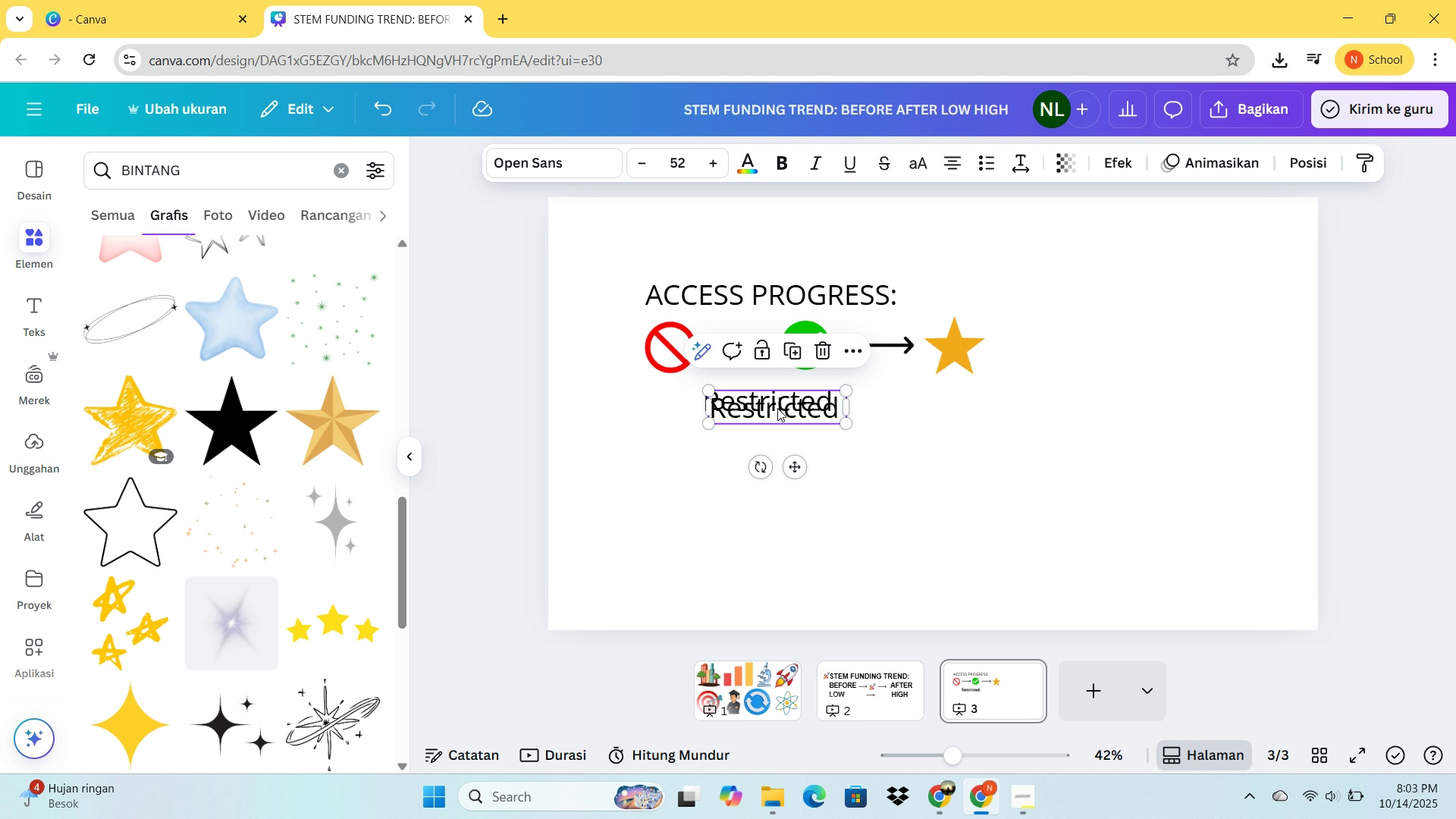 
key(Control+V)
 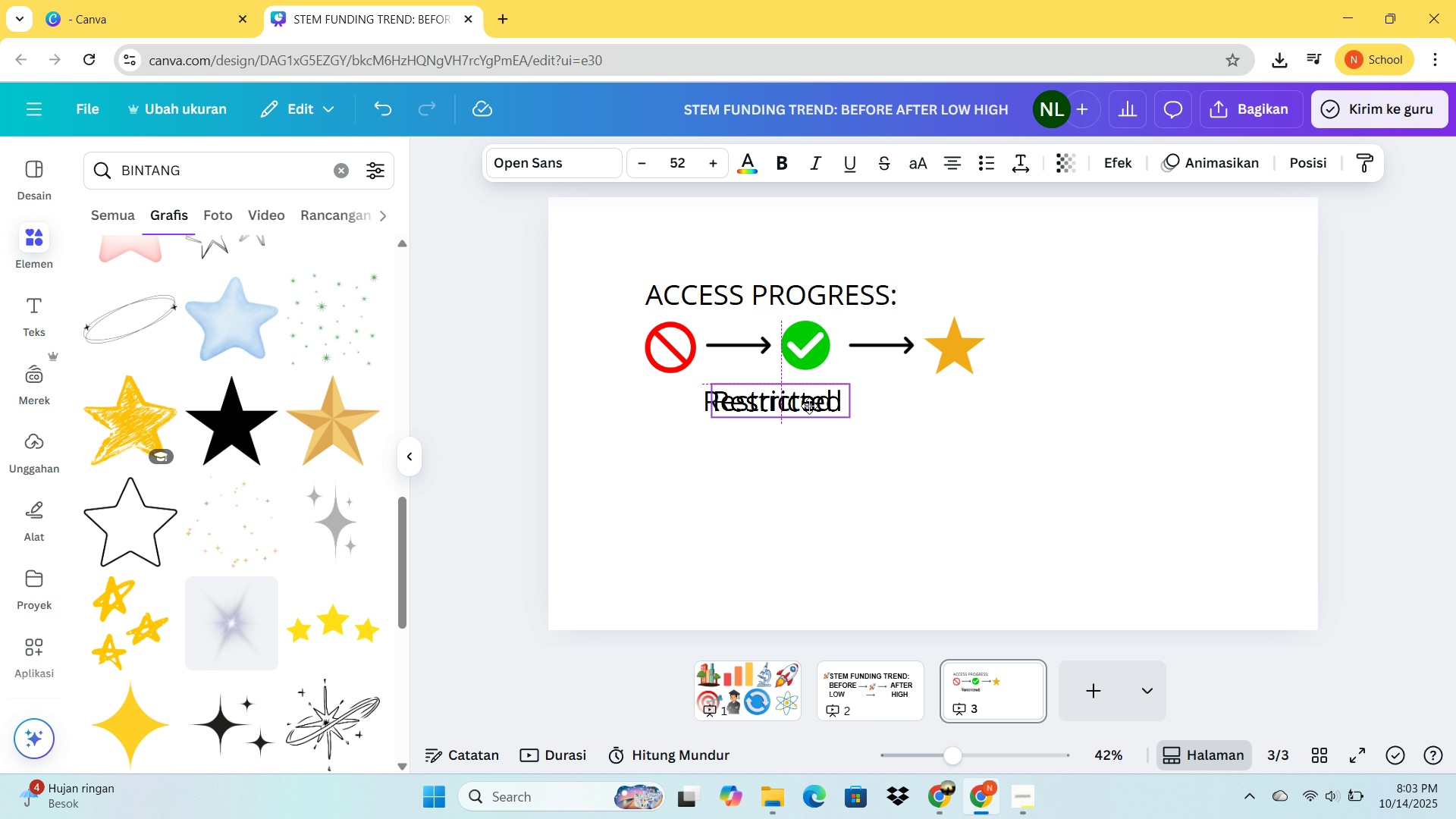 
left_click_drag(start_coordinate=[777, 408], to_coordinate=[952, 407])
 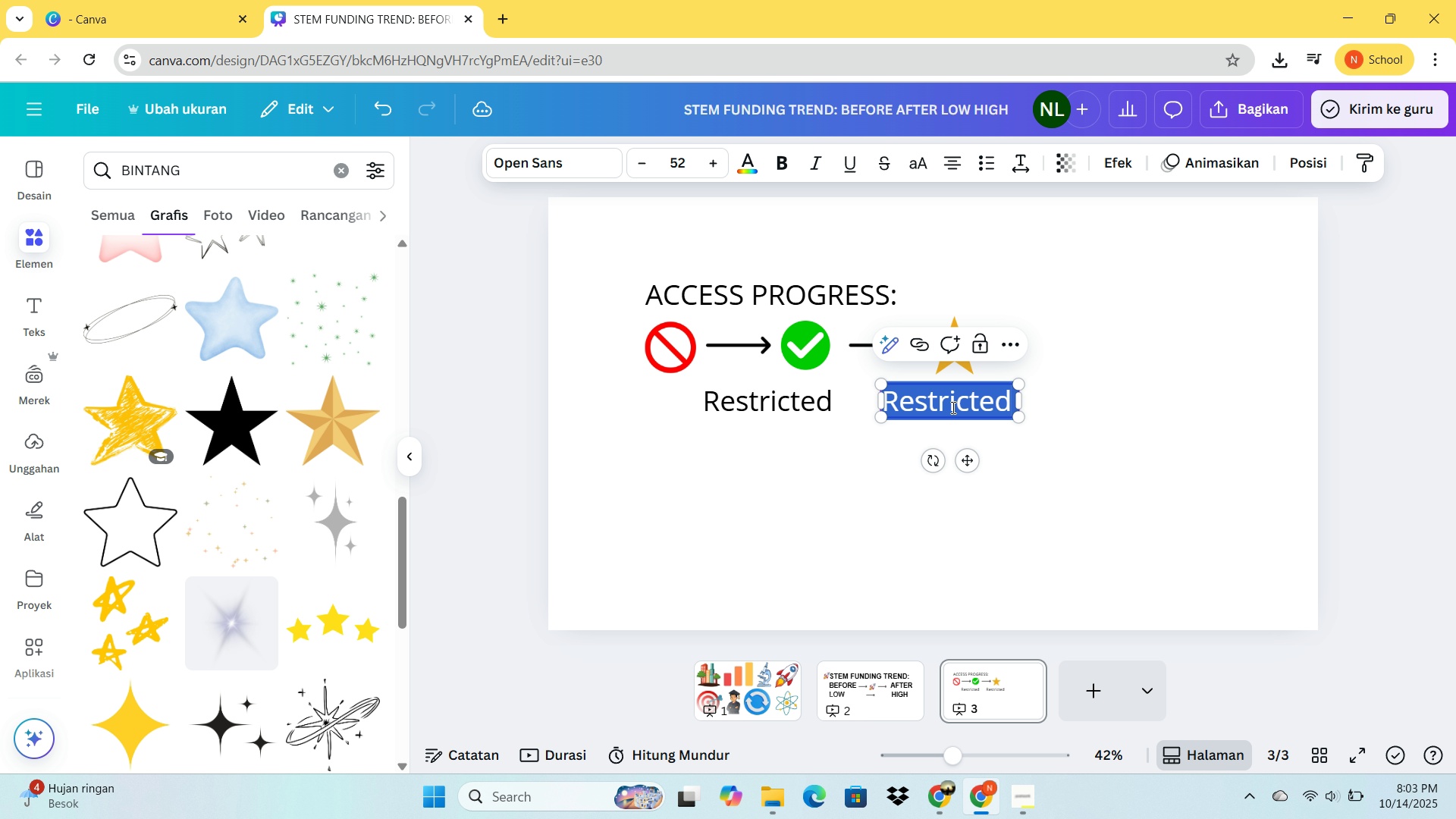 
double_click([952, 407])
 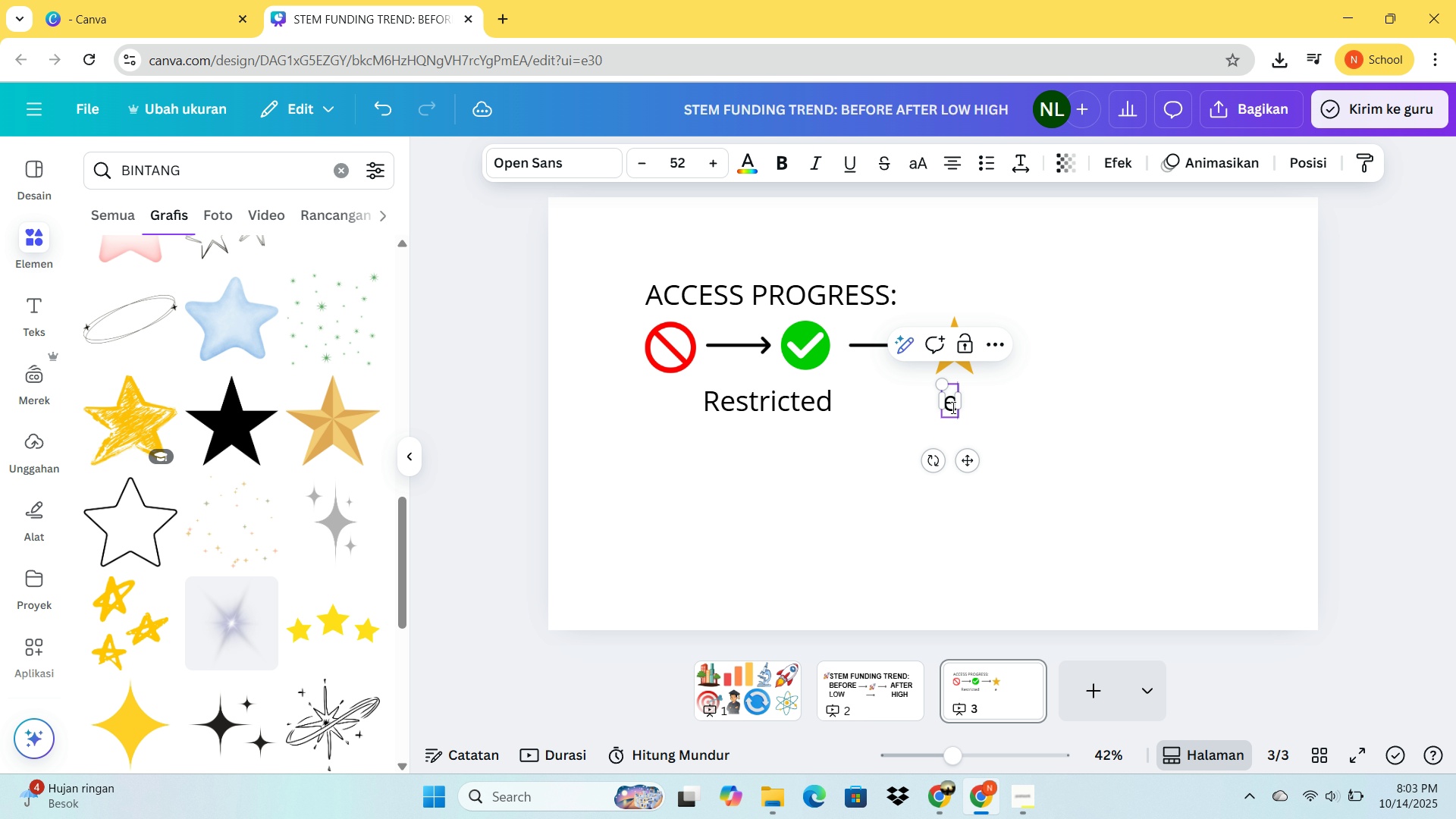 
type(e)
key(Backspace)
type(Equal)
 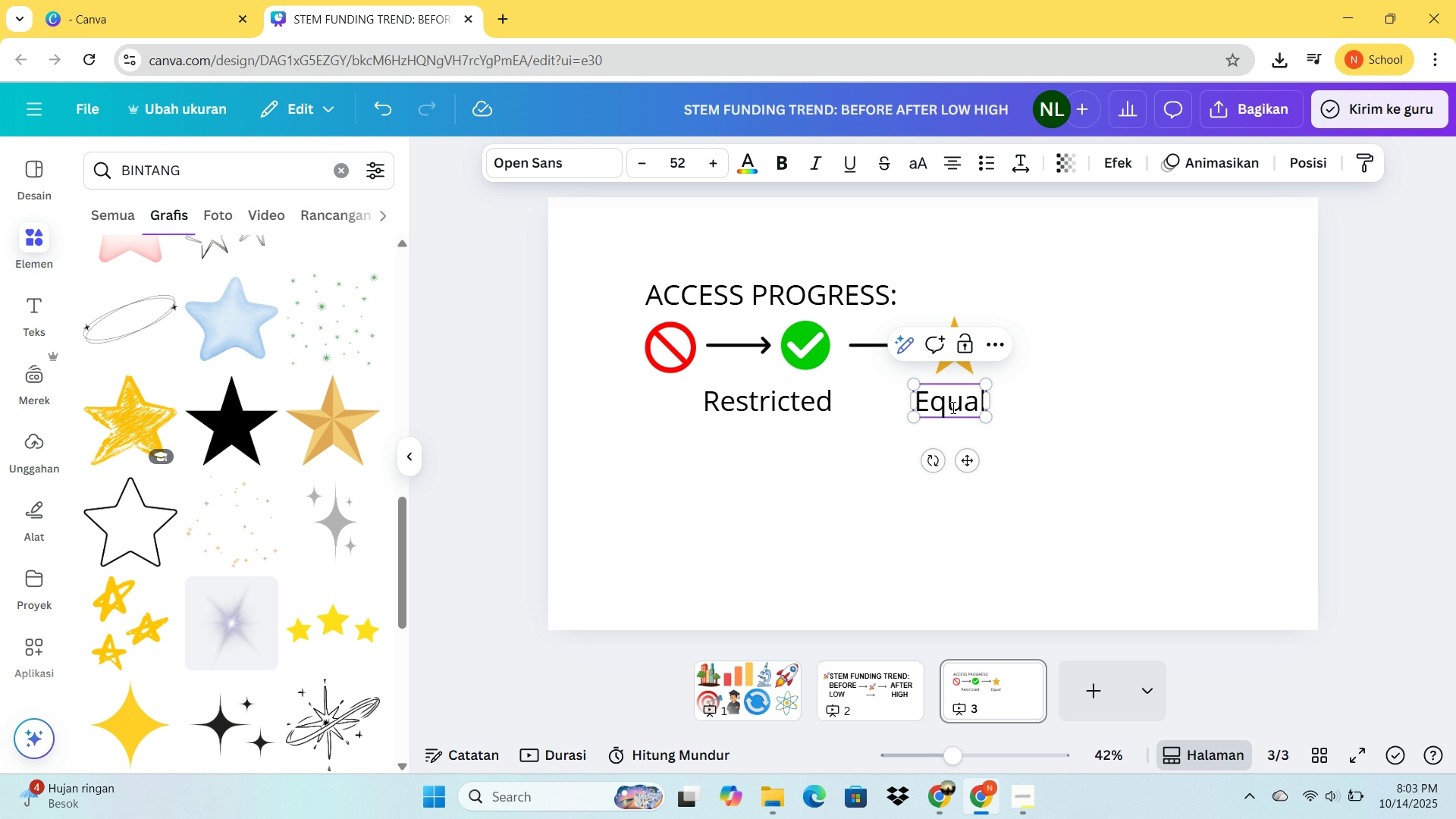 
left_click([981, 482])
 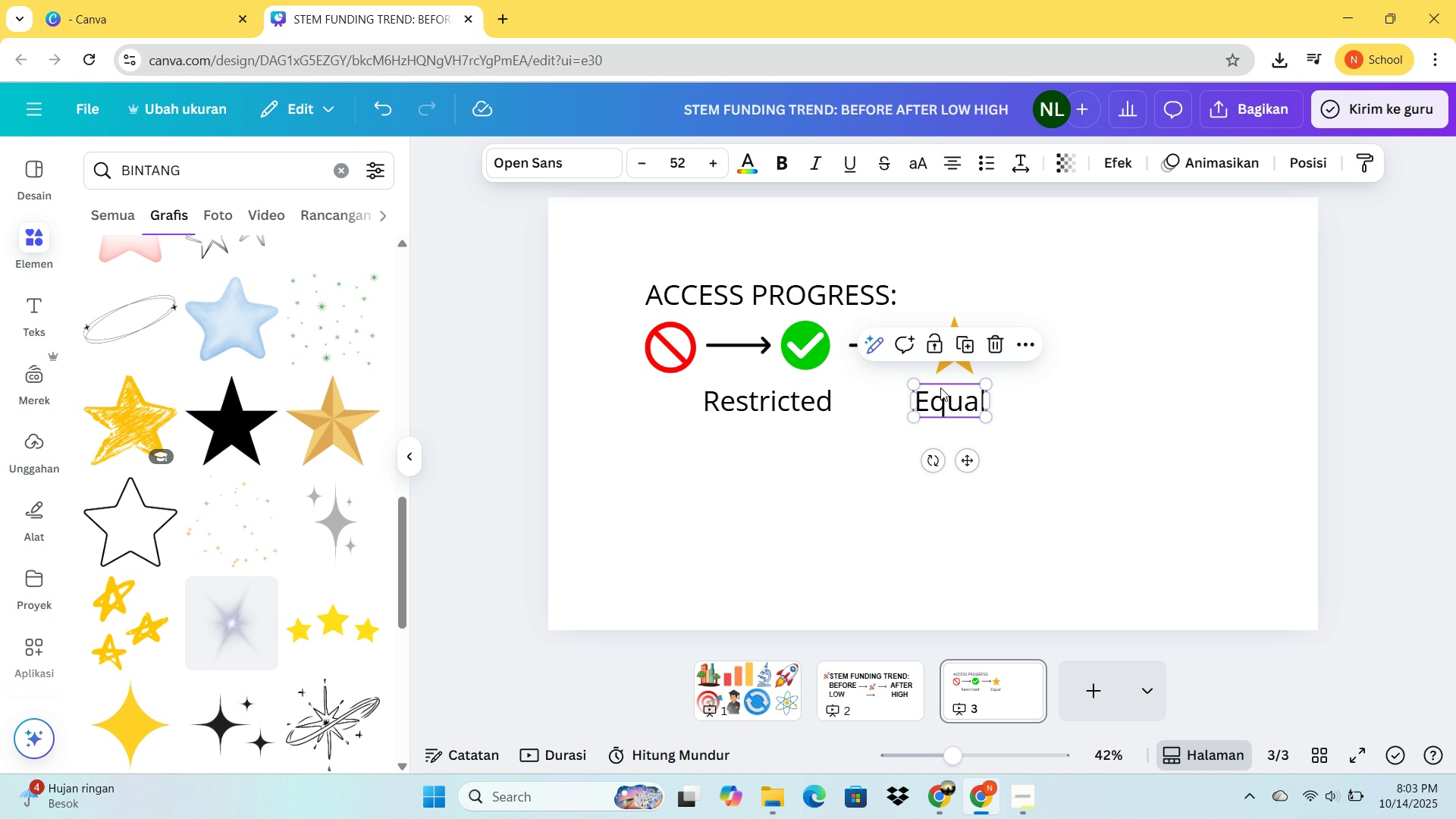 
double_click([940, 388])
 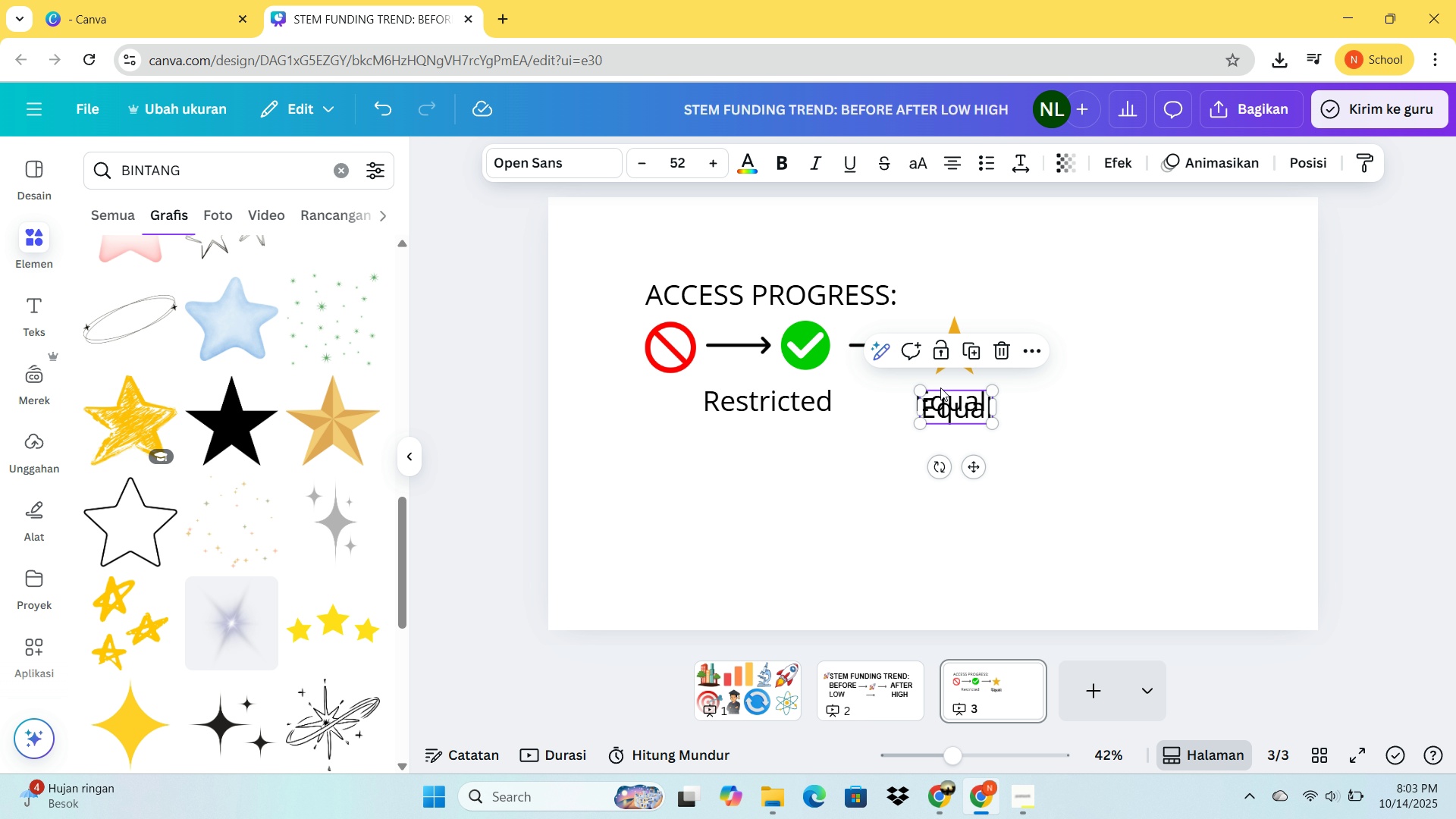 
key(Control+C)
 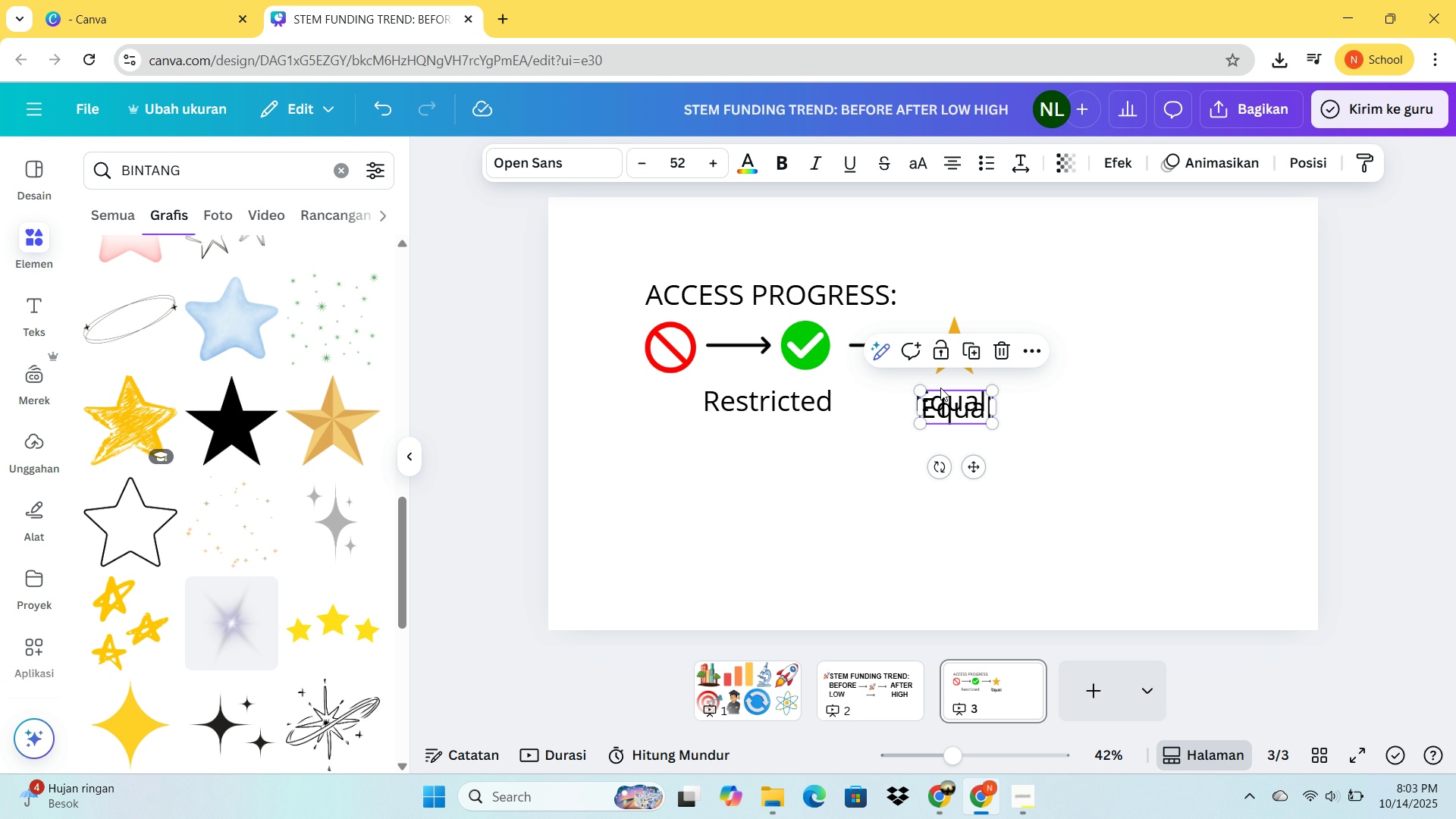 
key(Control+V)
 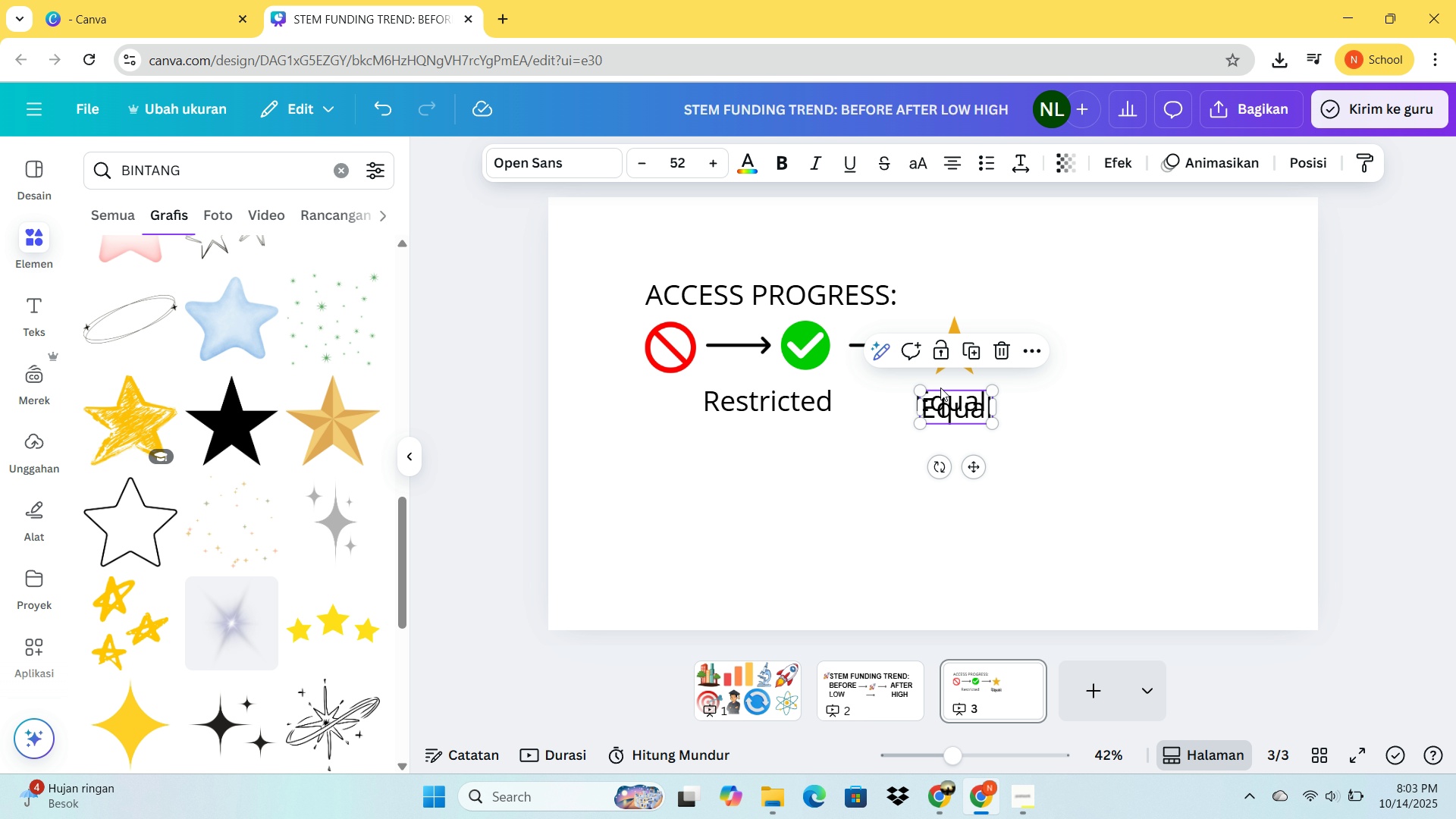 
left_click_drag(start_coordinate=[946, 392], to_coordinate=[1086, 384])
 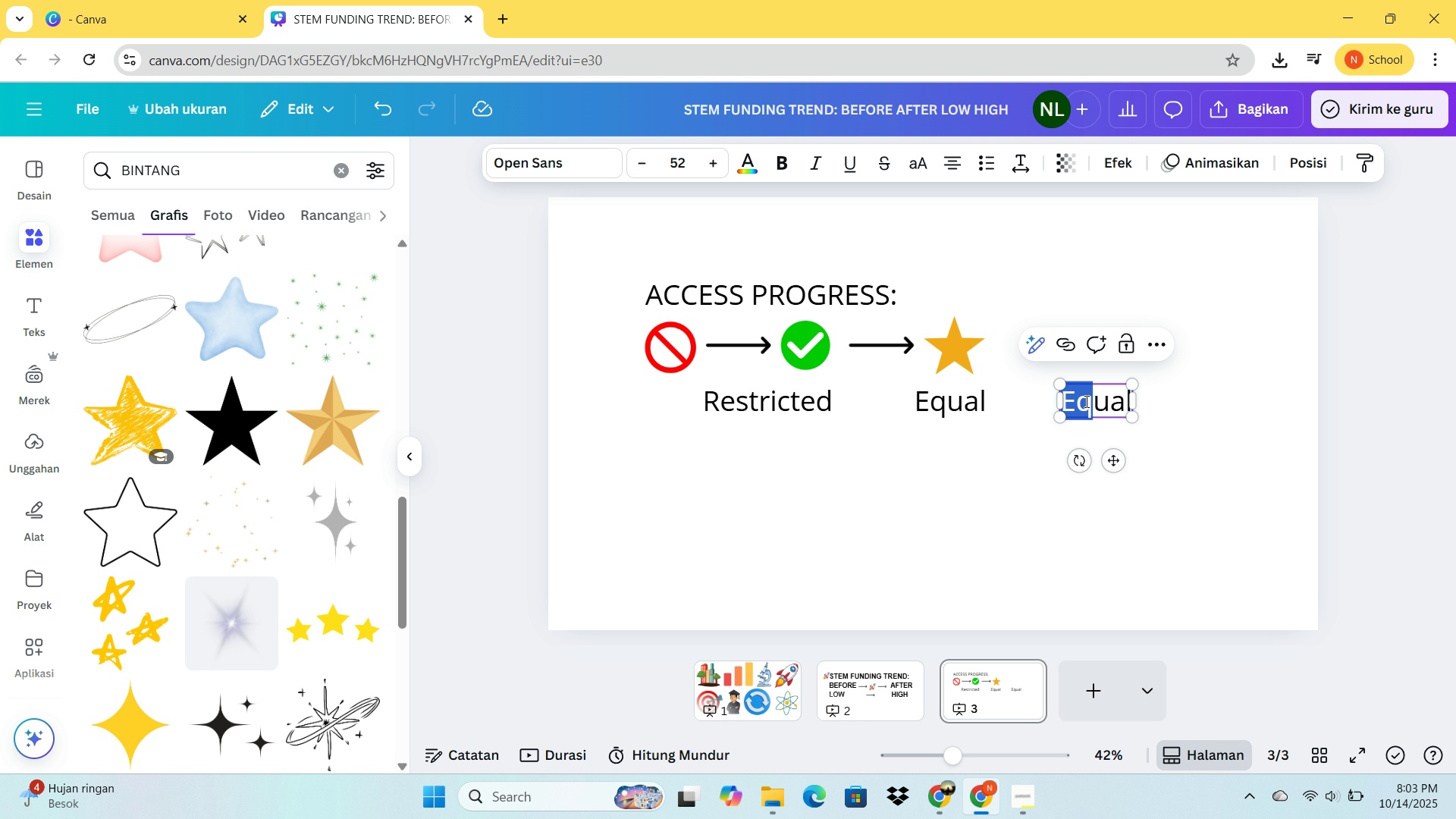 
key(Control+ControlLeft)
 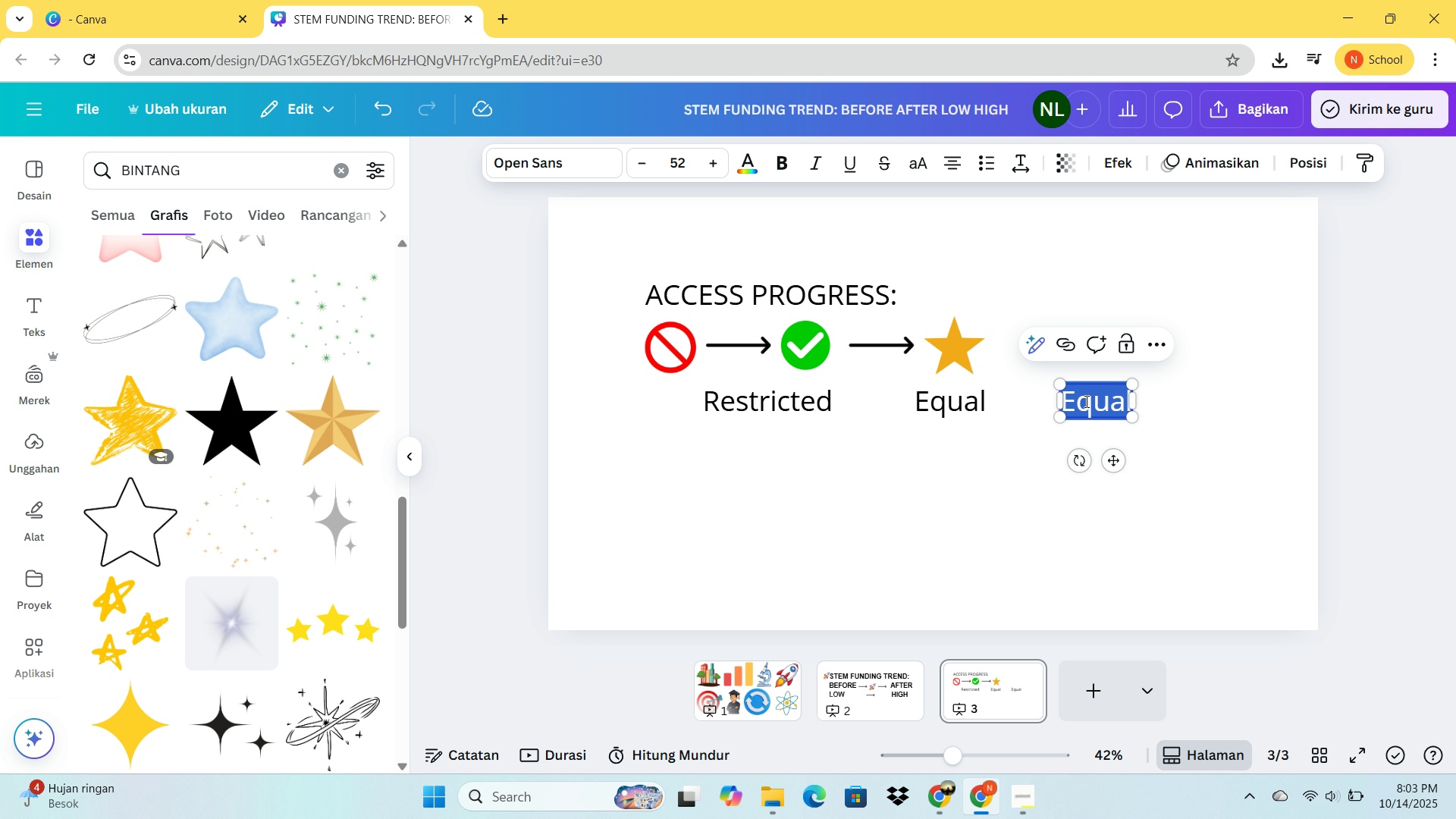 
key(Control+A)
 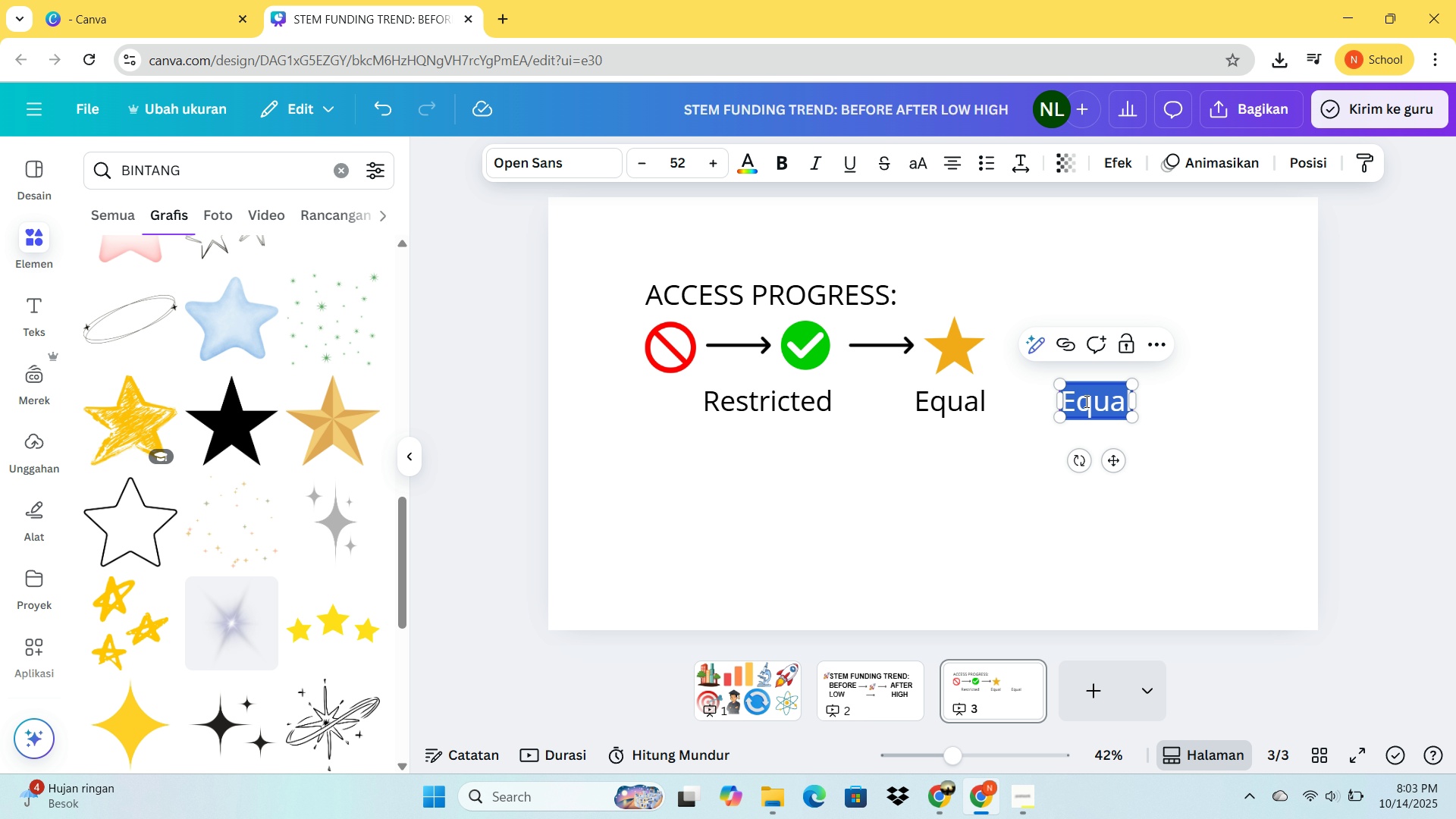 
type(Enhanced)
 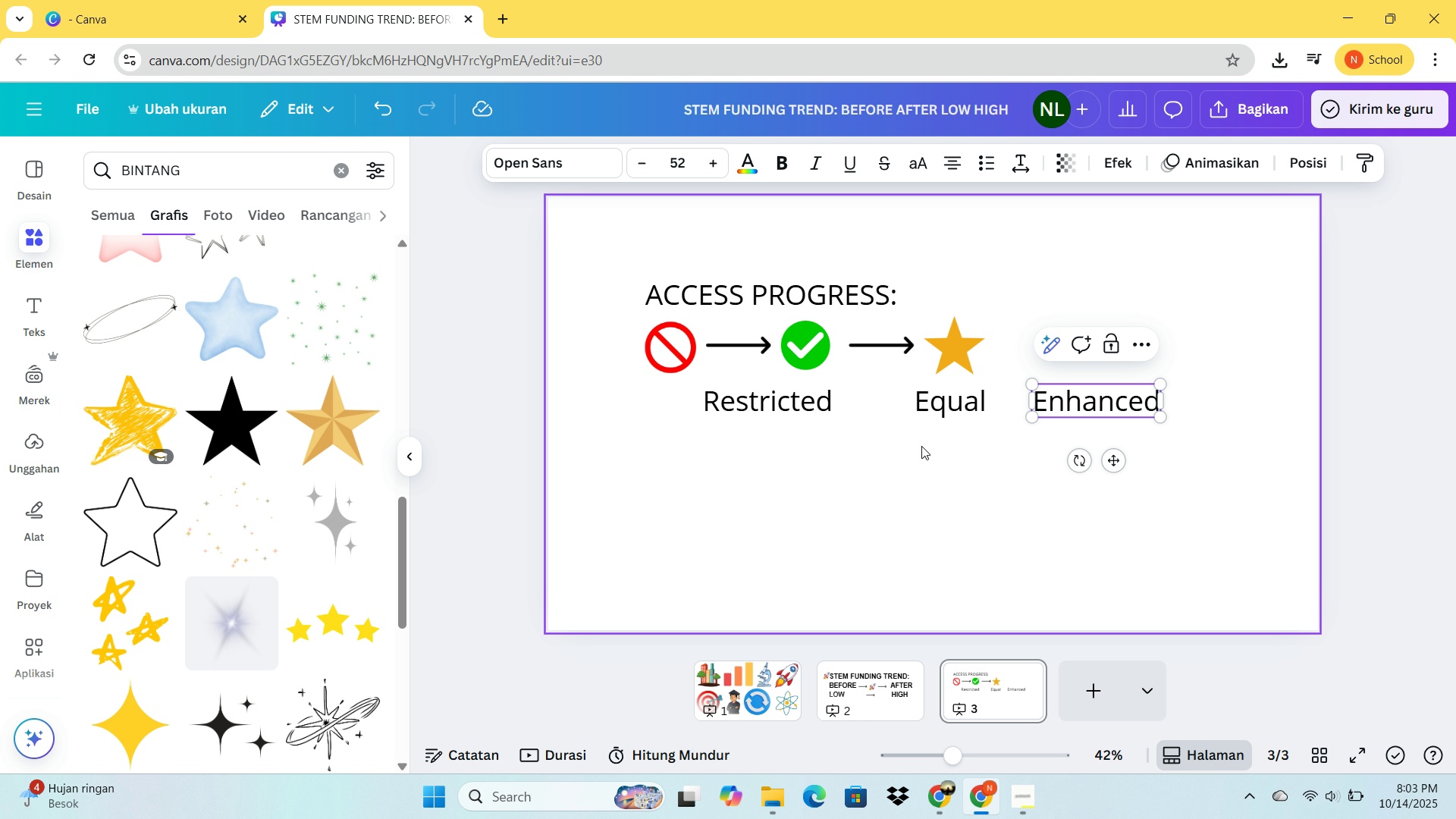 
left_click([835, 447])
 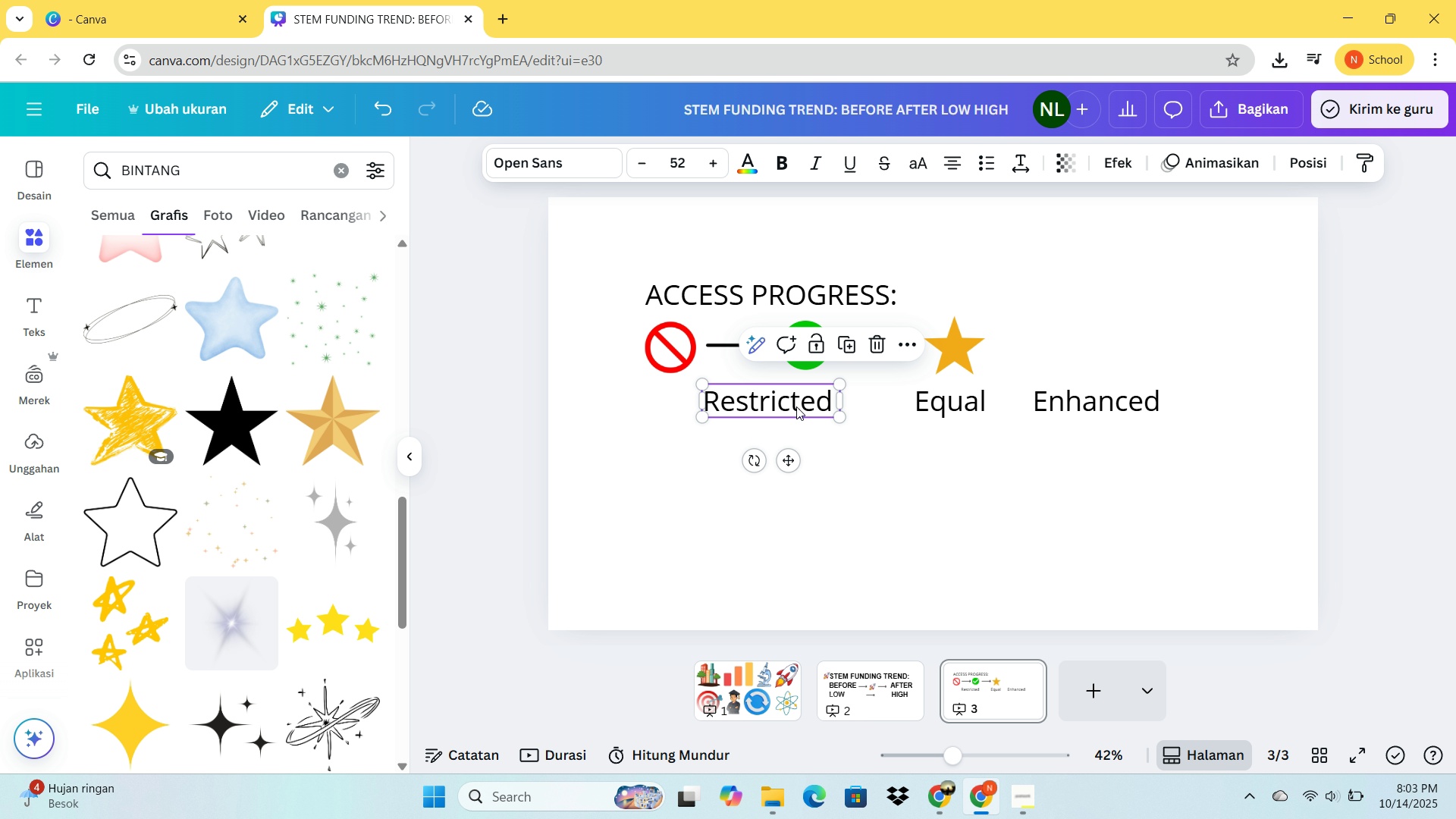 
left_click_drag(start_coordinate=[796, 406], to_coordinate=[688, 409])
 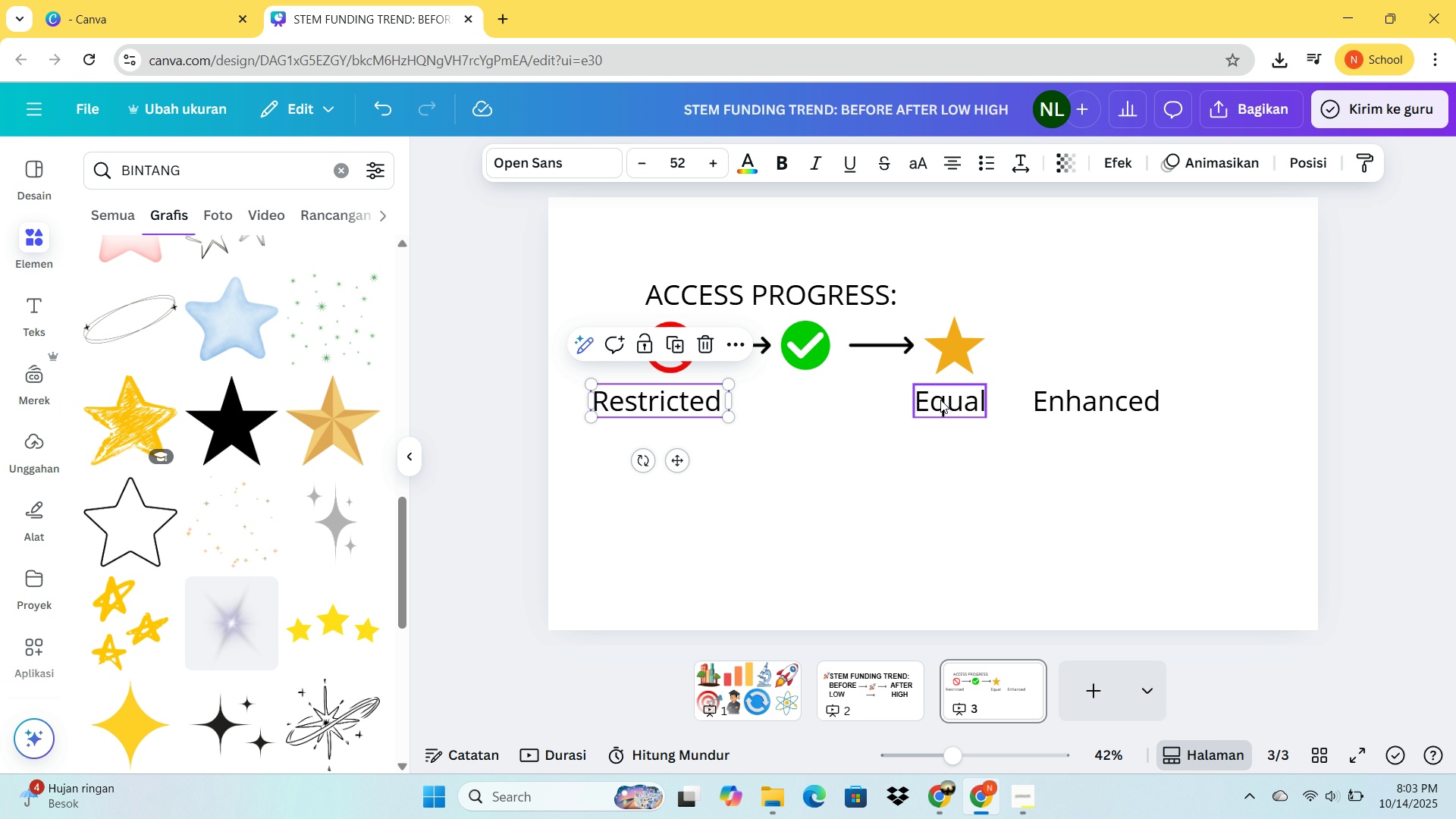 
left_click_drag(start_coordinate=[940, 400], to_coordinate=[817, 401])
 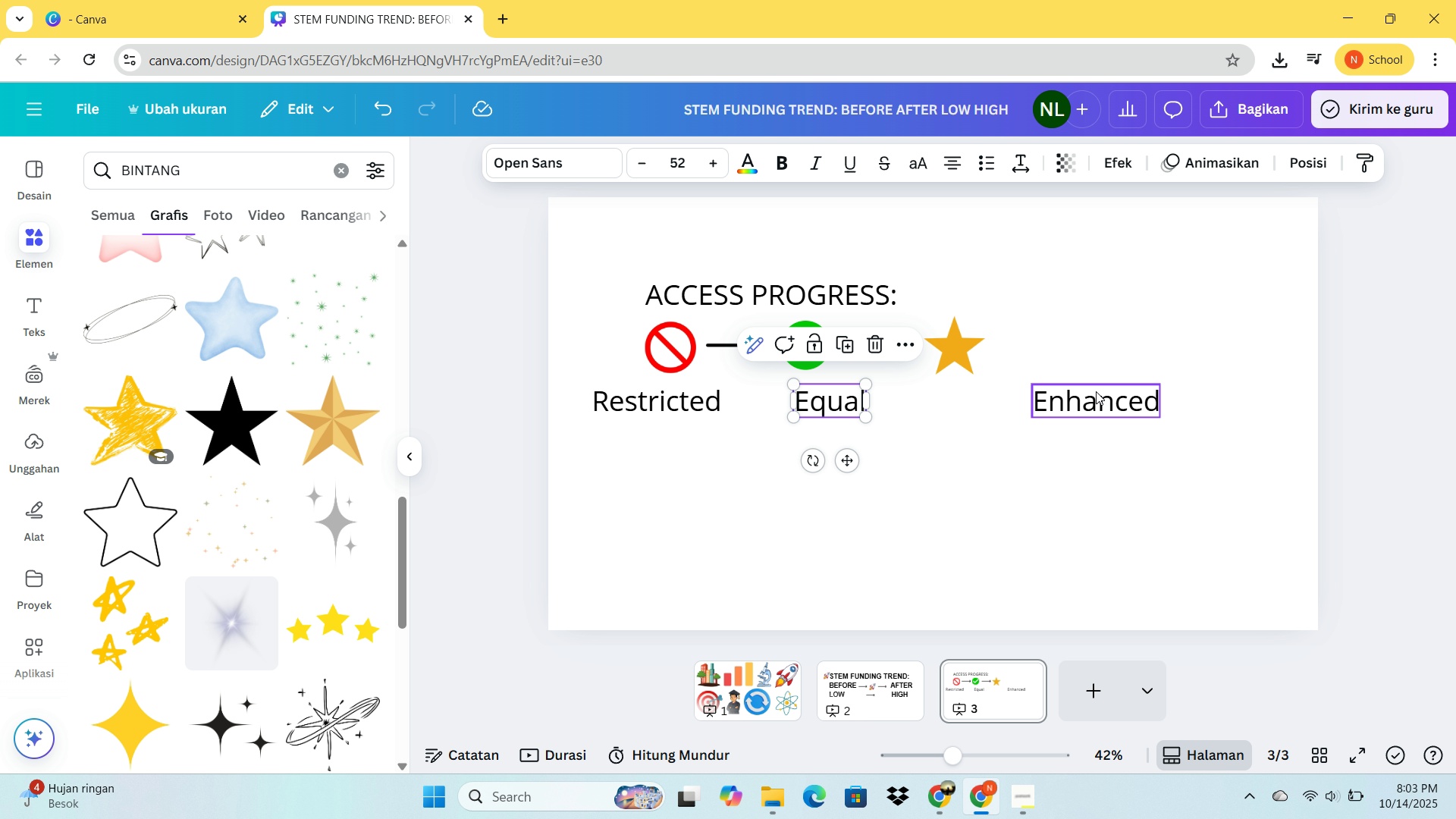 
left_click_drag(start_coordinate=[1097, 393], to_coordinate=[1008, 397])
 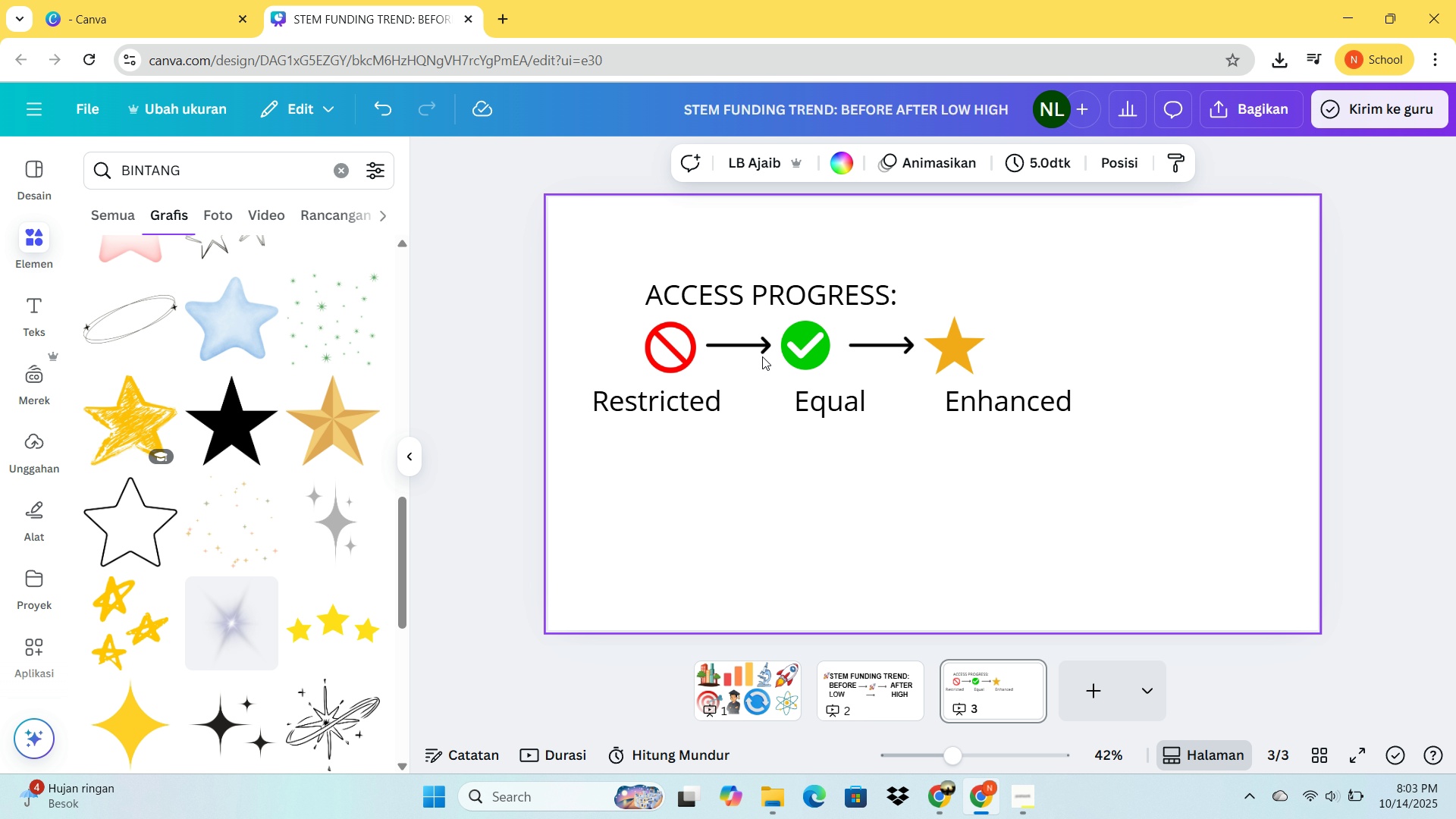 
left_click([762, 356])
 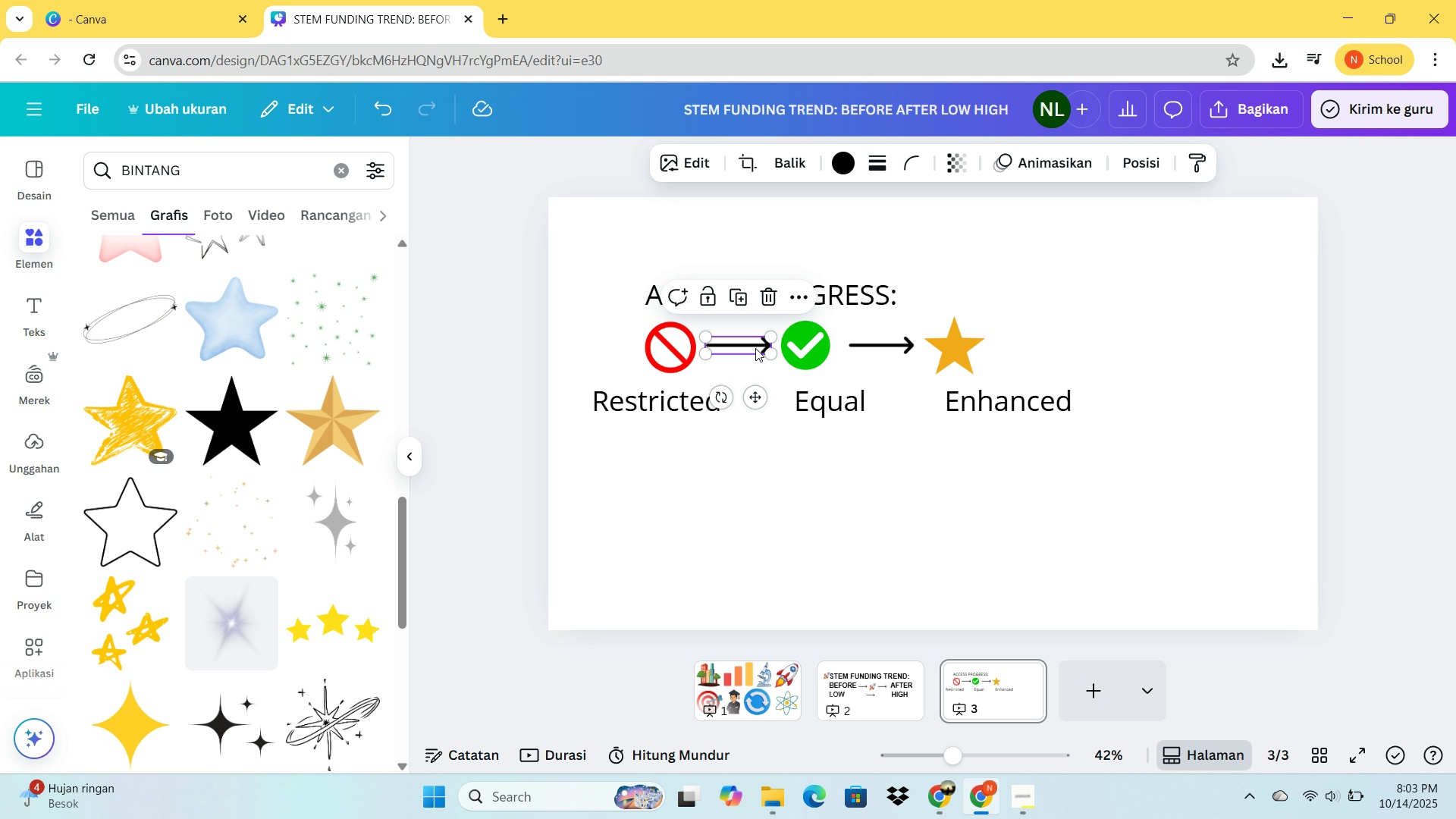 
double_click([755, 348])
 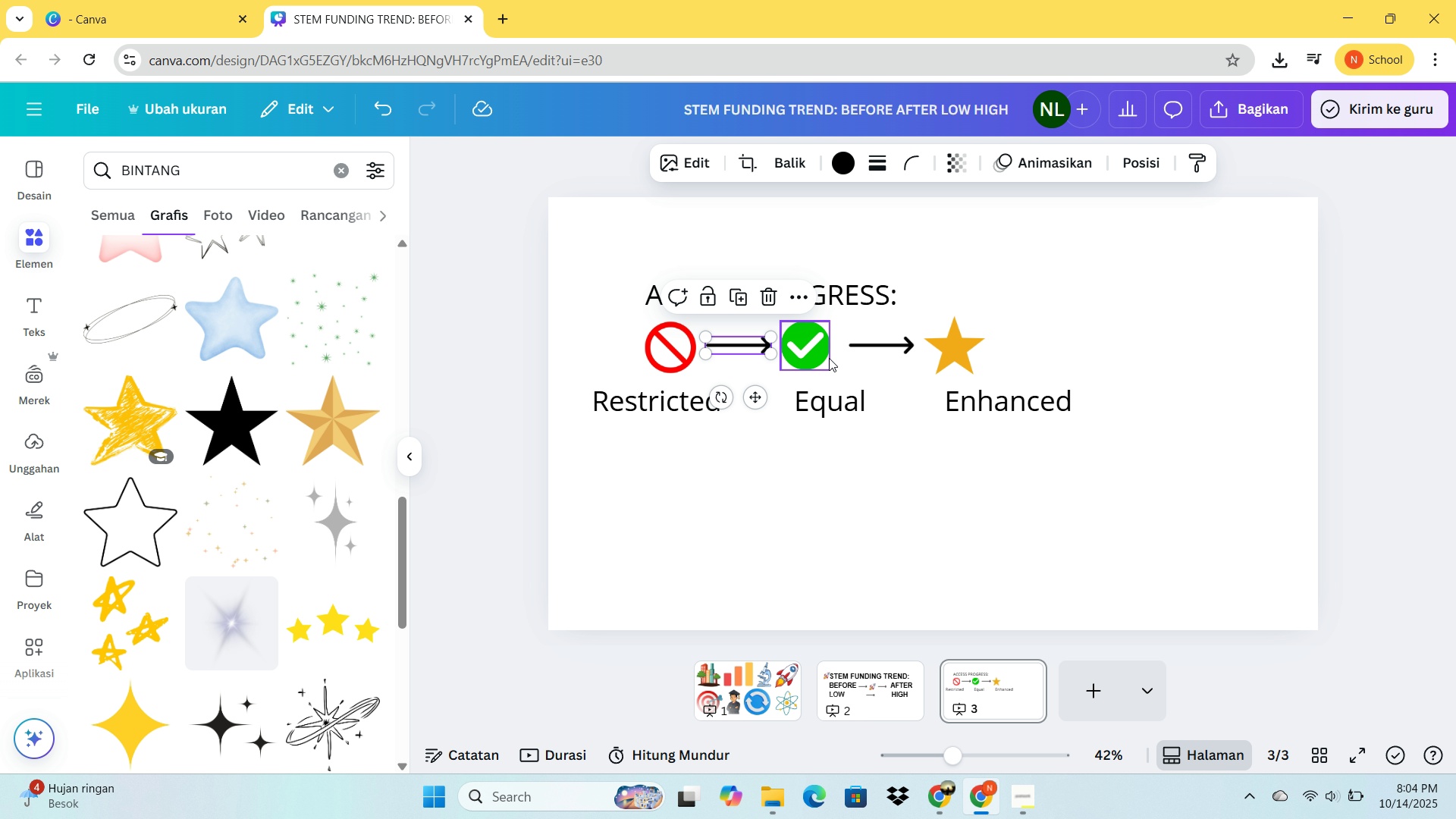 
key(Control+C)
 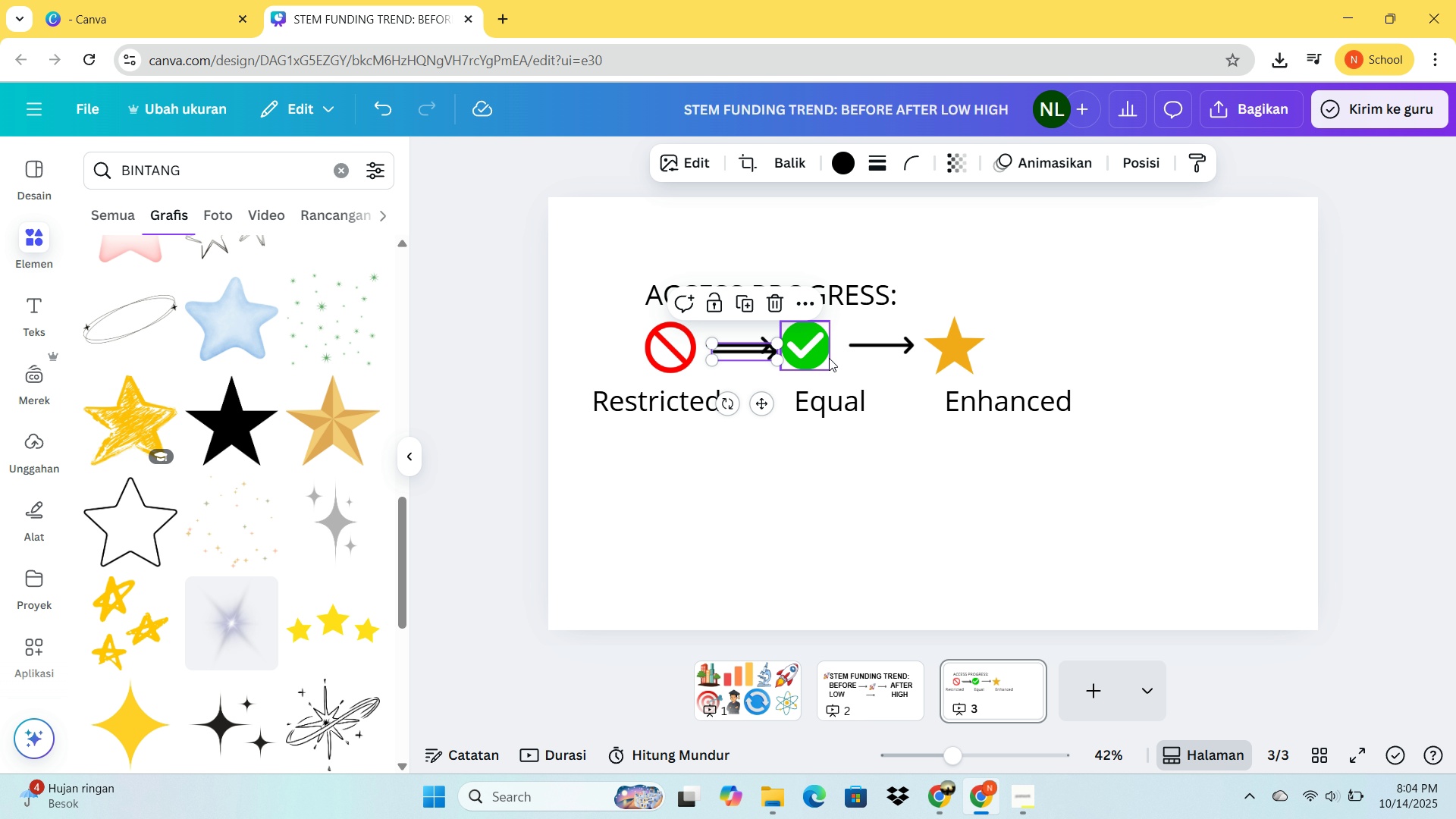 
key(Control+V)
 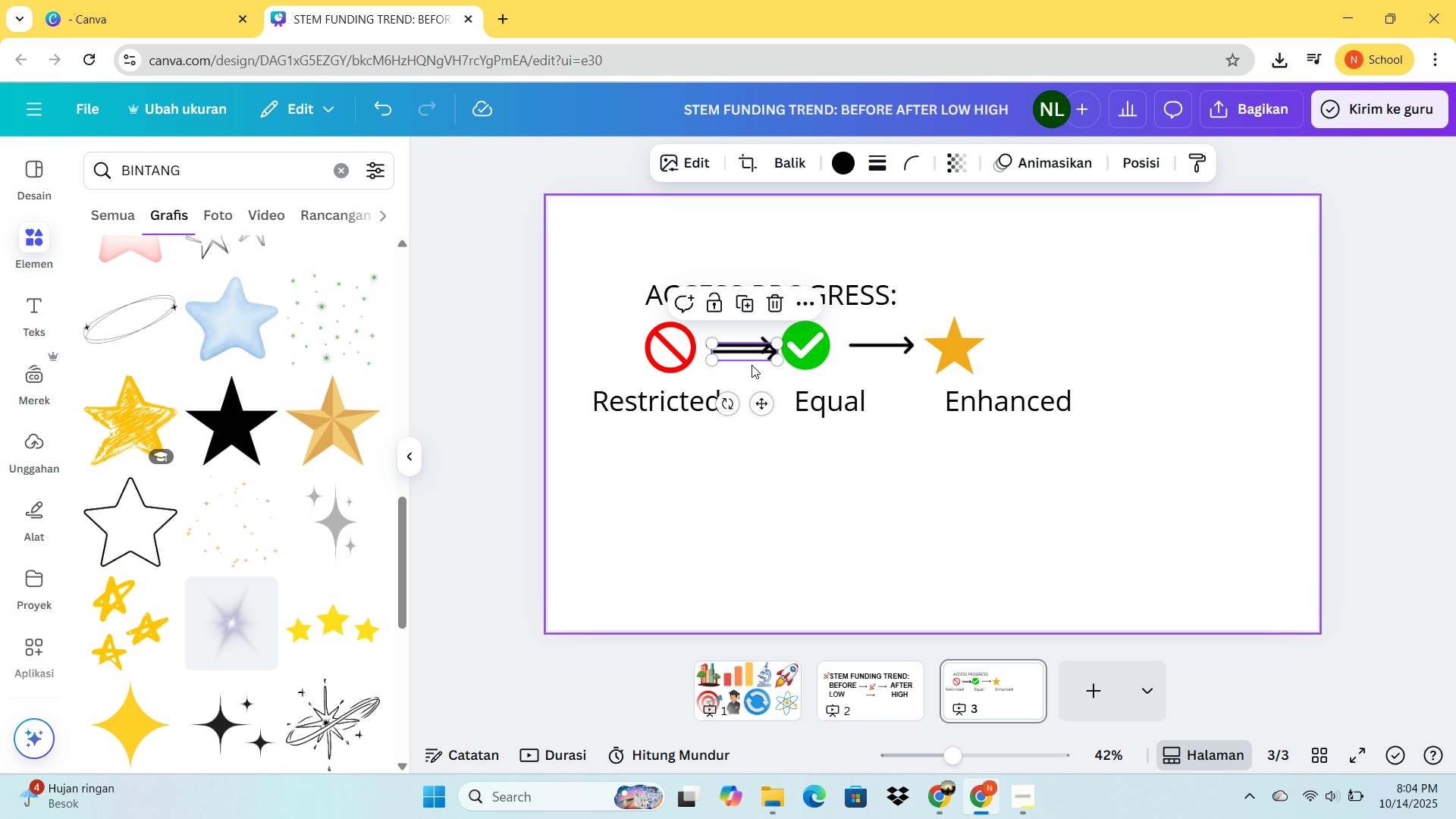 
left_click_drag(start_coordinate=[765, 351], to_coordinate=[779, 403])
 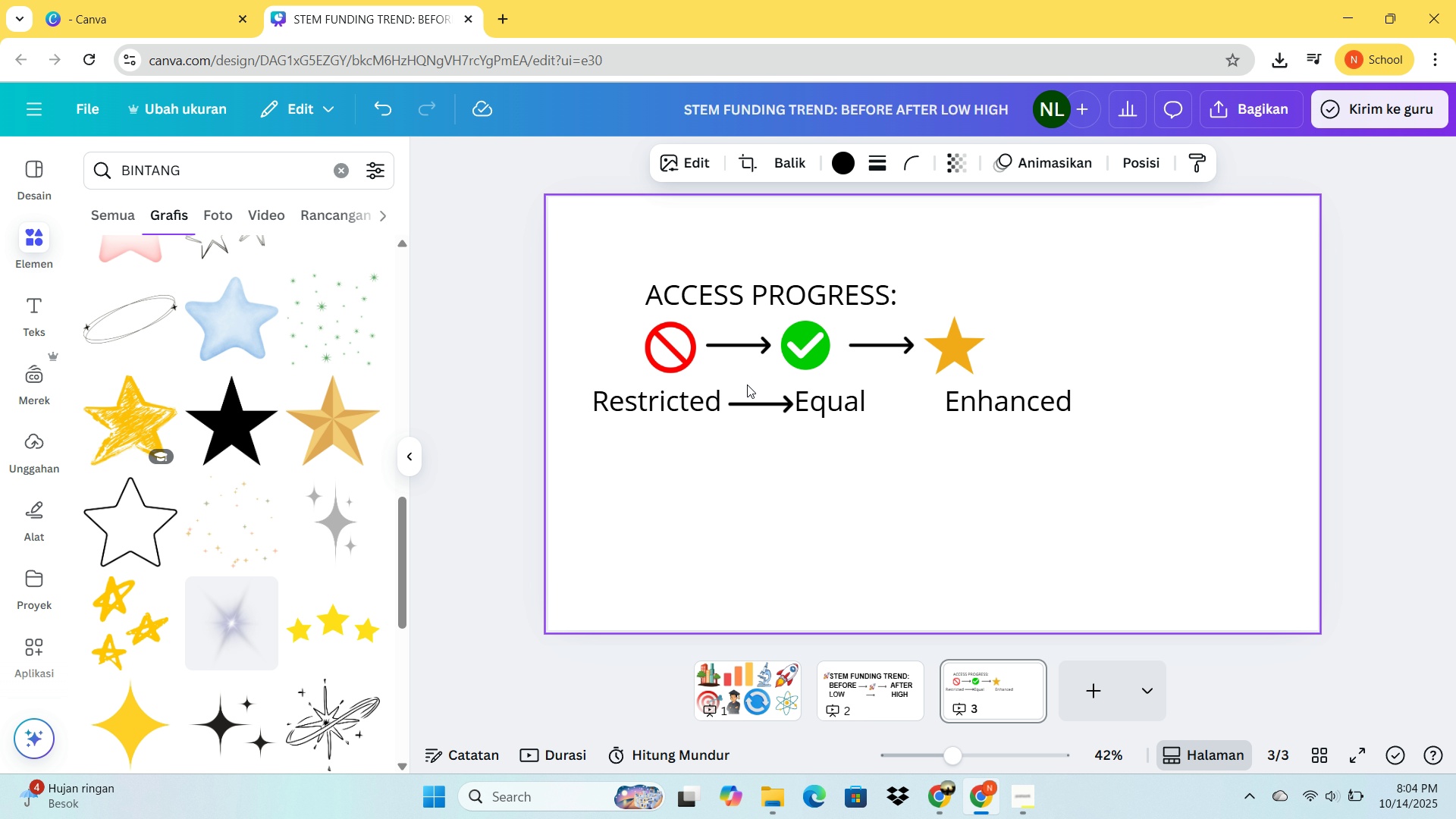 
key(ArrowLeft)
 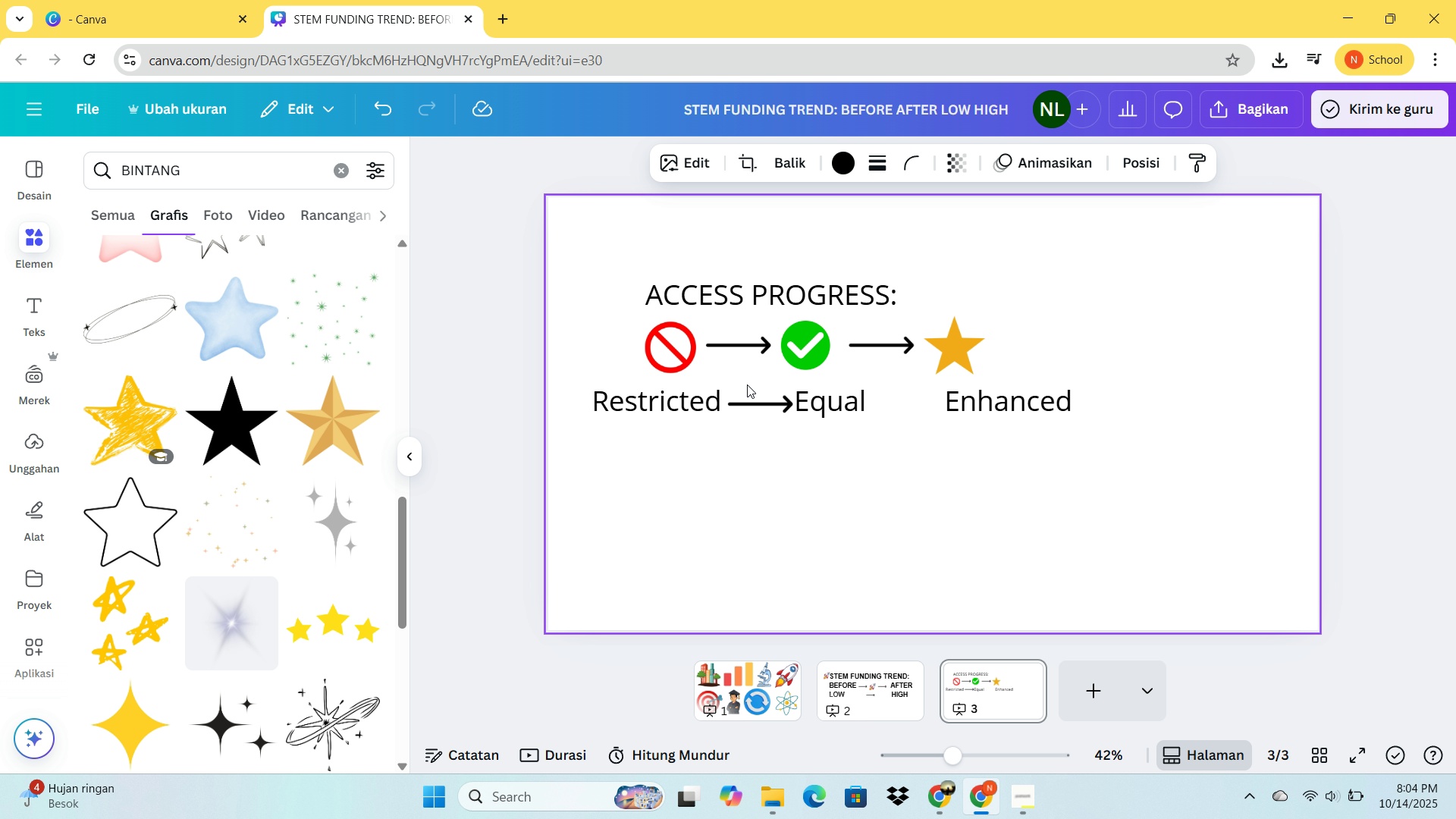 
key(ArrowLeft)
 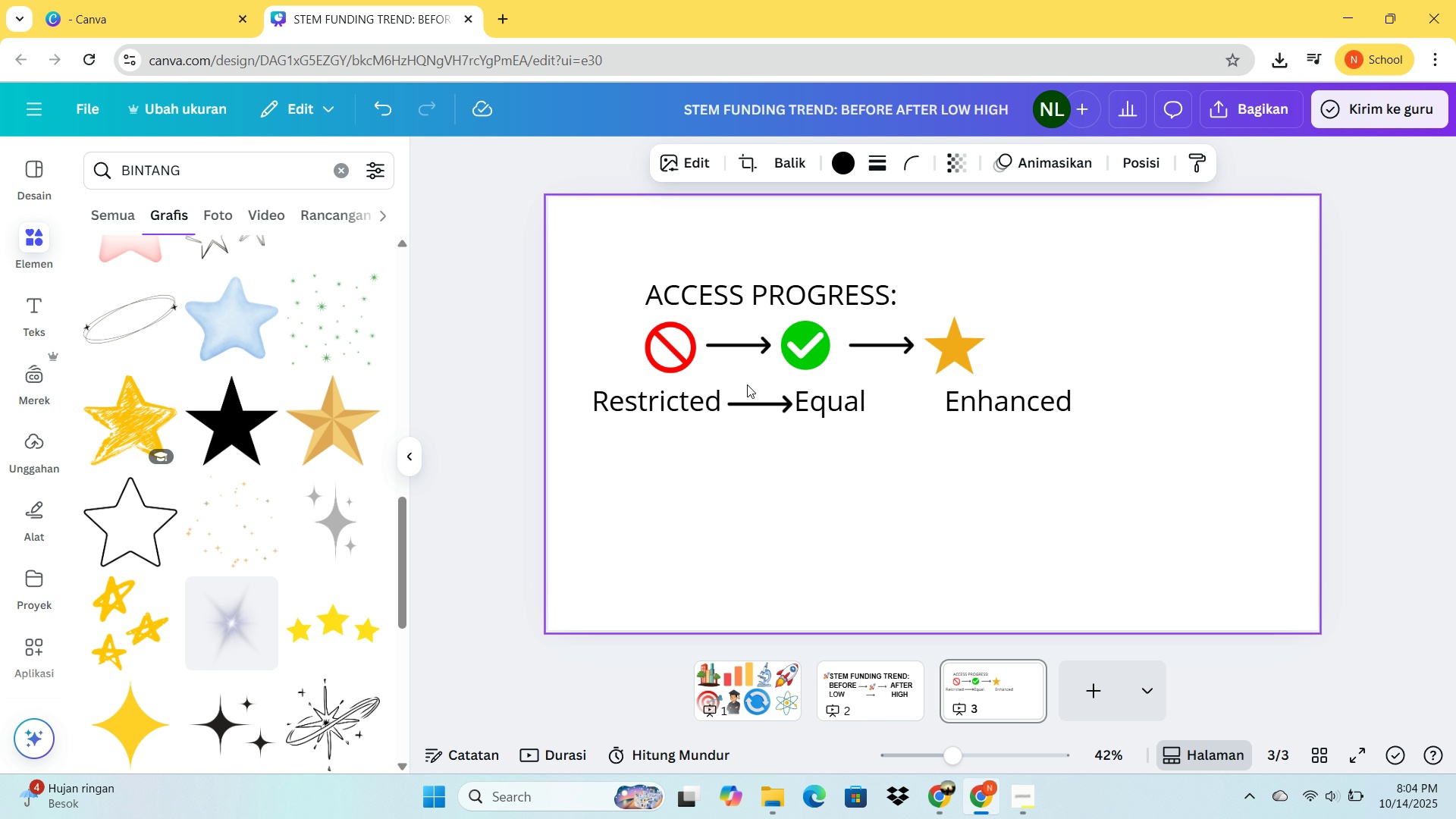 
key(ArrowLeft)
 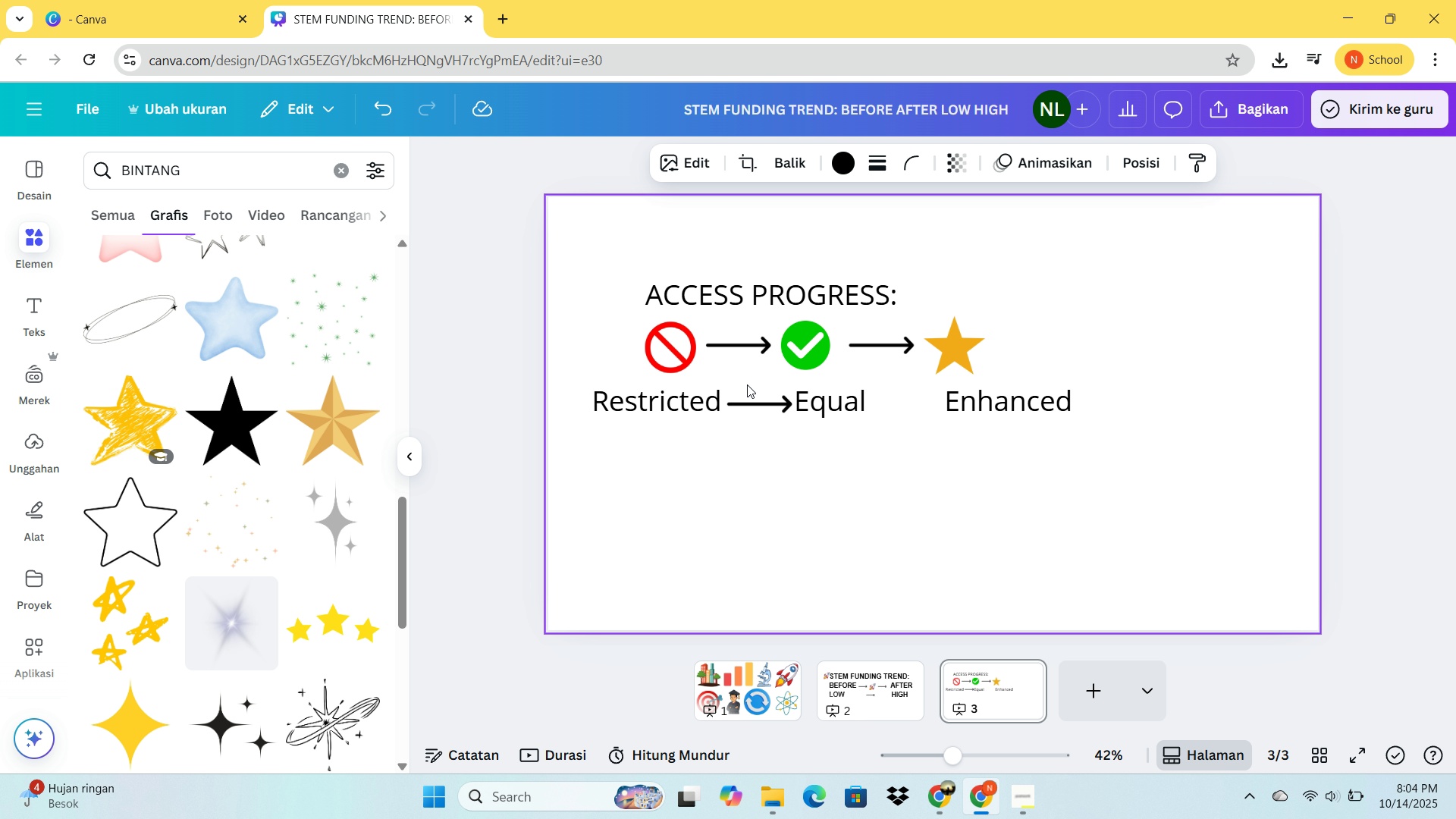 
key(ArrowLeft)
 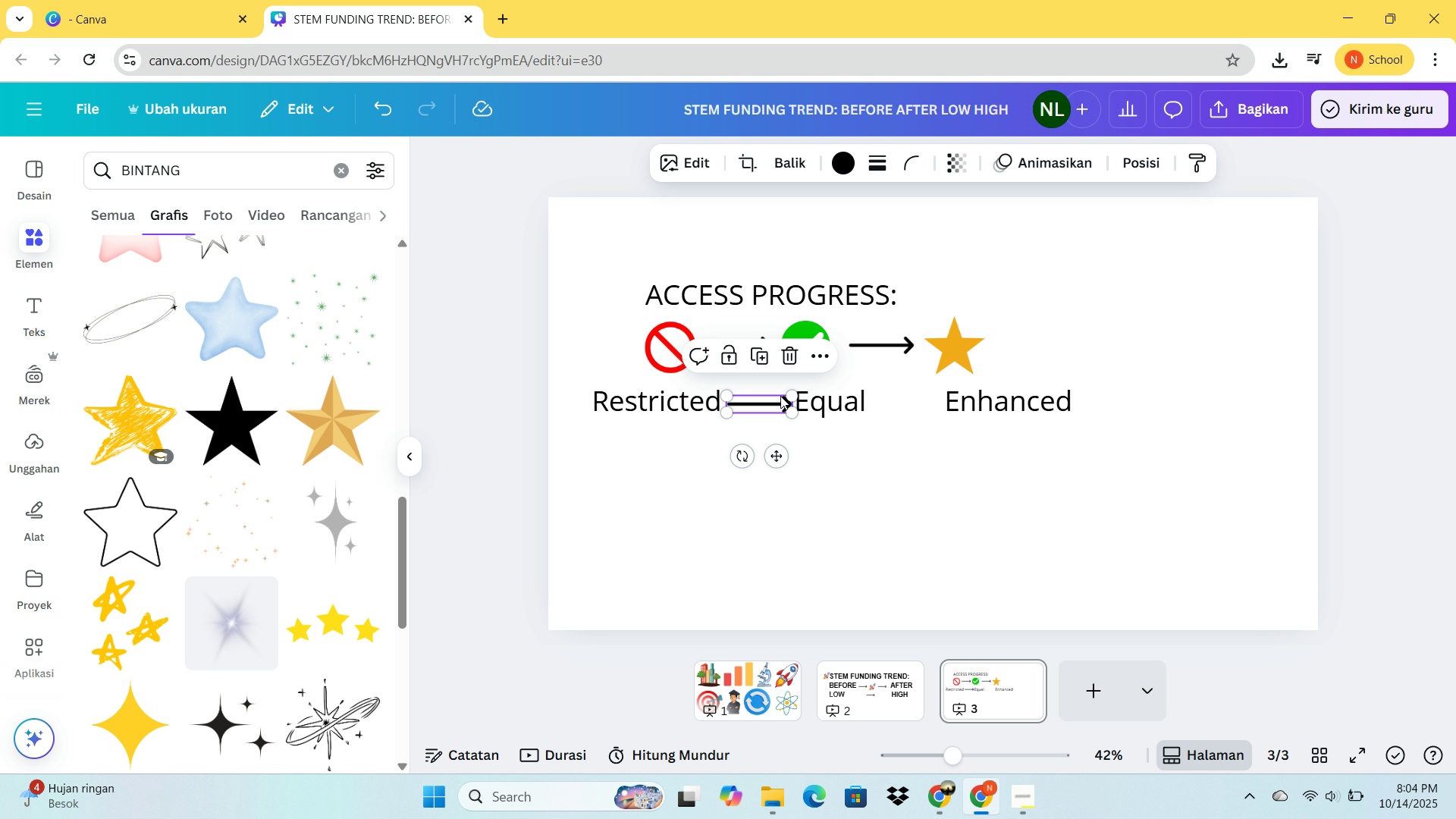 
left_click([780, 396])
 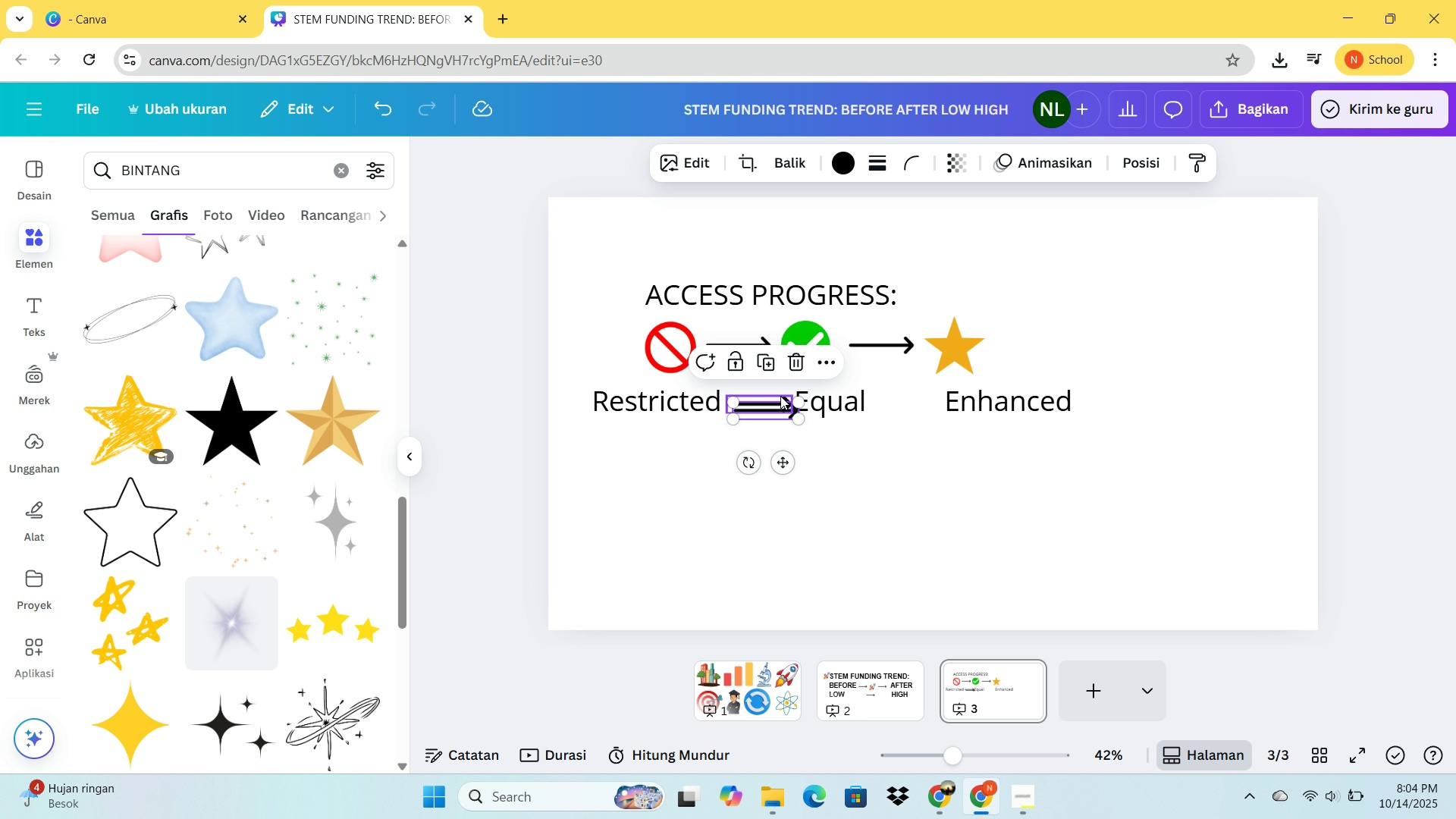 
key(Control+C)
 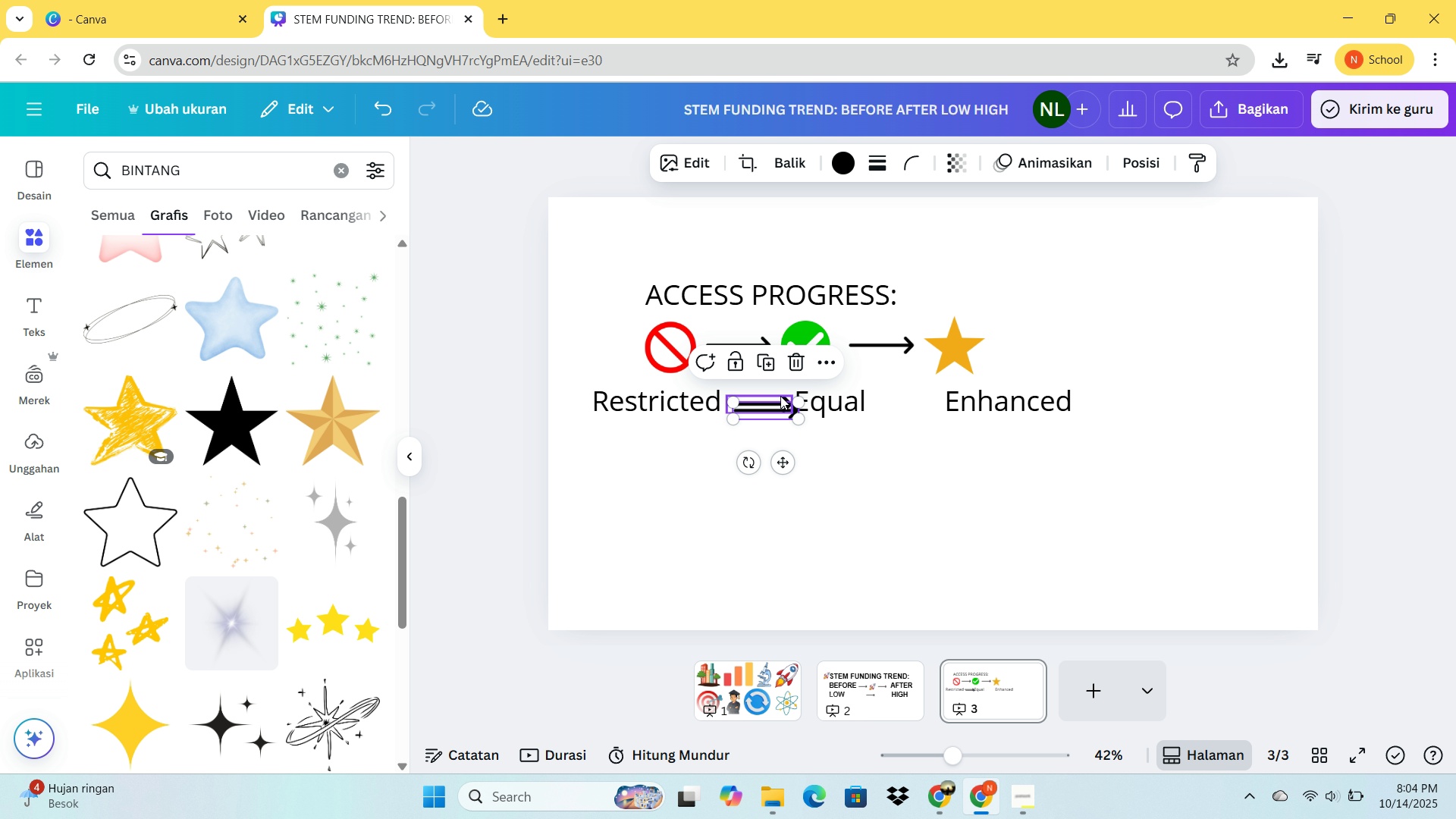 
key(Control+V)
 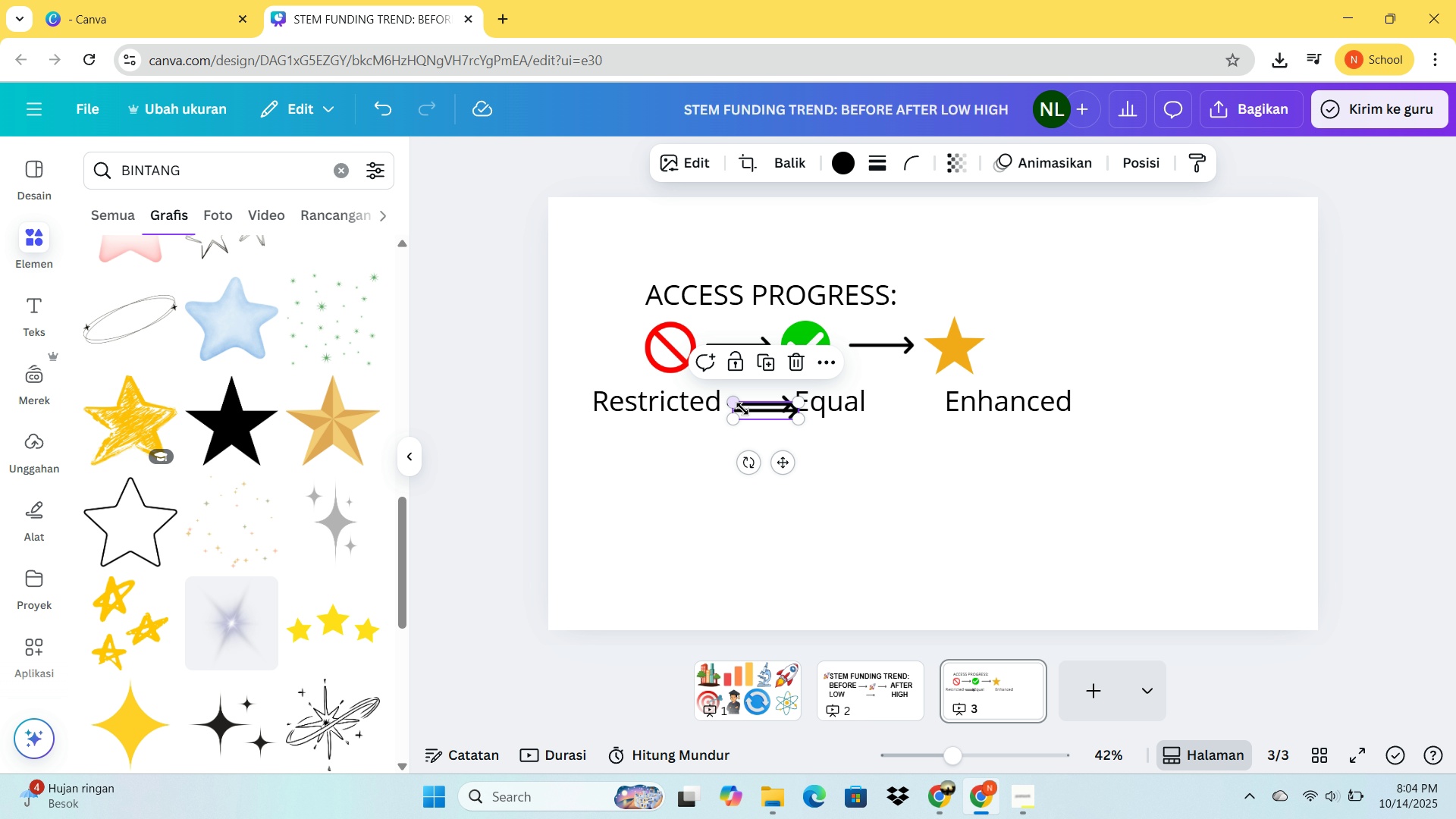 
left_click_drag(start_coordinate=[766, 411], to_coordinate=[904, 399])
 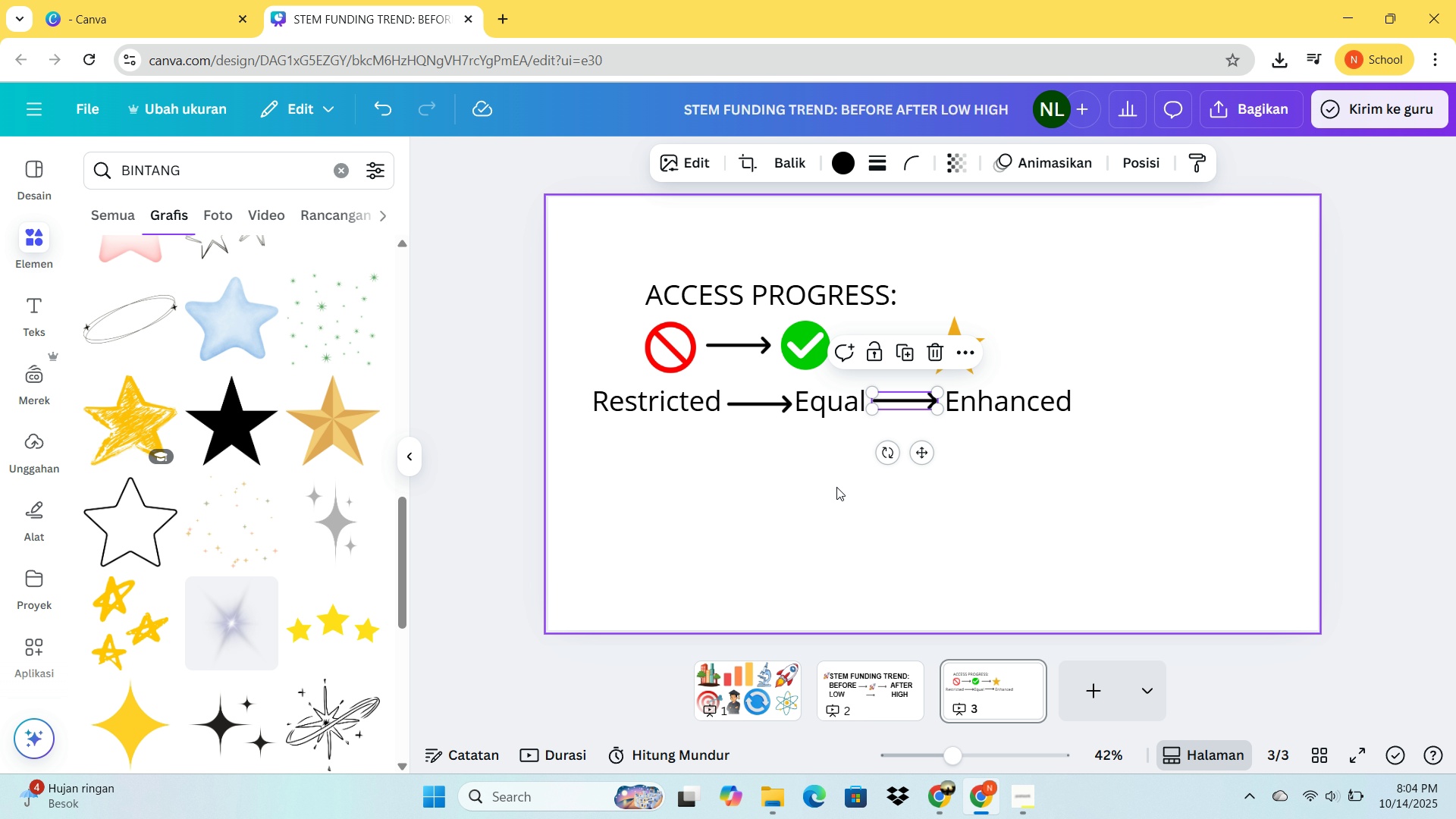 
left_click([836, 487])
 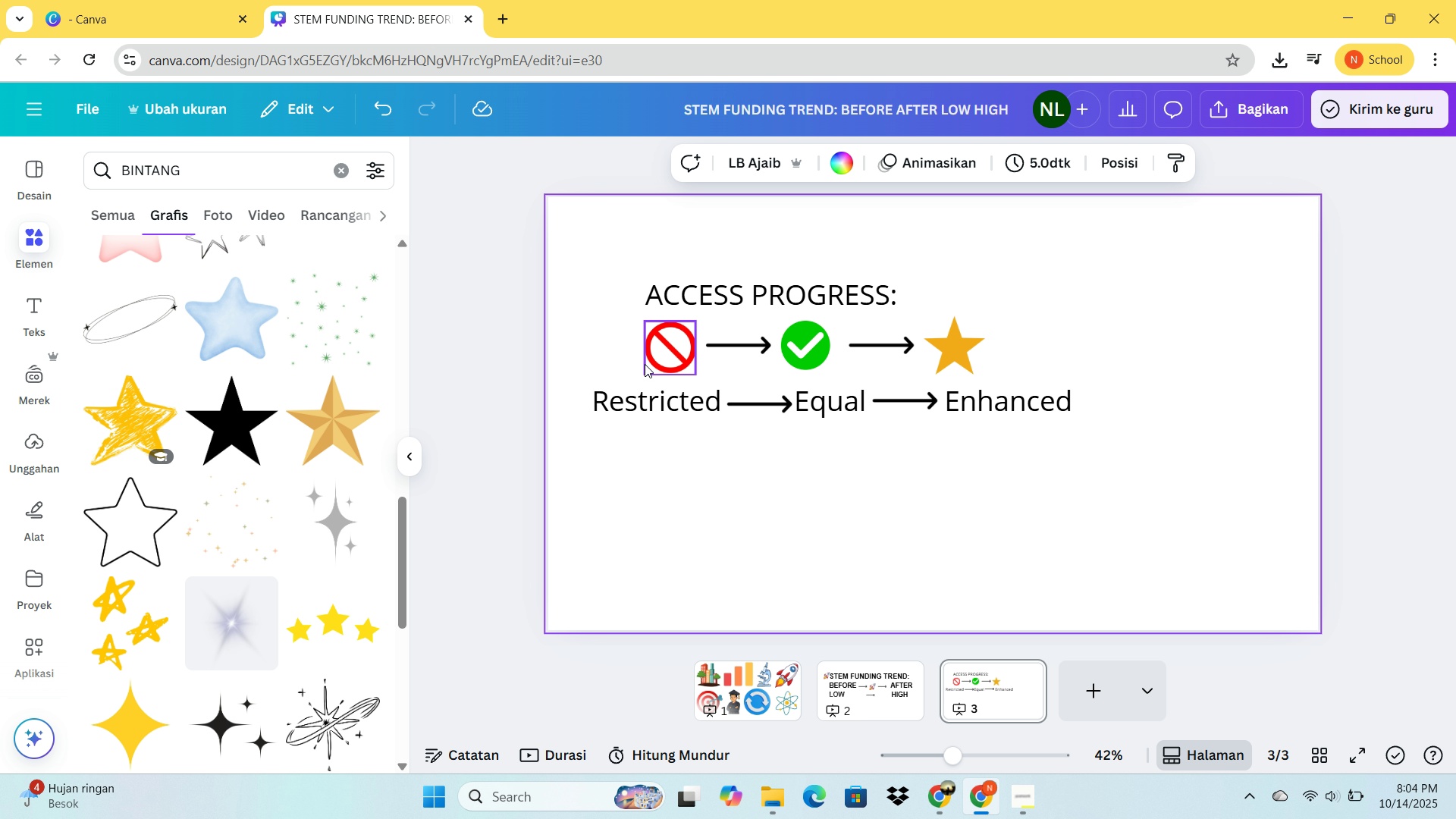 
left_click_drag(start_coordinate=[686, 352], to_coordinate=[680, 350])
 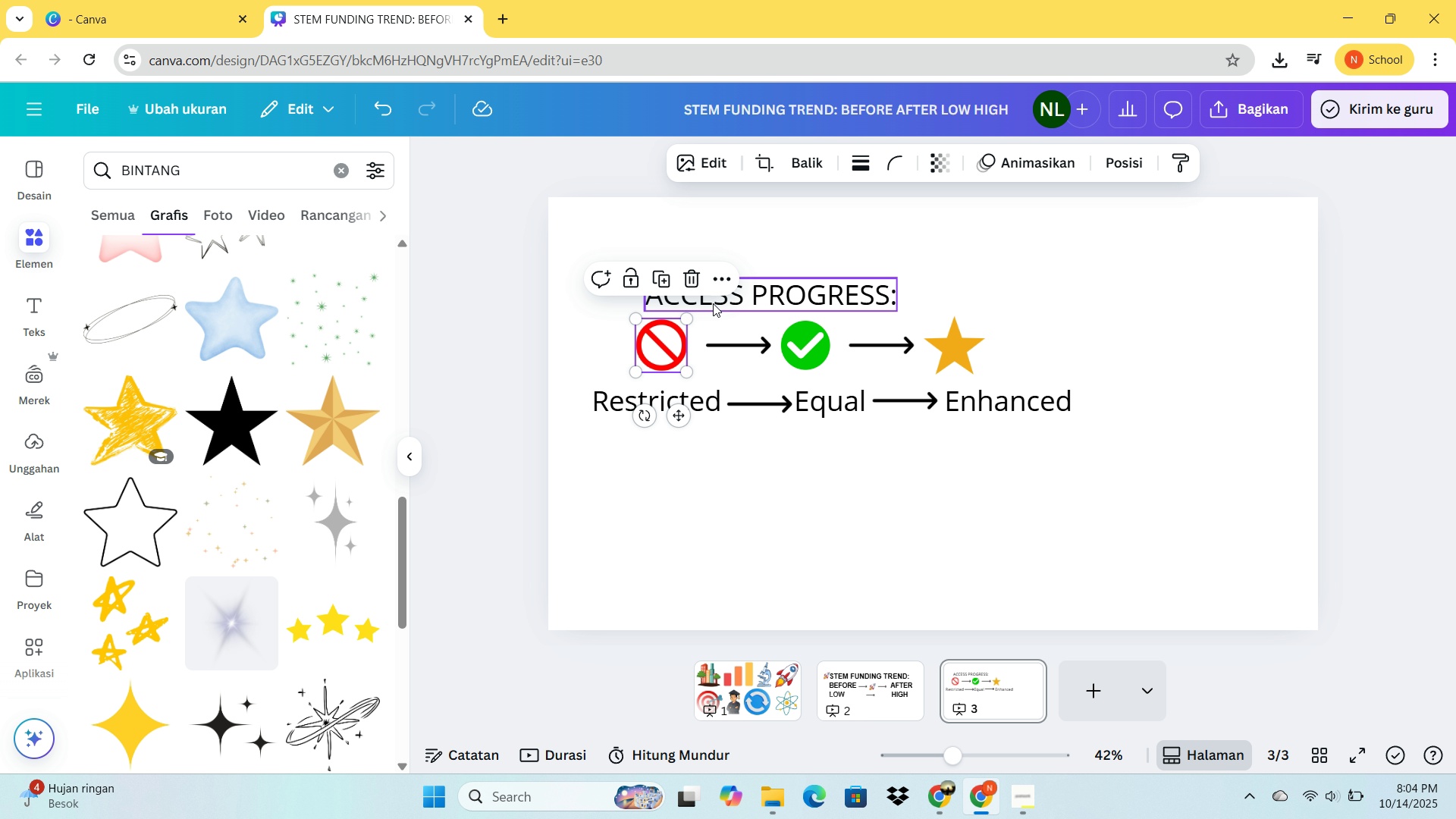 
left_click_drag(start_coordinate=[714, 303], to_coordinate=[657, 294])
 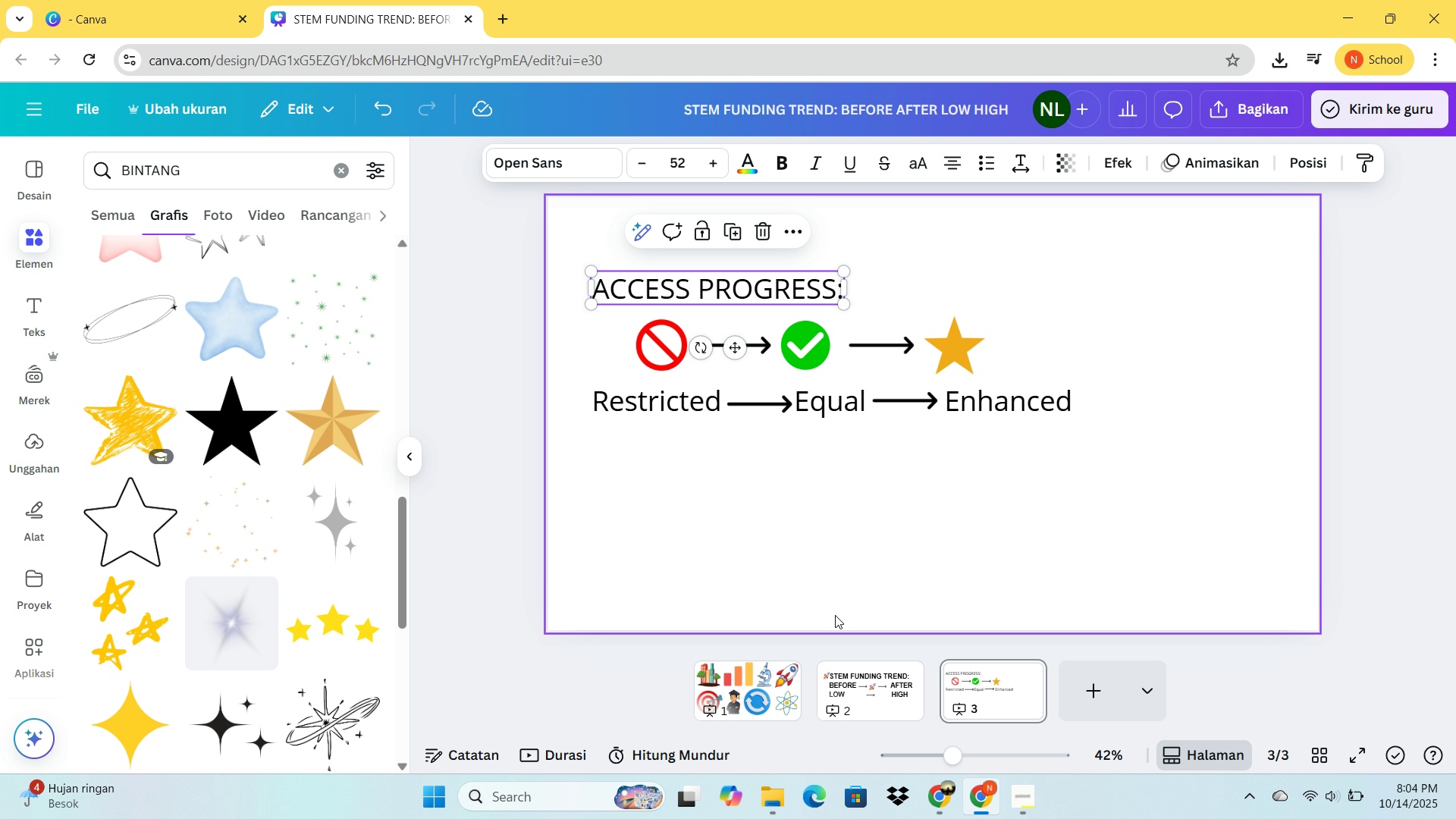 
left_click([836, 613])
 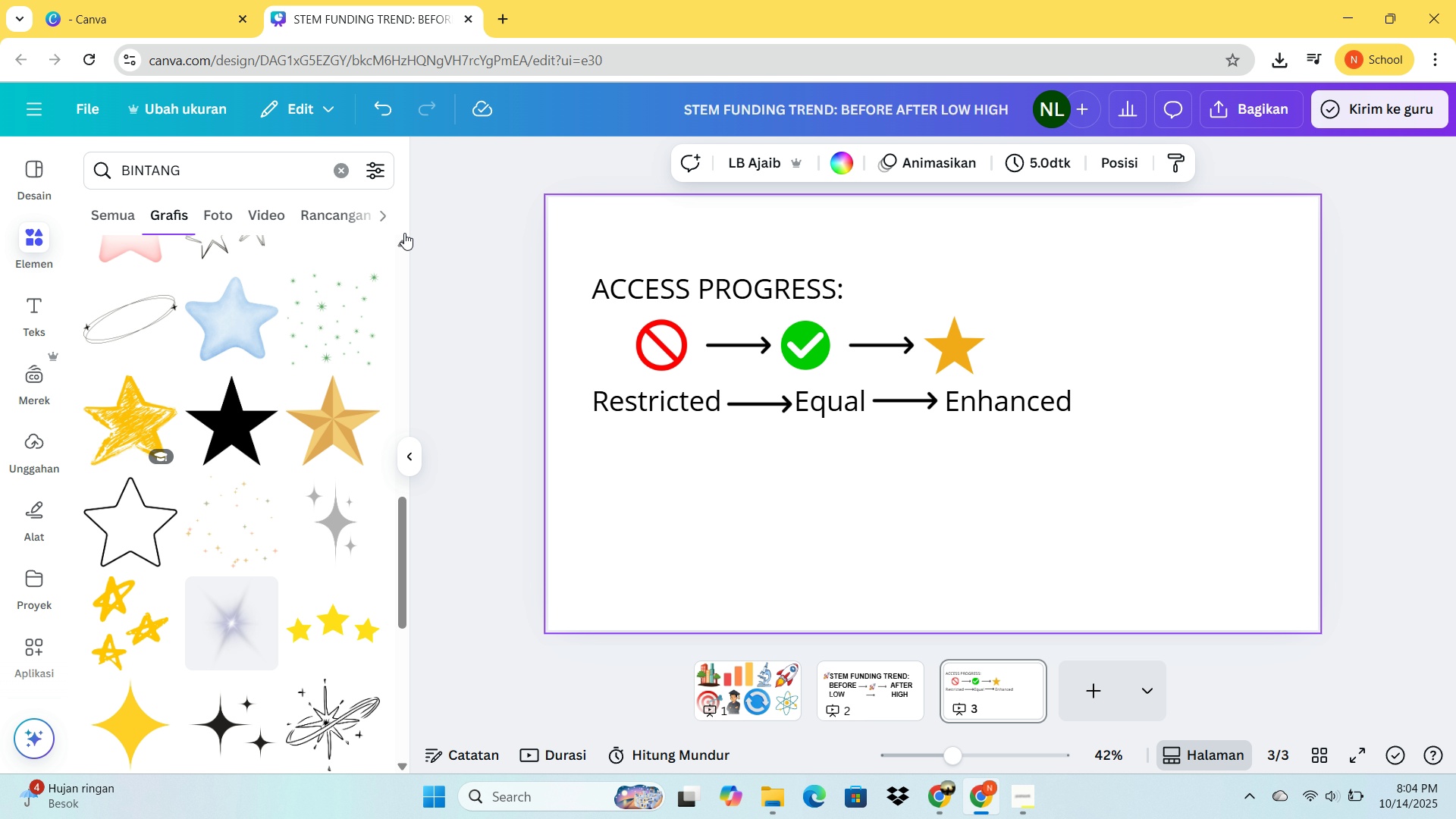 
left_click_drag(start_coordinate=[690, 300], to_coordinate=[735, 297])
 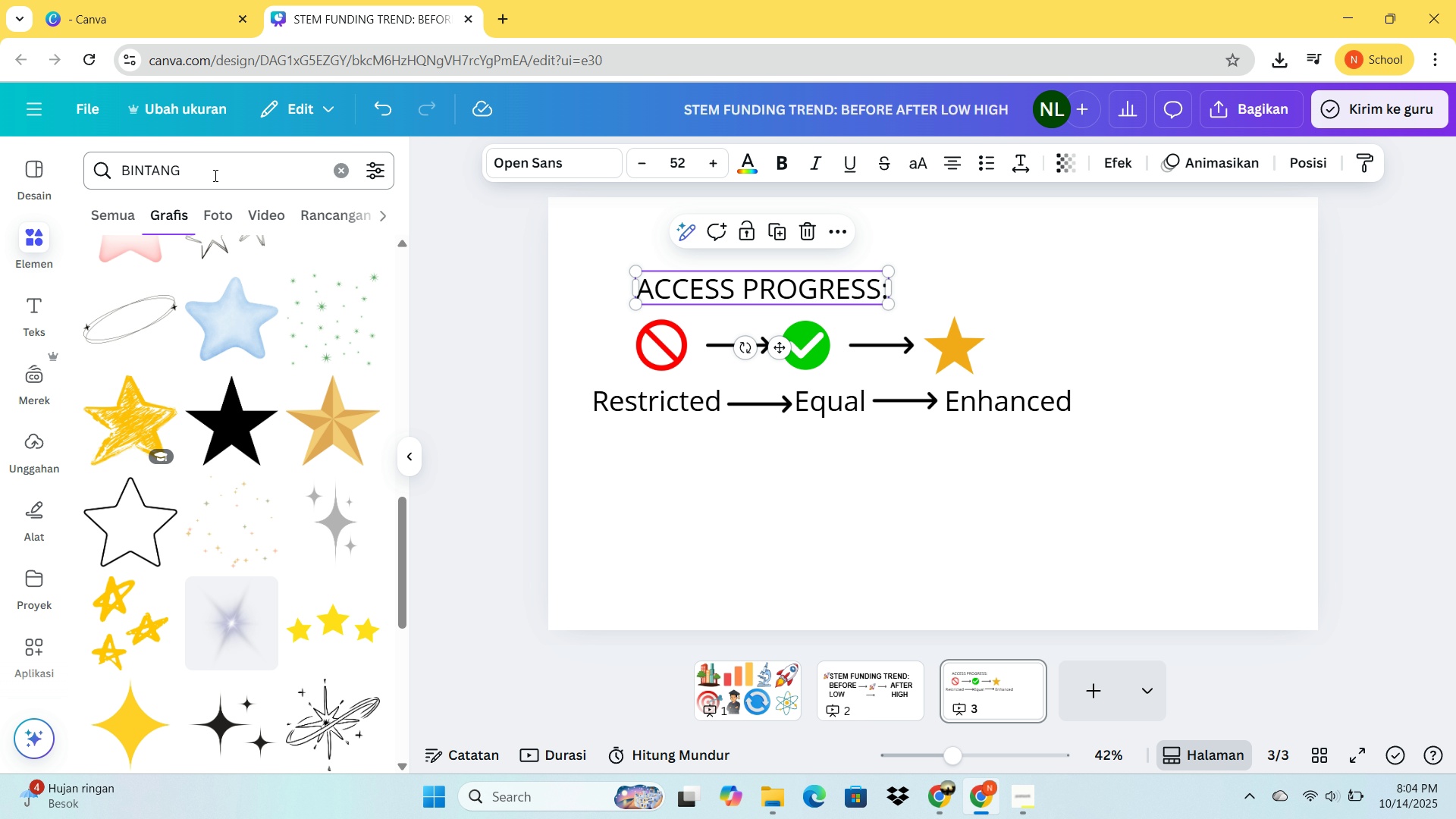 
left_click_drag(start_coordinate=[215, 174], to_coordinate=[122, 175])
 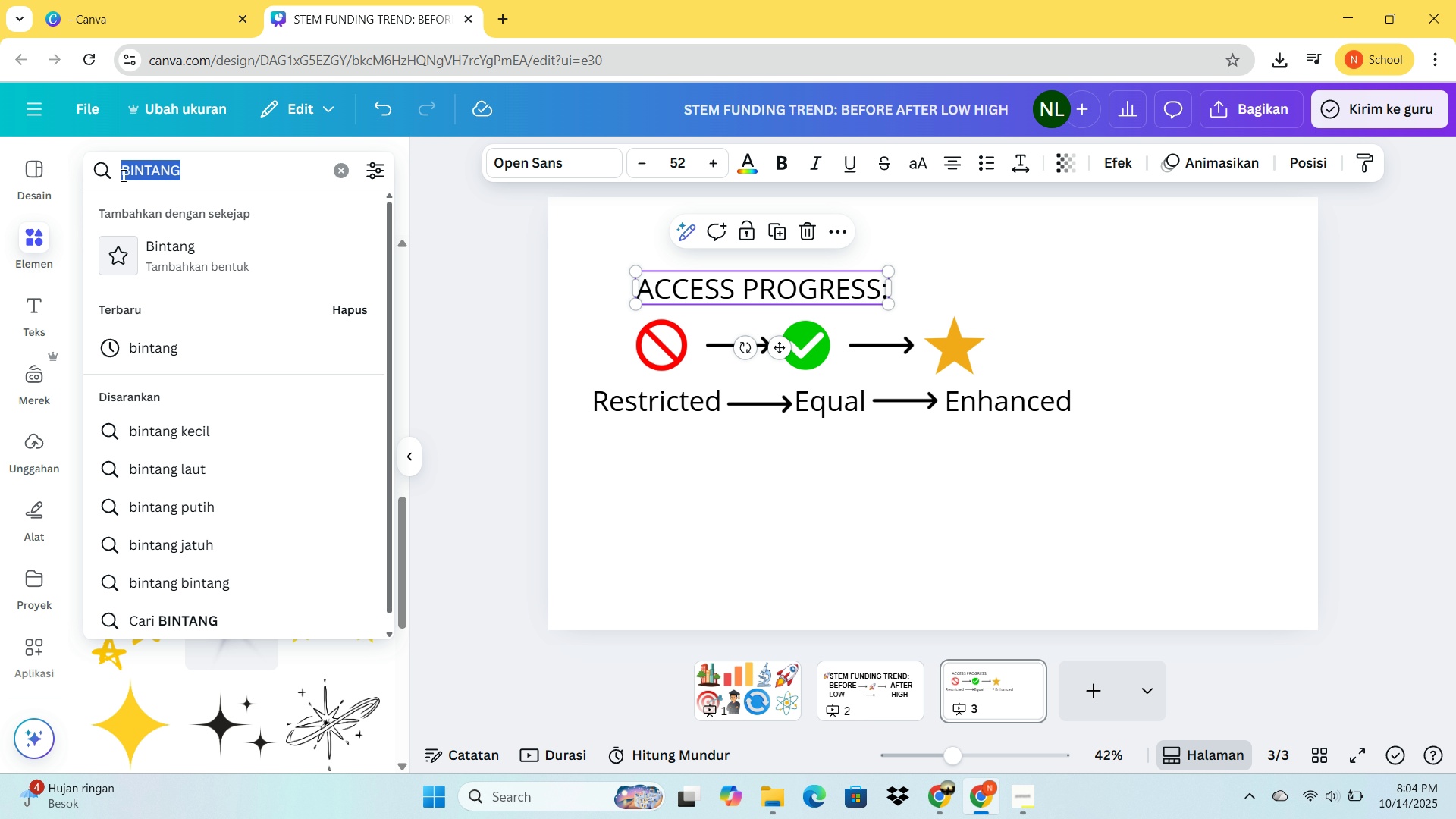 
type(grafik naik)
 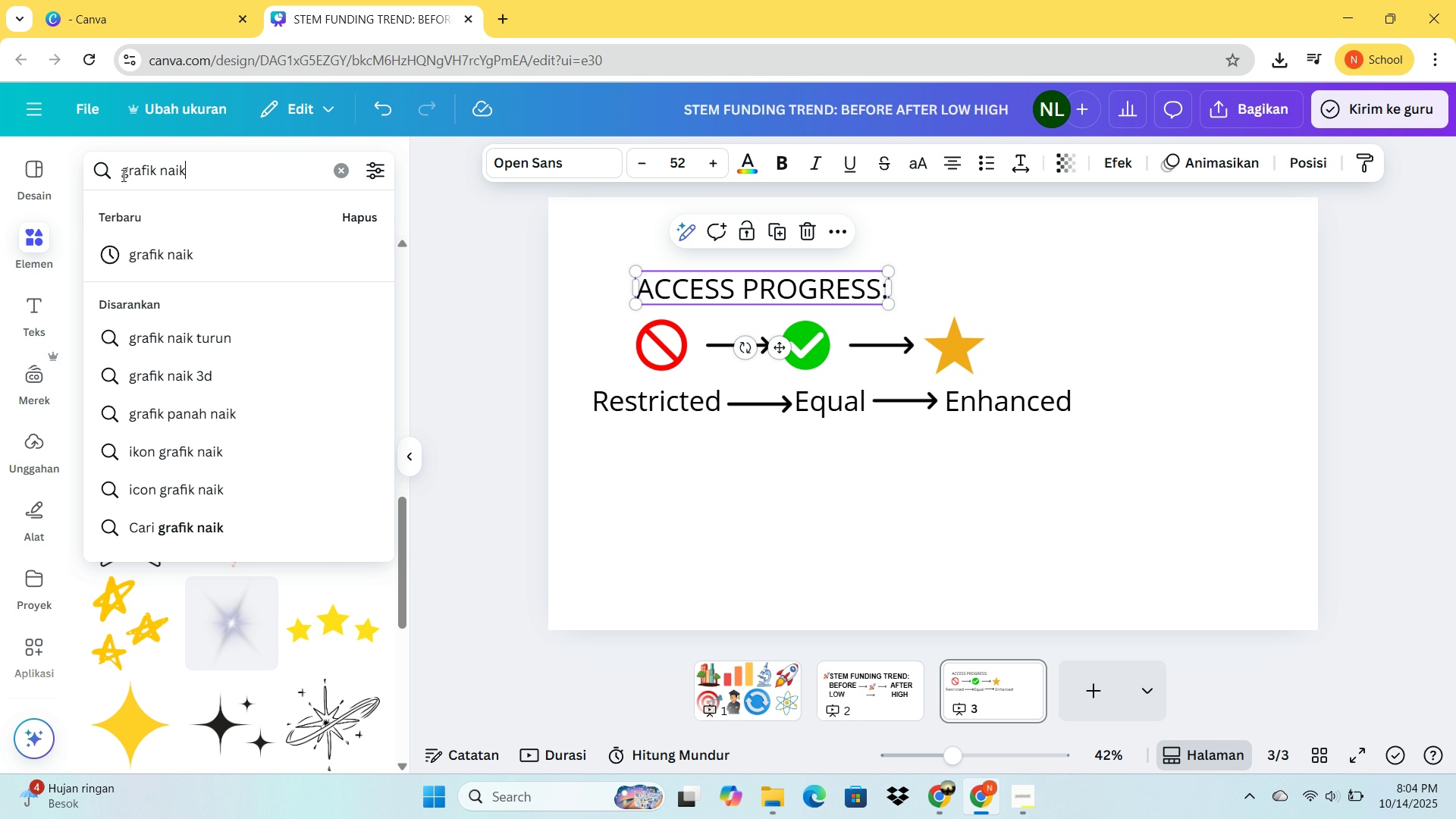 
key(Enter)
 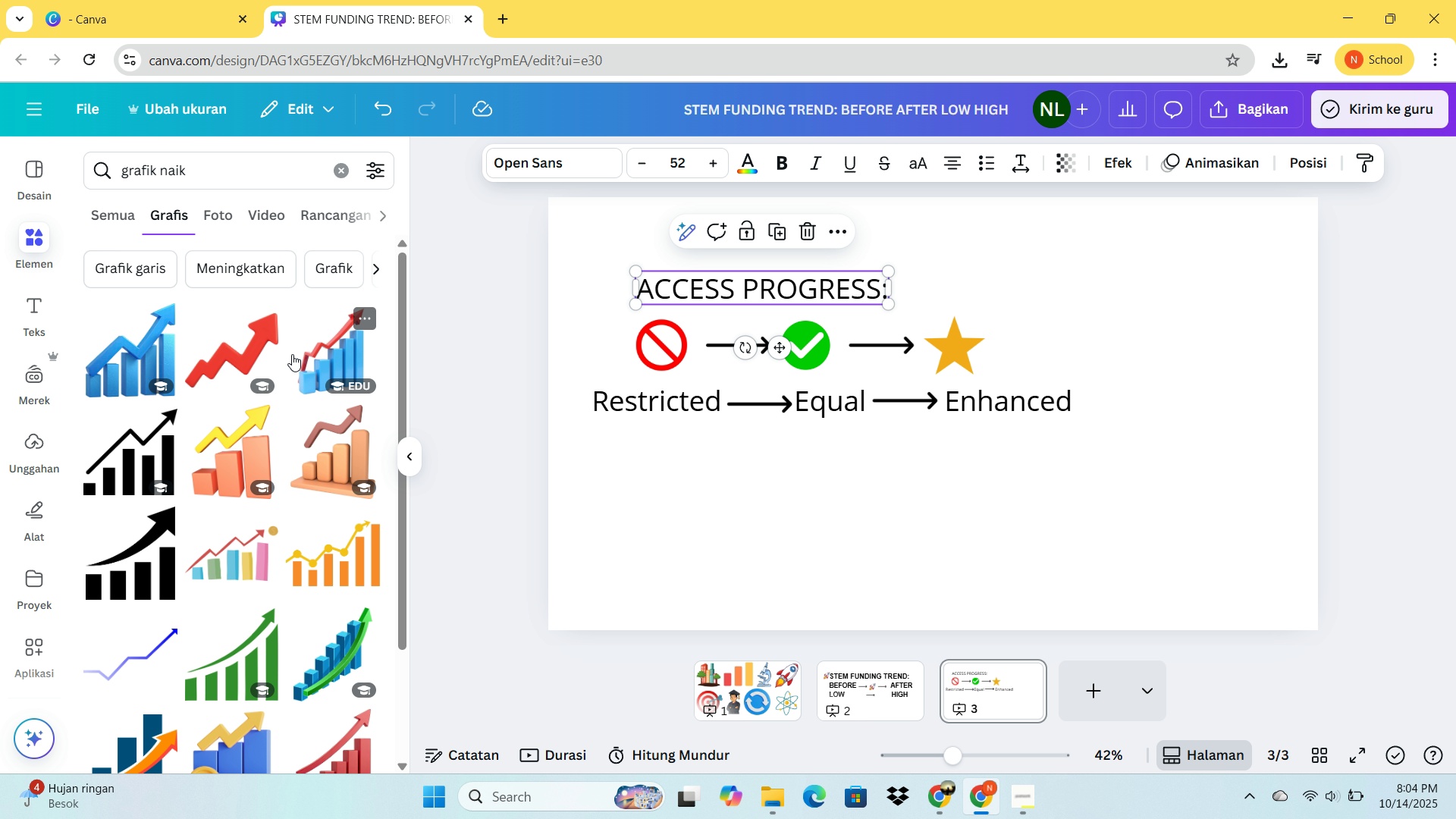 
left_click([140, 358])
 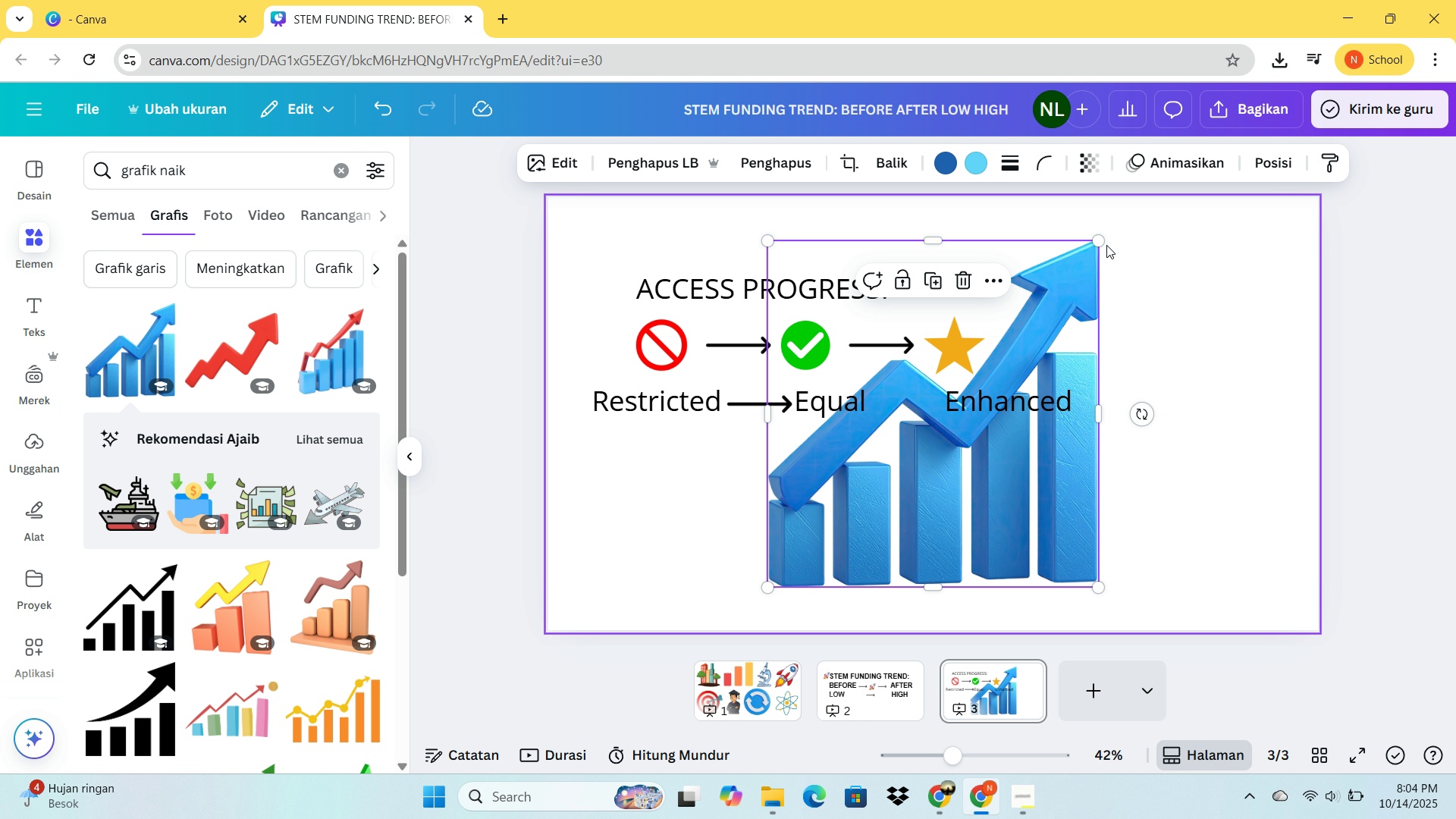 
left_click_drag(start_coordinate=[1103, 245], to_coordinate=[830, 560])
 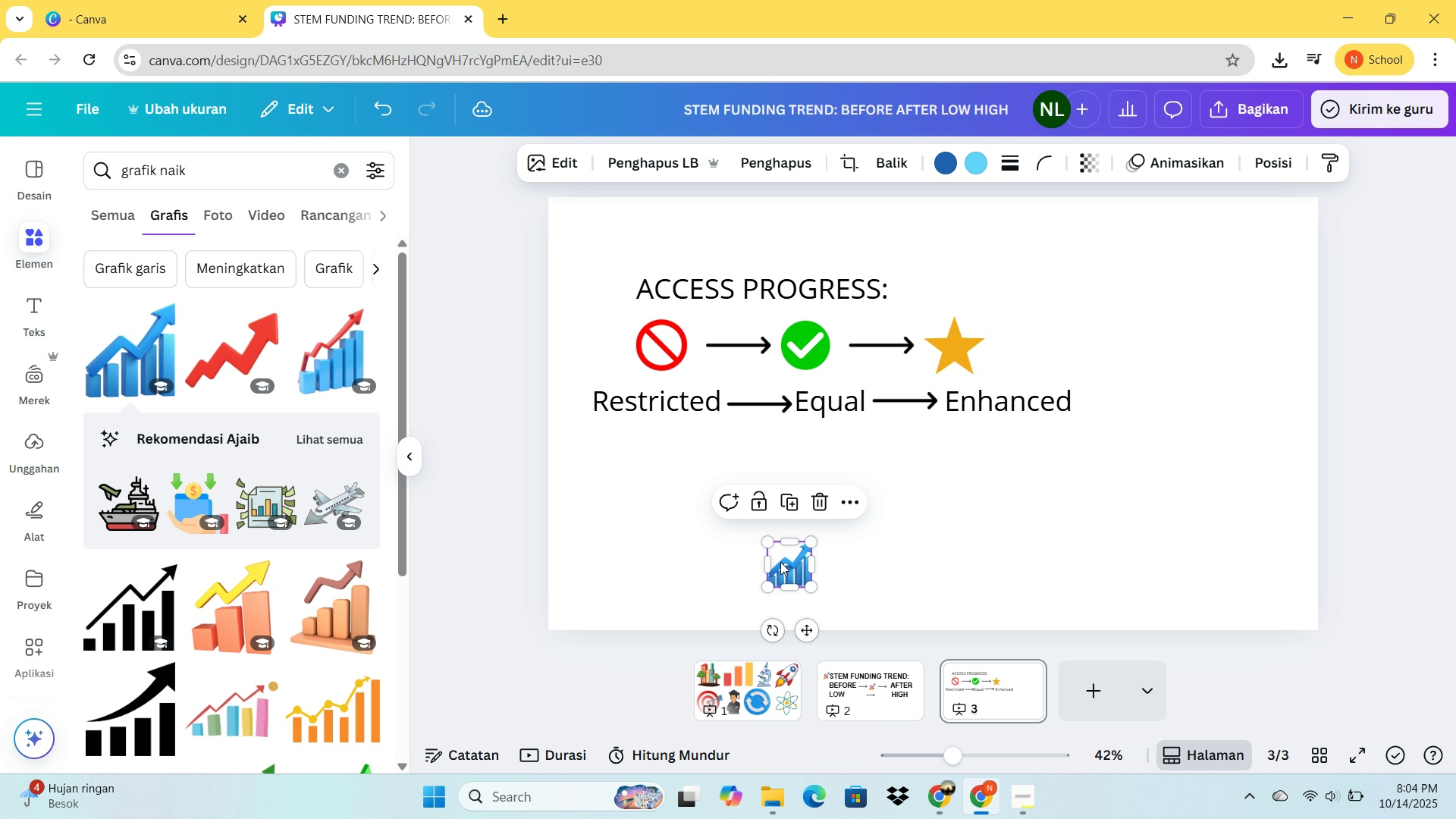 
left_click_drag(start_coordinate=[788, 573], to_coordinate=[621, 325])
 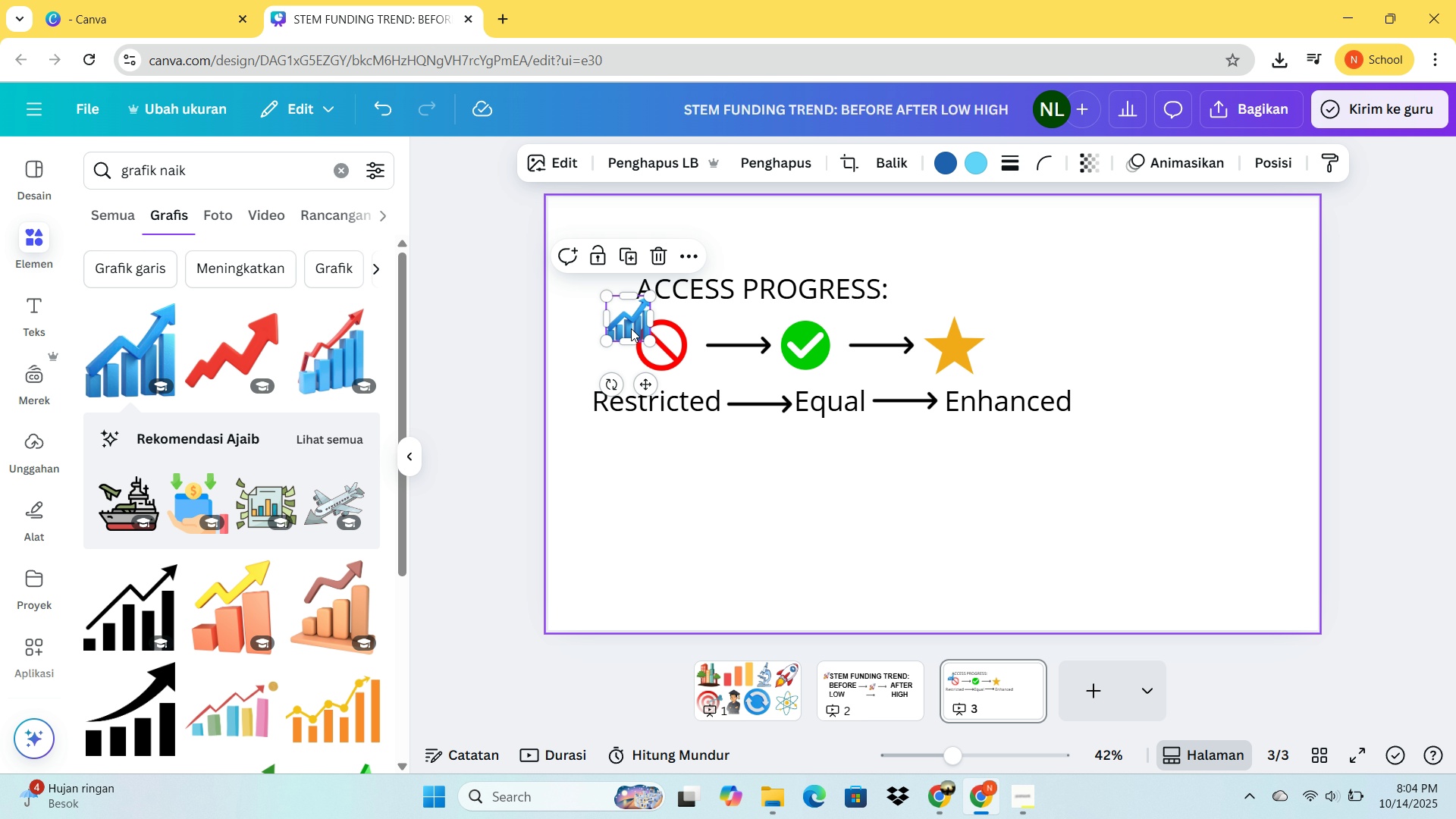 
left_click_drag(start_coordinate=[635, 318], to_coordinate=[612, 287])
 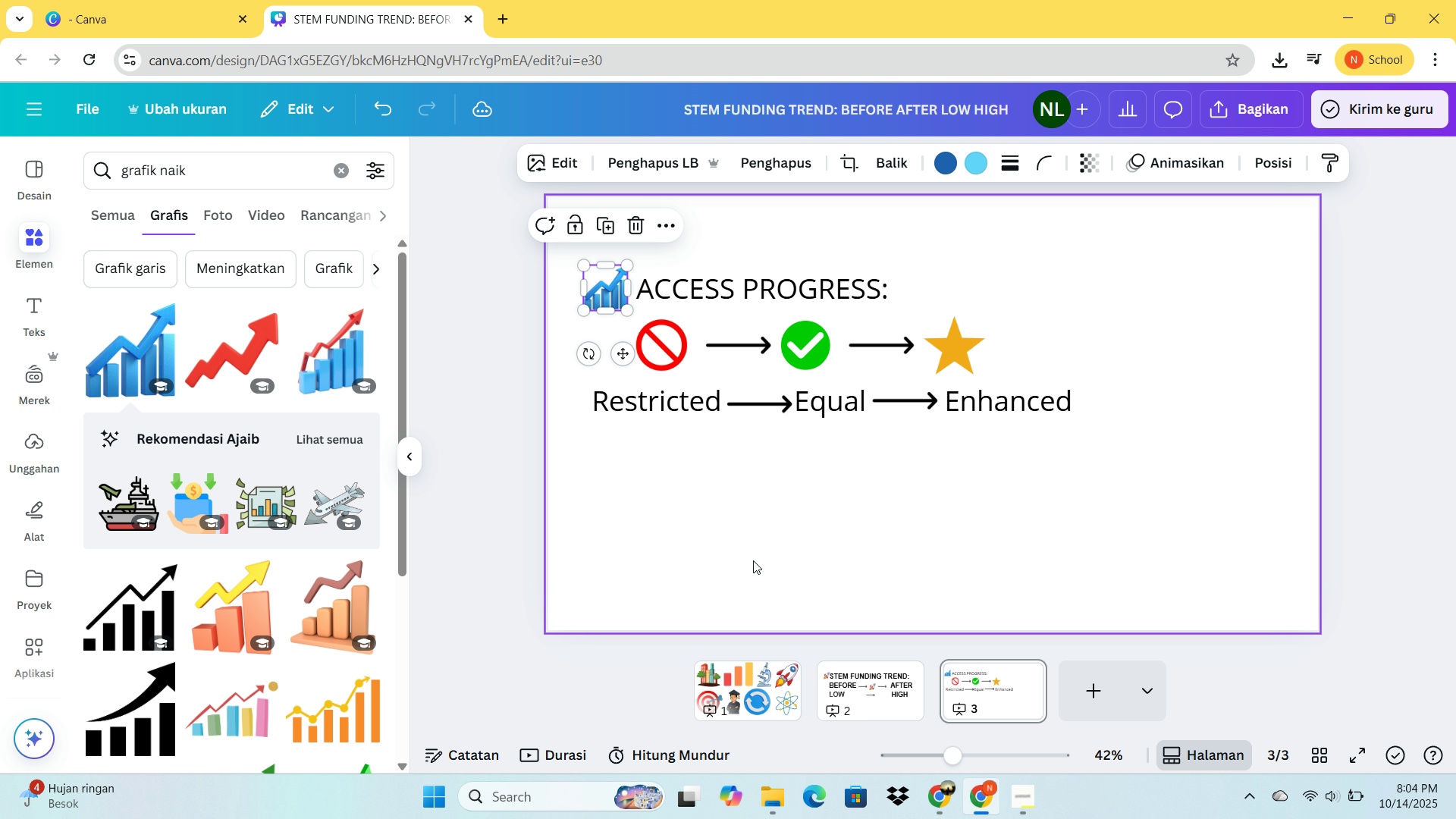 
left_click([753, 560])
 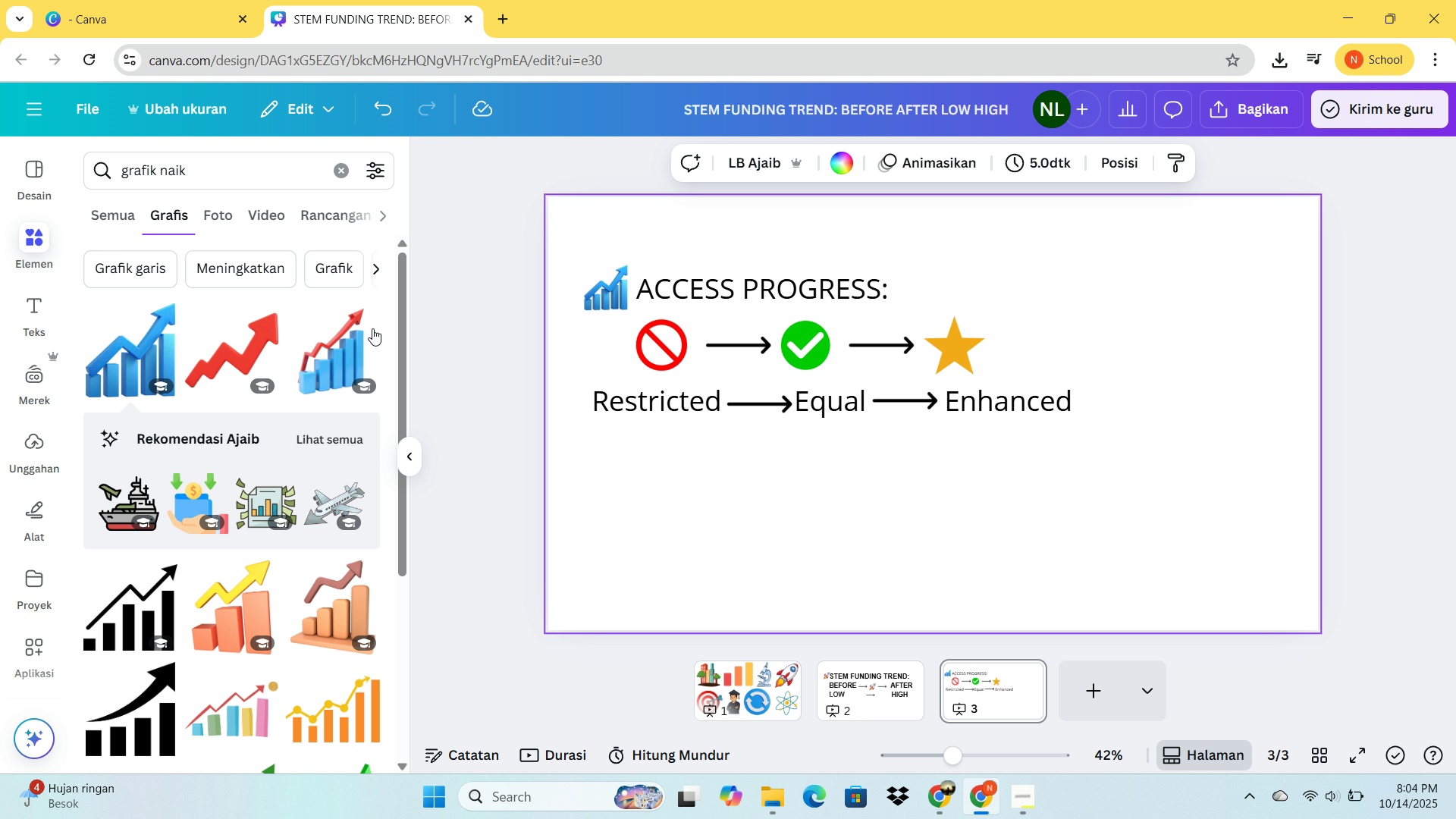 
left_click_drag(start_coordinate=[241, 155], to_coordinate=[108, 162])
 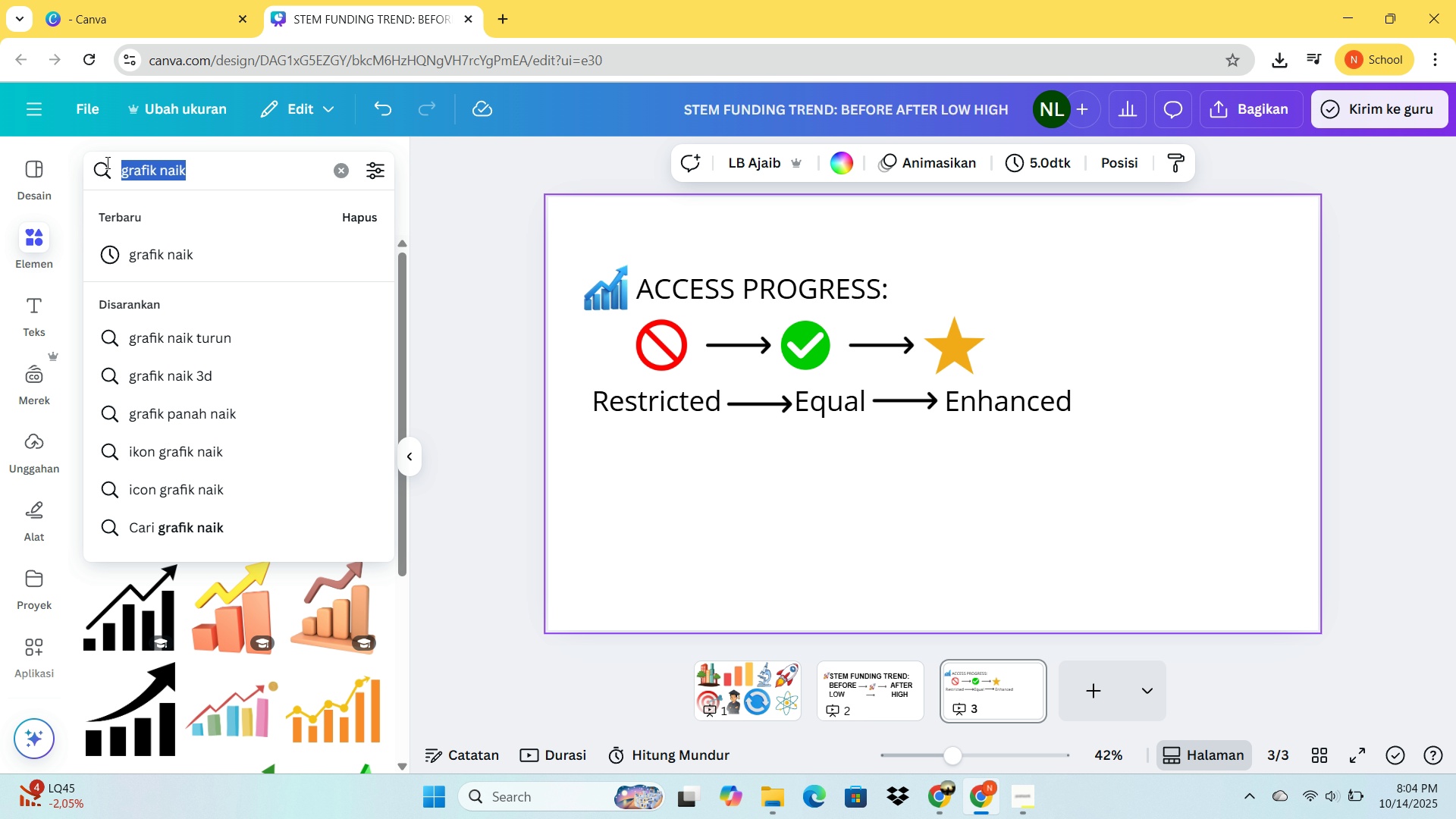 
type(rec)
key(Backspace)
type(y)
 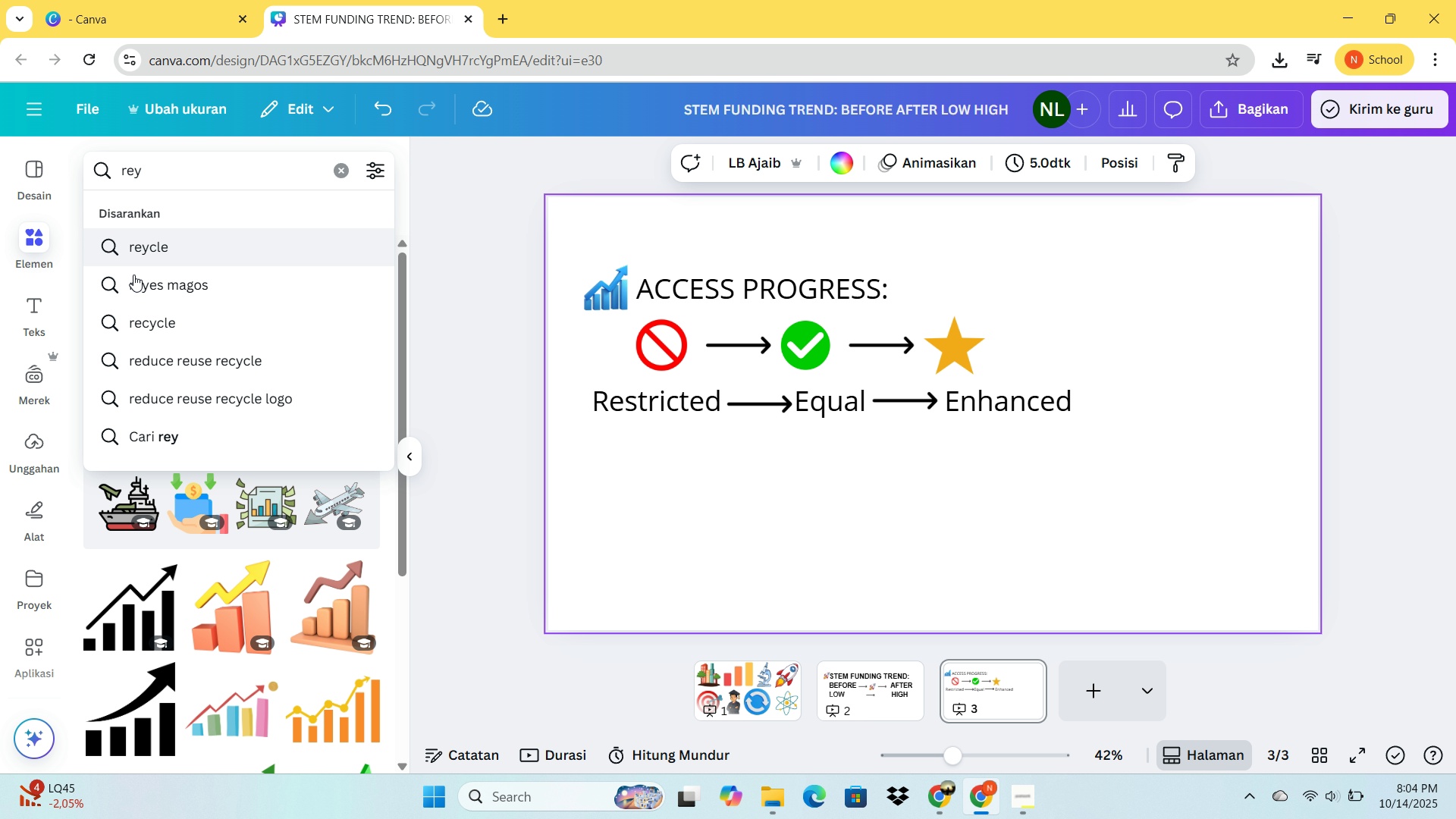 
left_click([142, 318])
 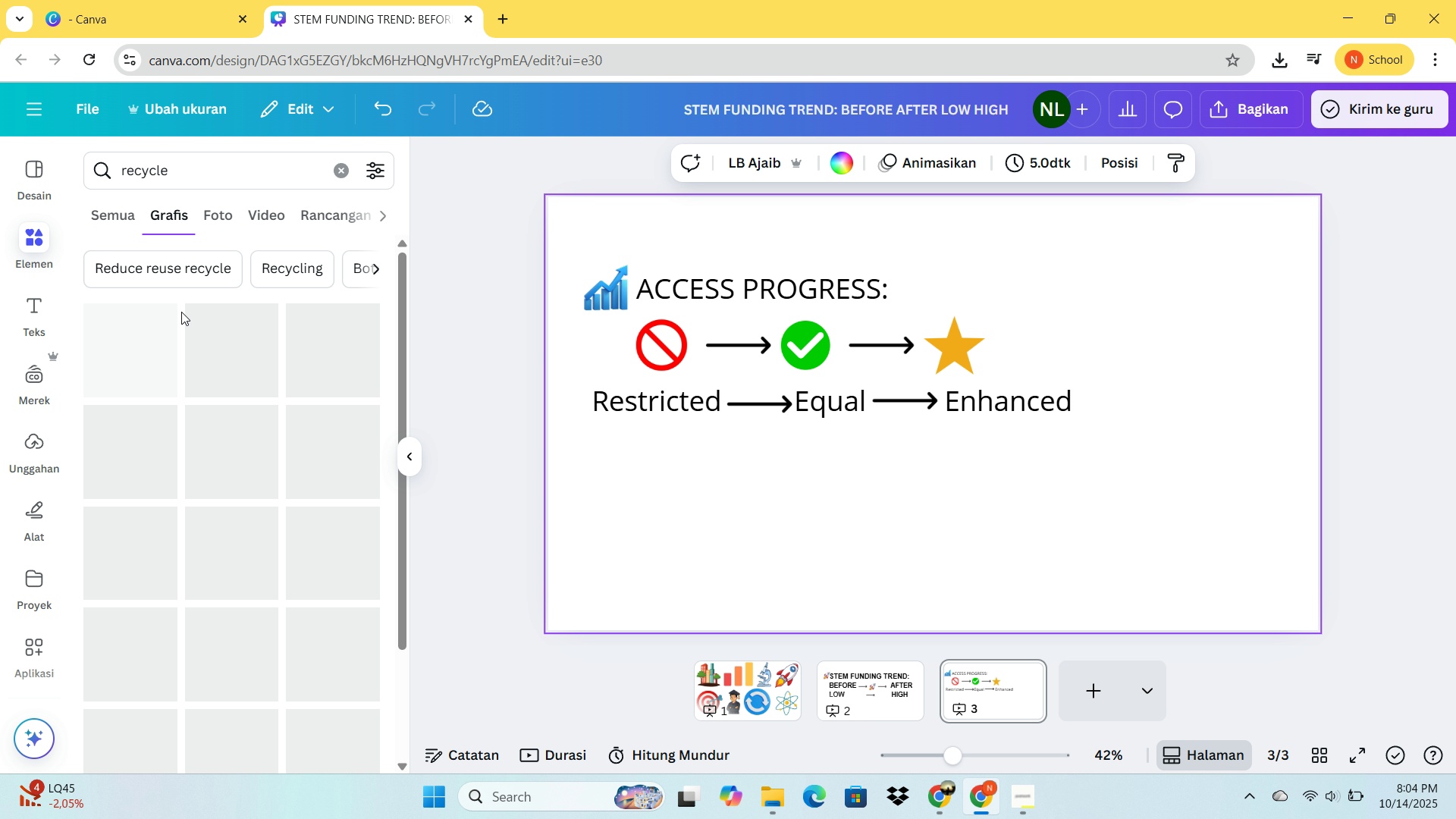 
mouse_move([209, 362])
 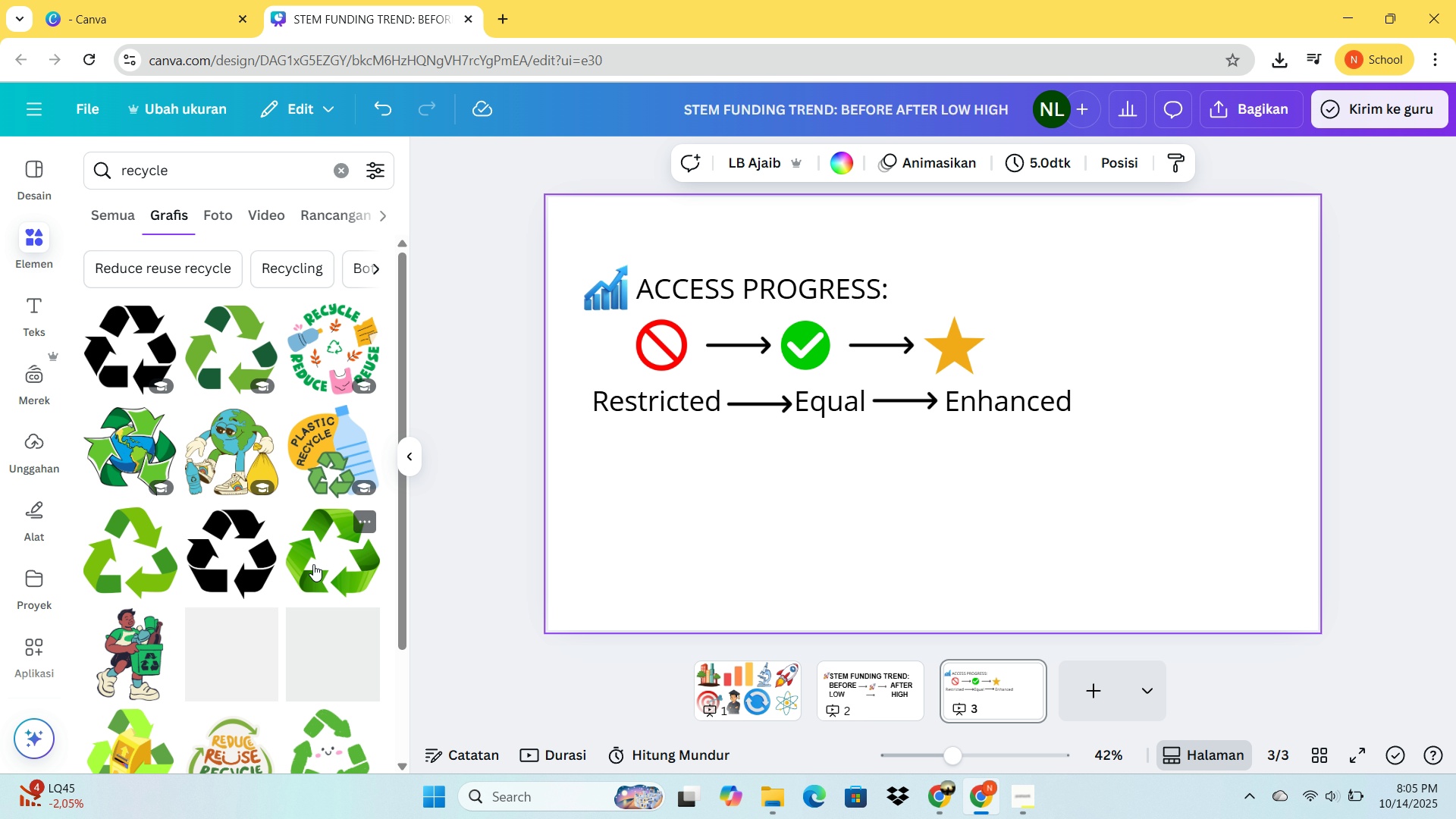 
left_click([313, 564])
 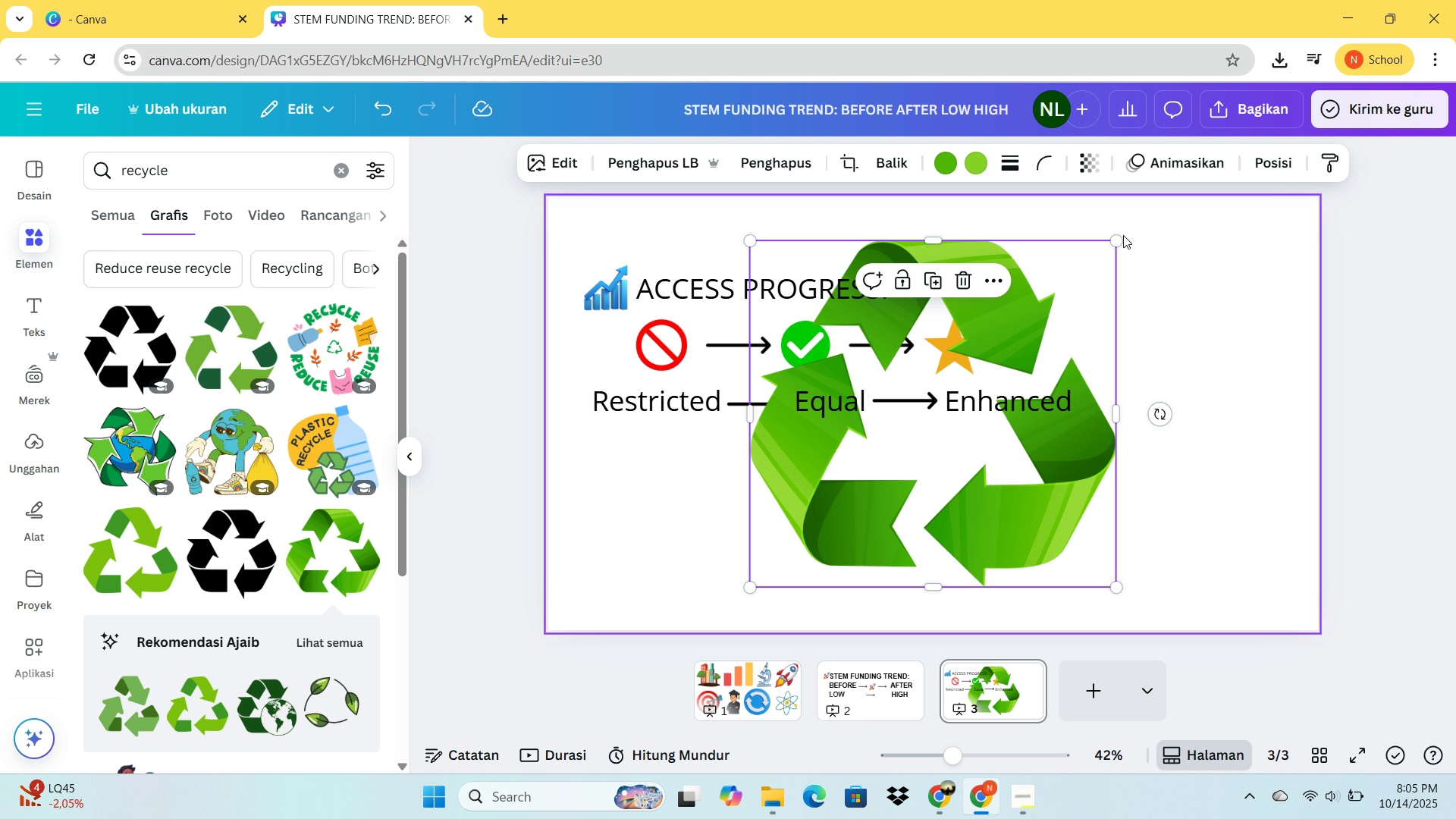 
left_click_drag(start_coordinate=[1121, 240], to_coordinate=[879, 512])
 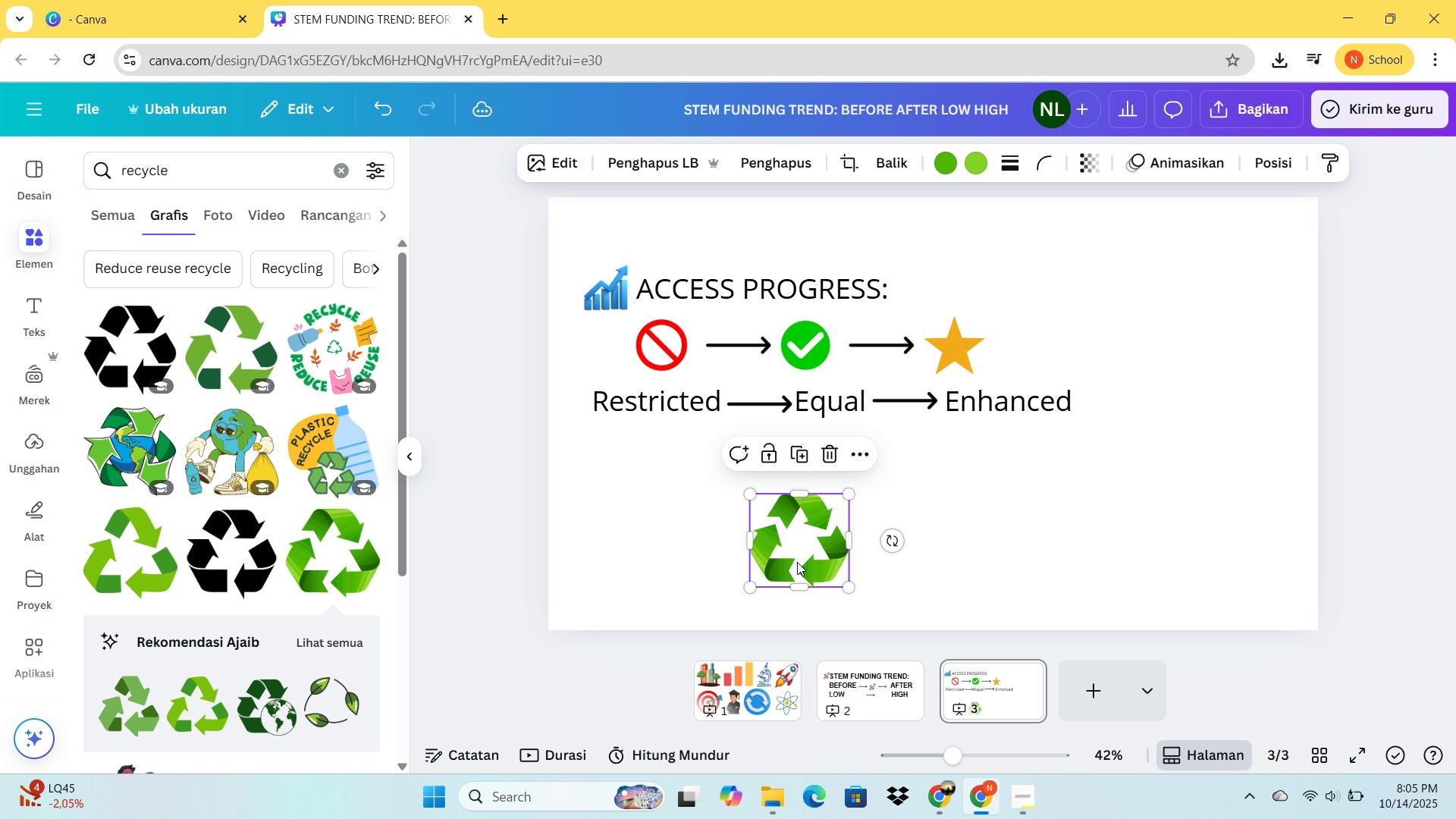 
left_click_drag(start_coordinate=[797, 562], to_coordinate=[1210, 548])
 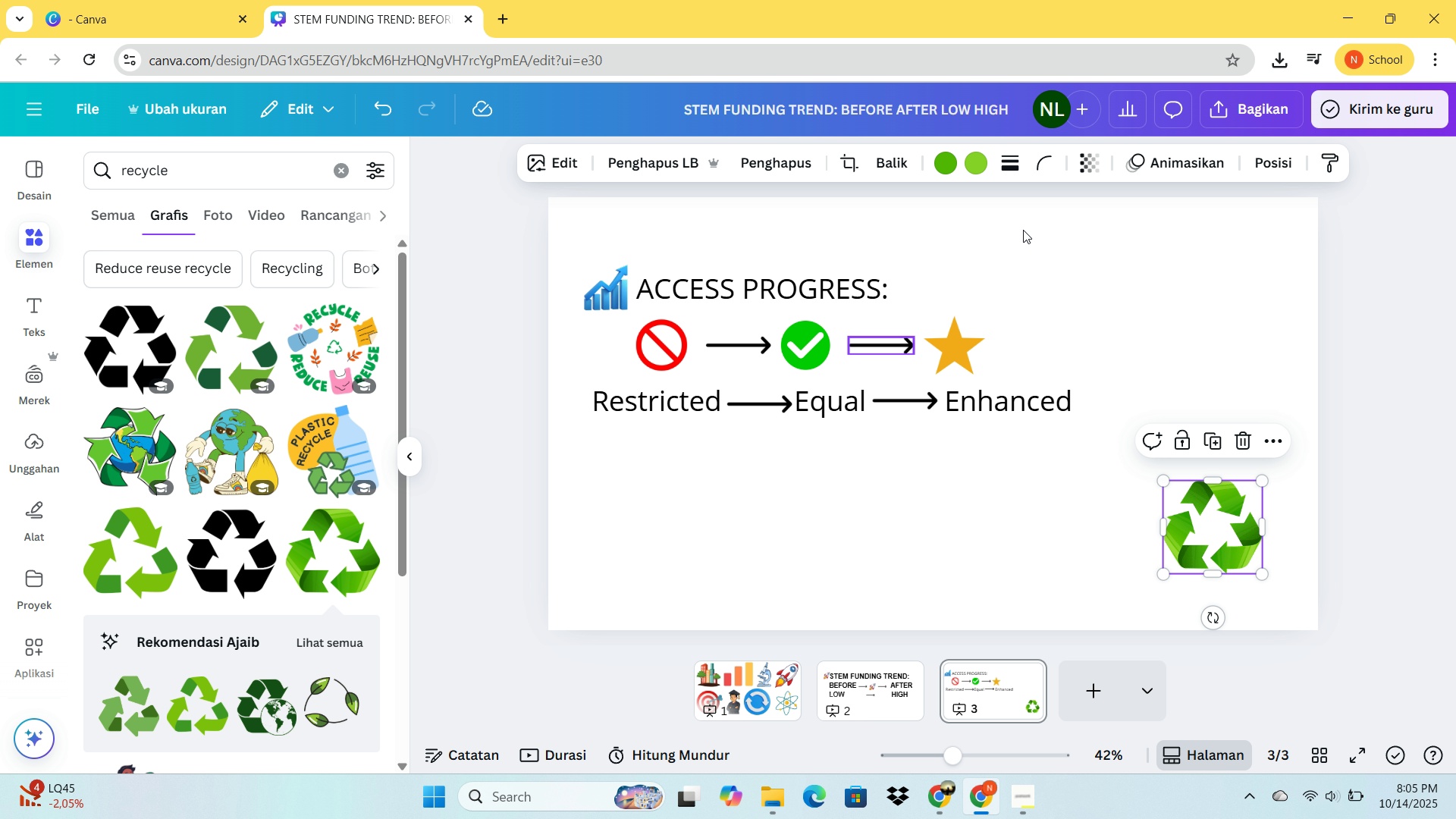 
left_click([1253, 103])
 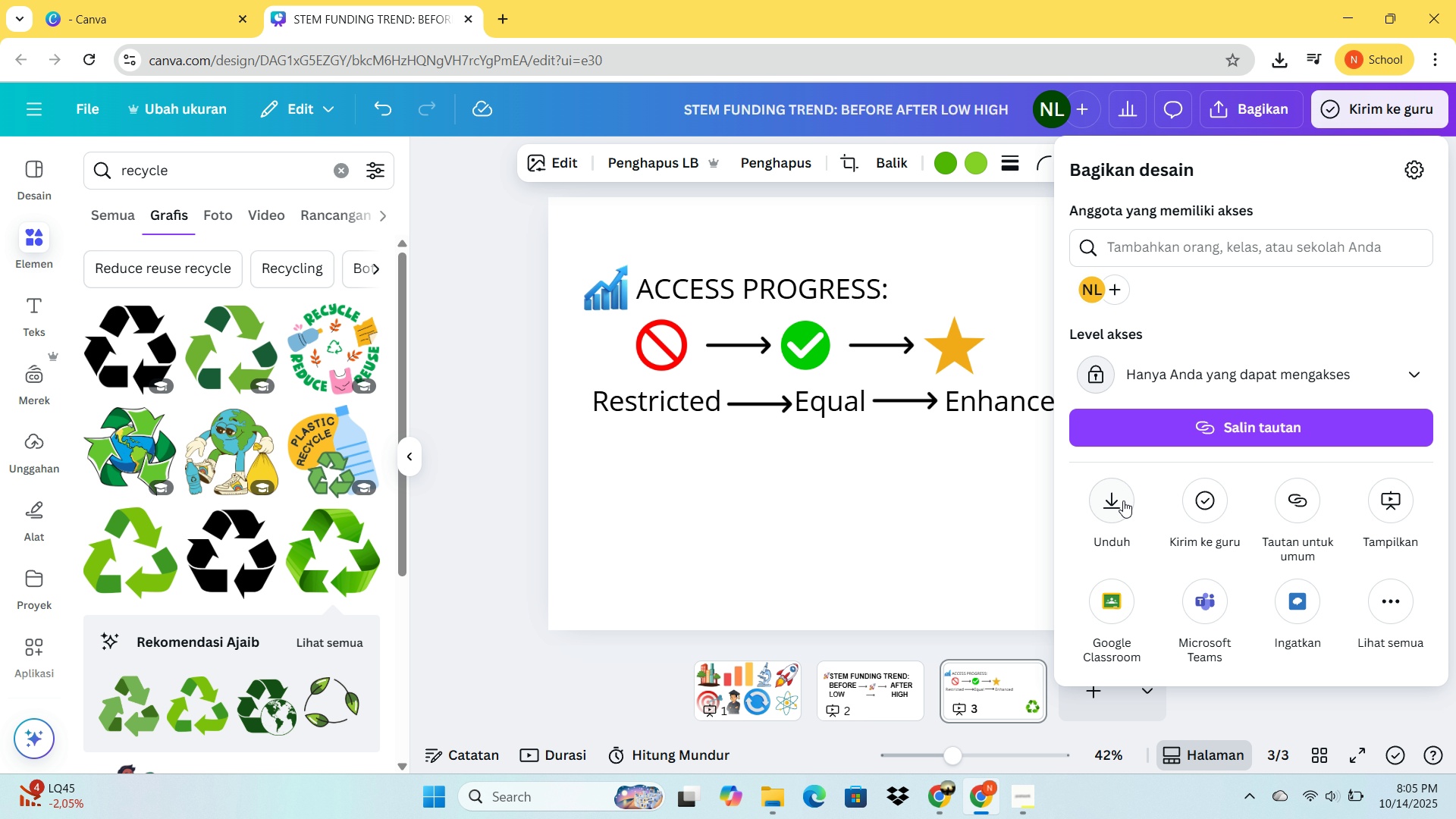 
left_click([1125, 506])
 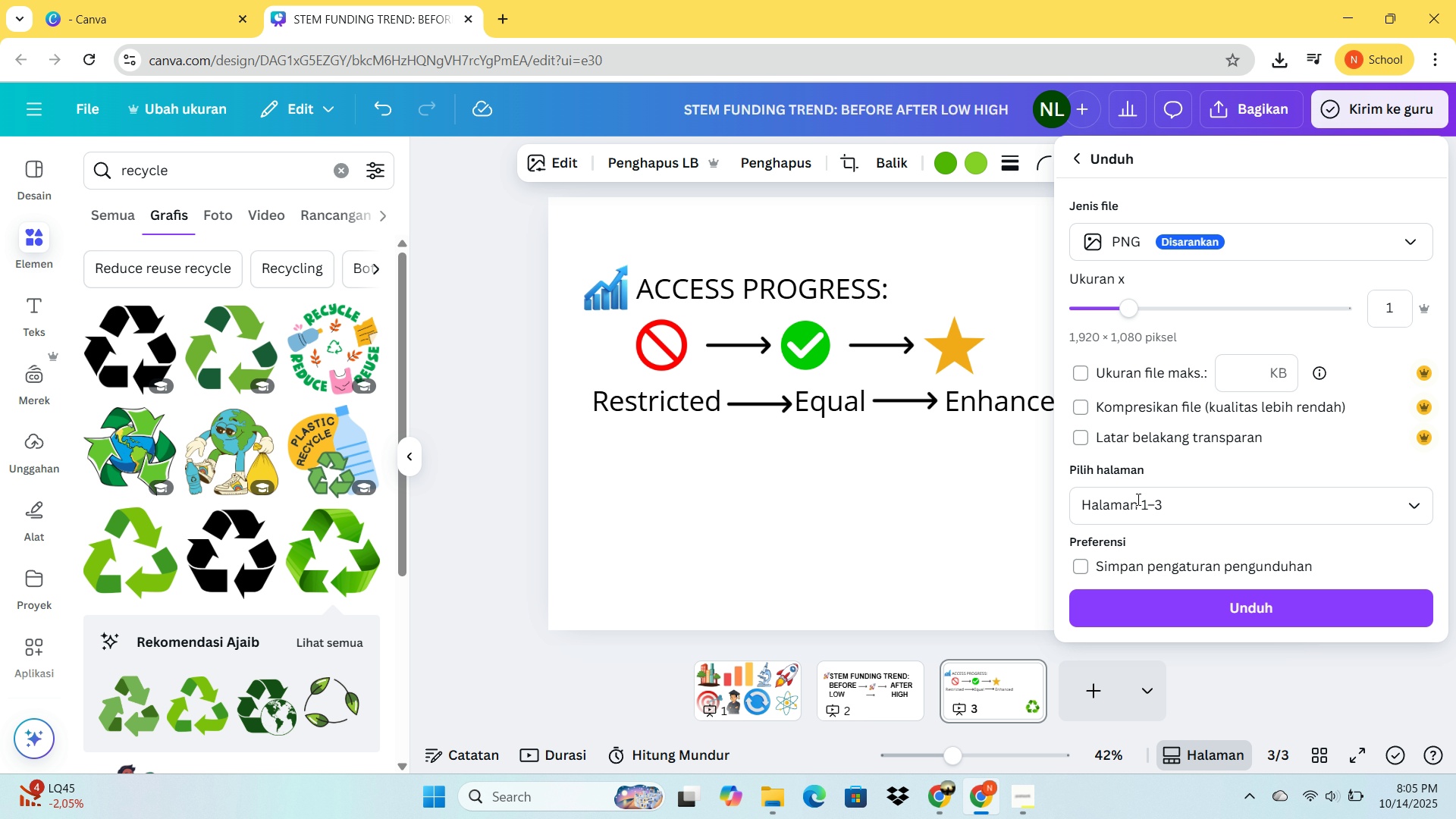 
left_click([1138, 505])
 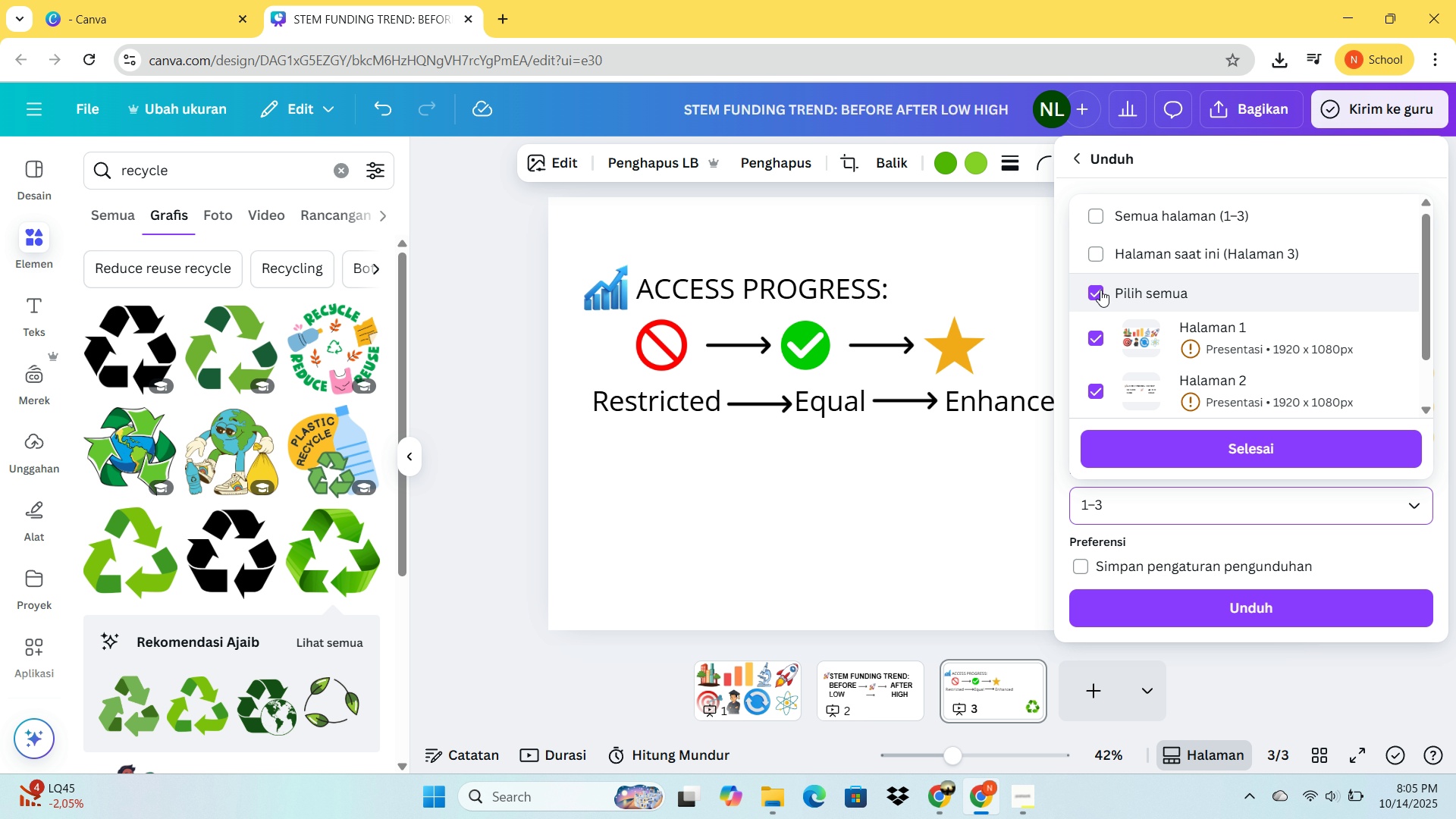 
left_click([1100, 289])
 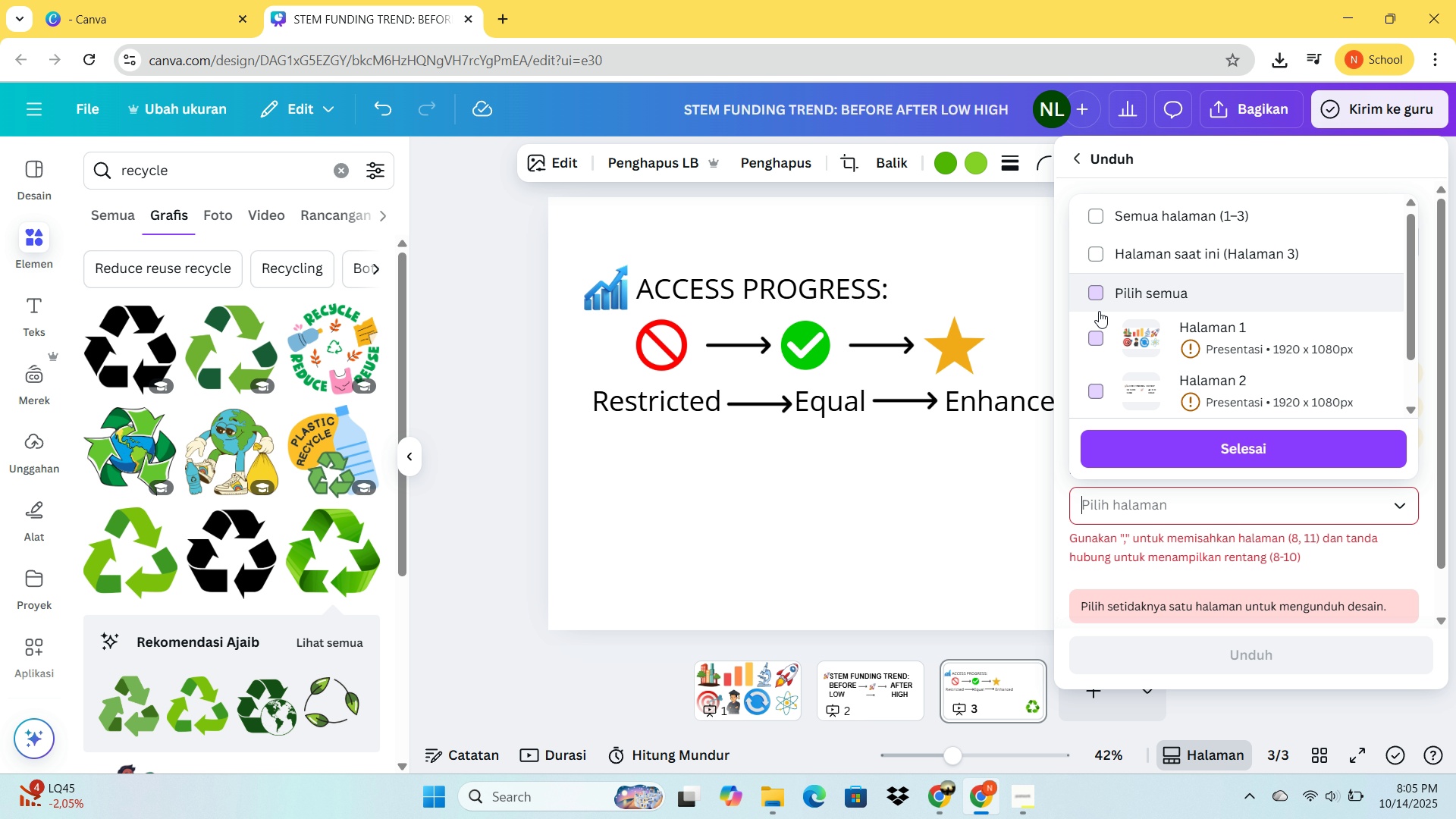 
scroll: coordinate [1100, 319], scroll_direction: down, amount: 4.0
 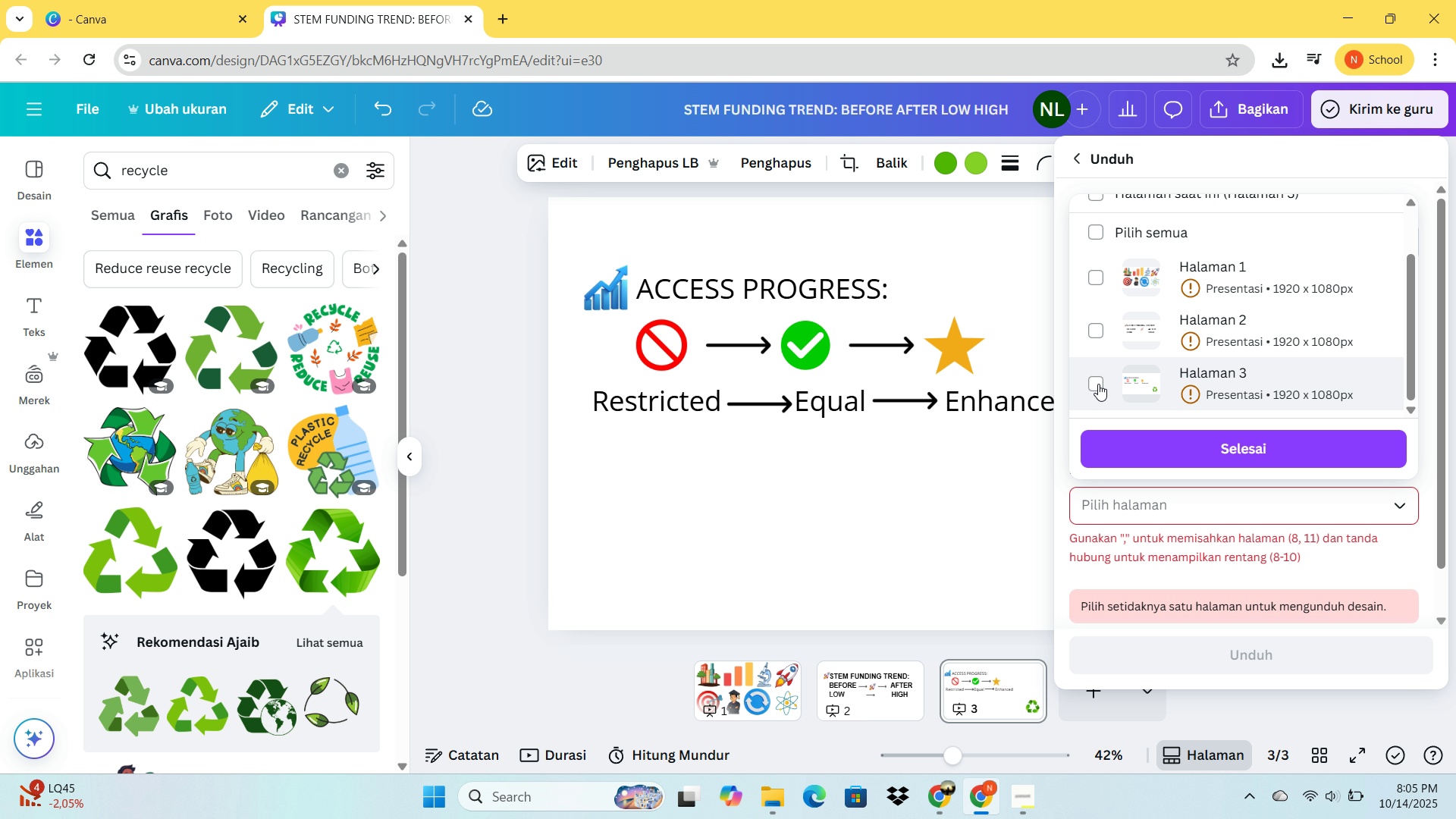 
left_click([1098, 384])
 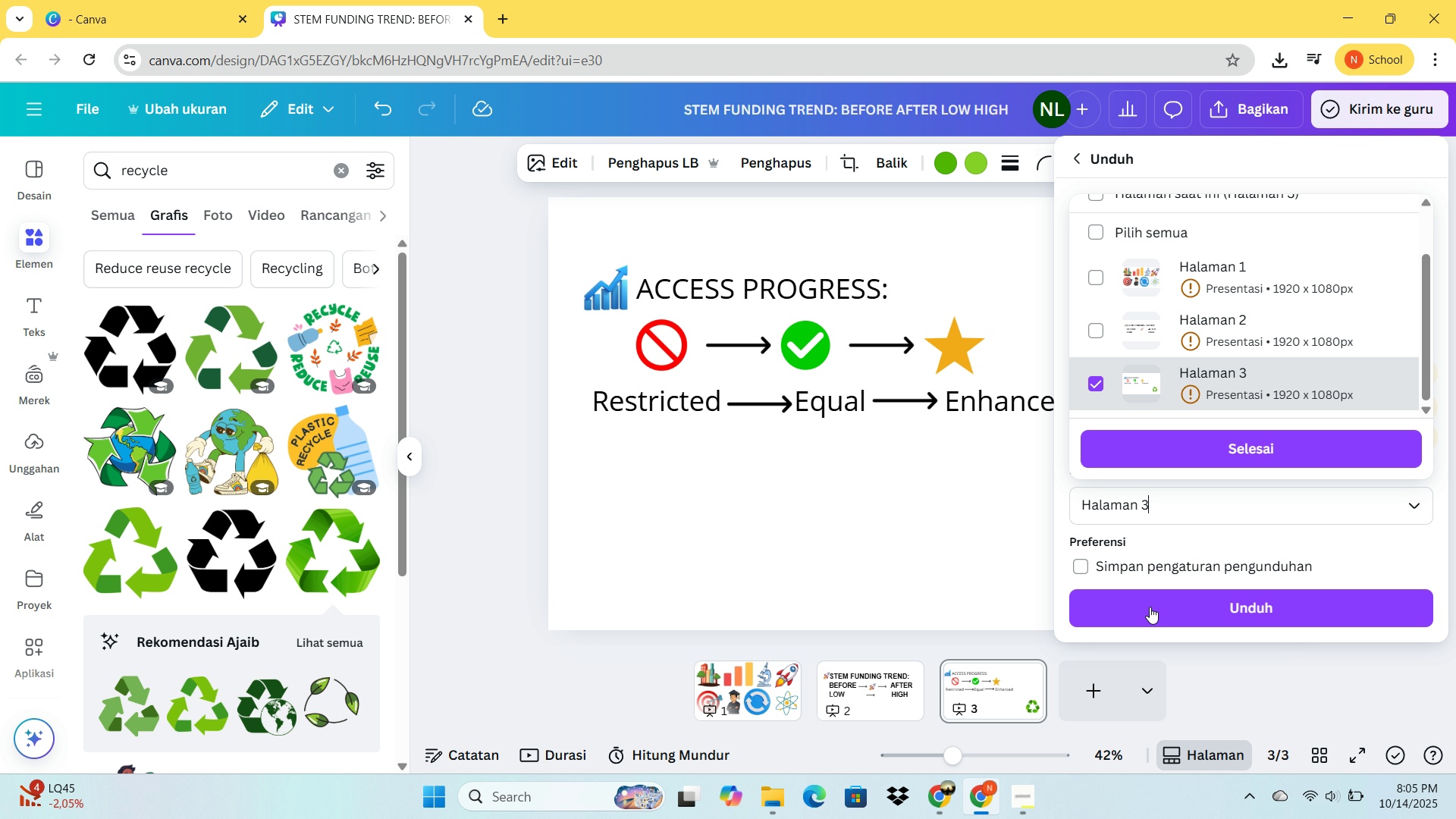 
left_click([1150, 607])
 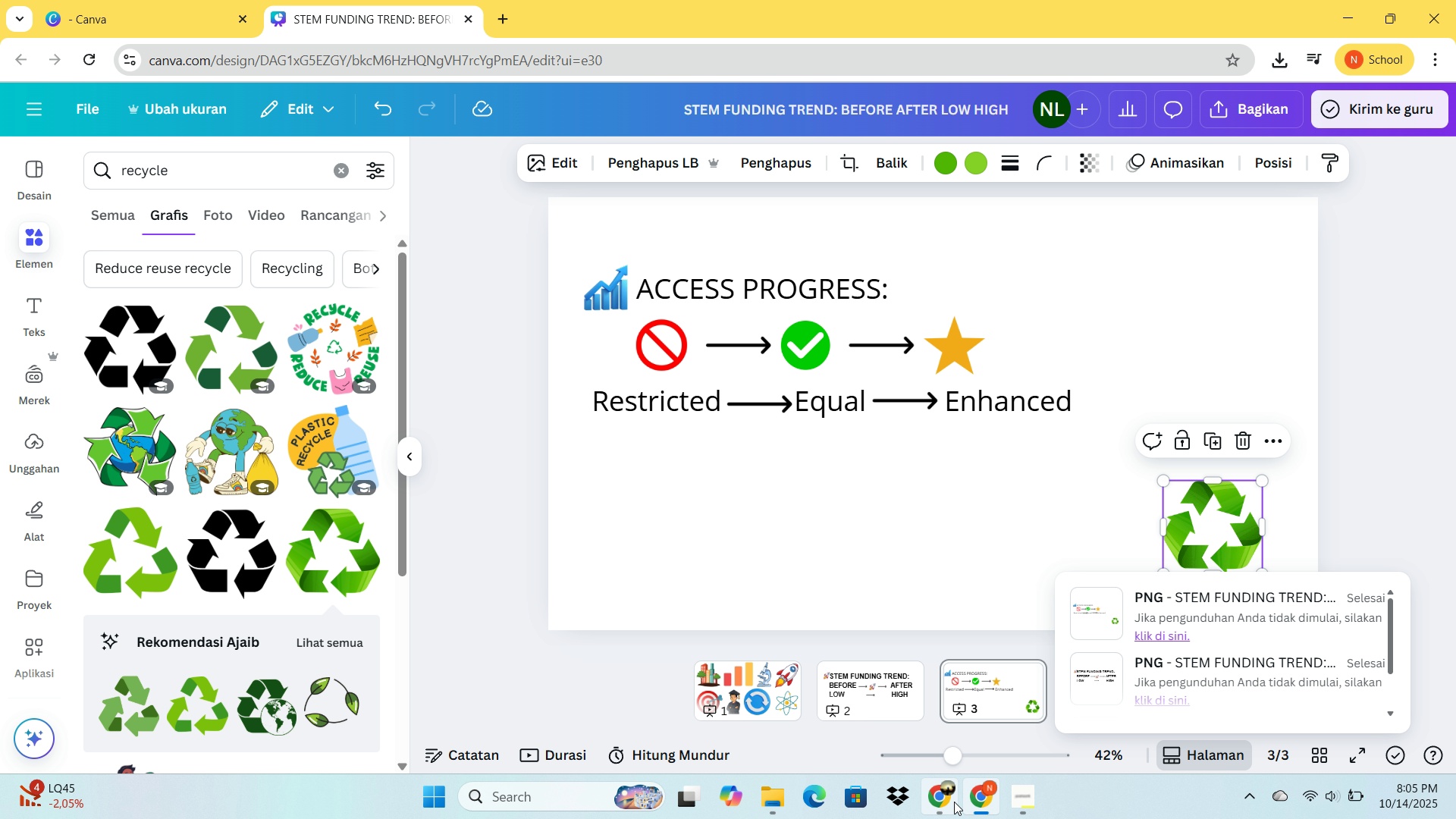 
left_click([954, 802])
 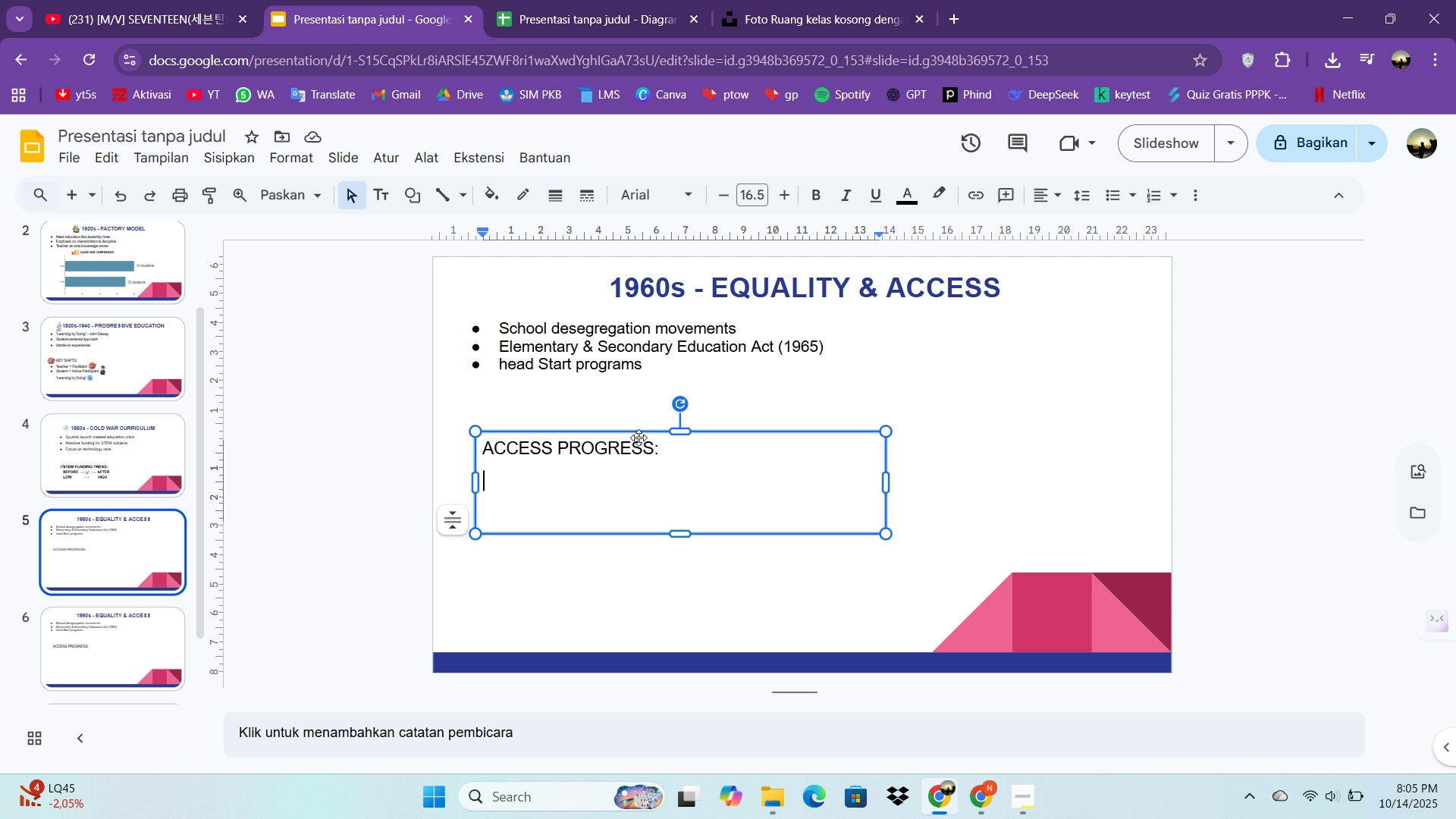 
left_click([639, 438])
 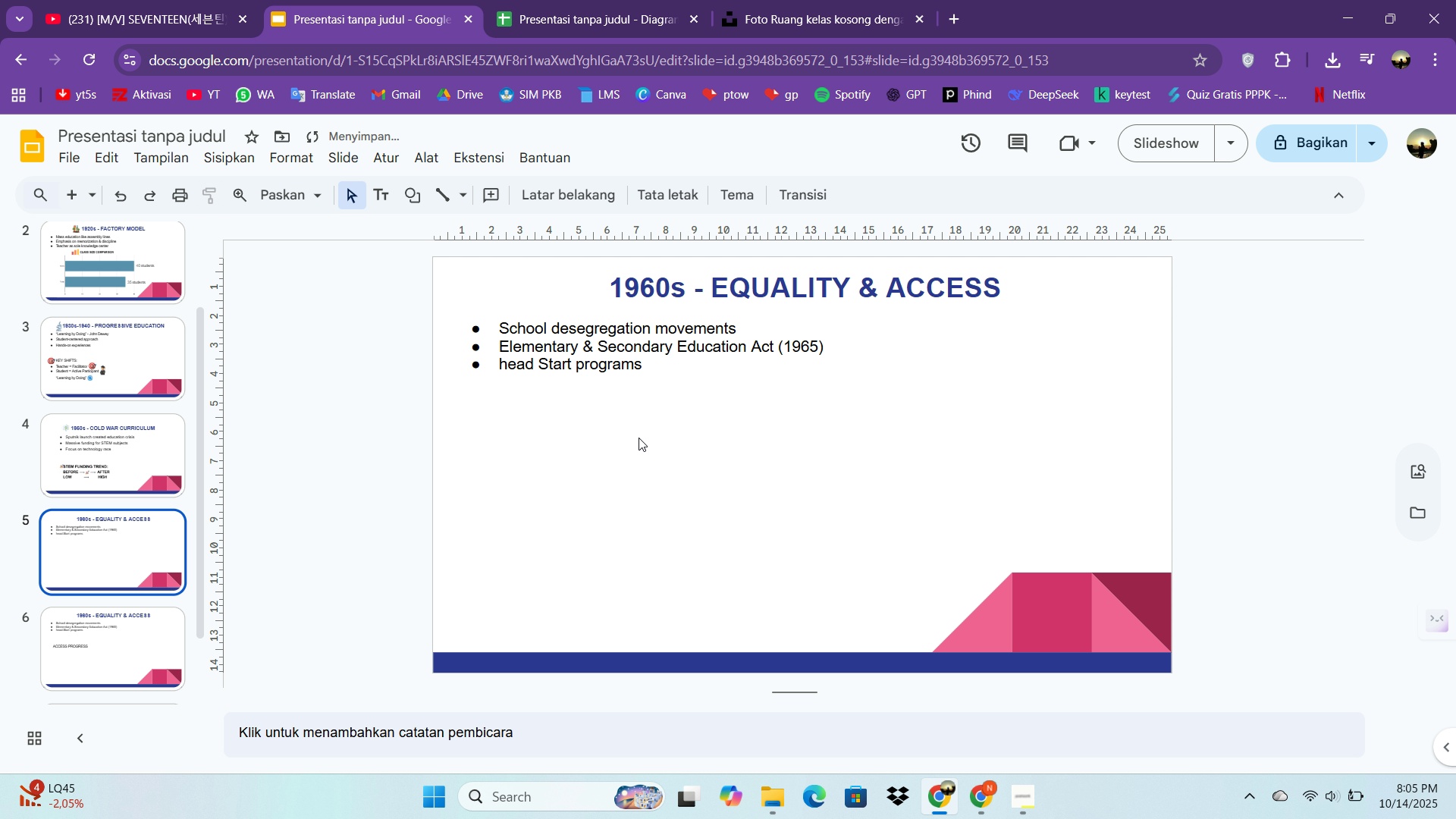 
key(Delete)
 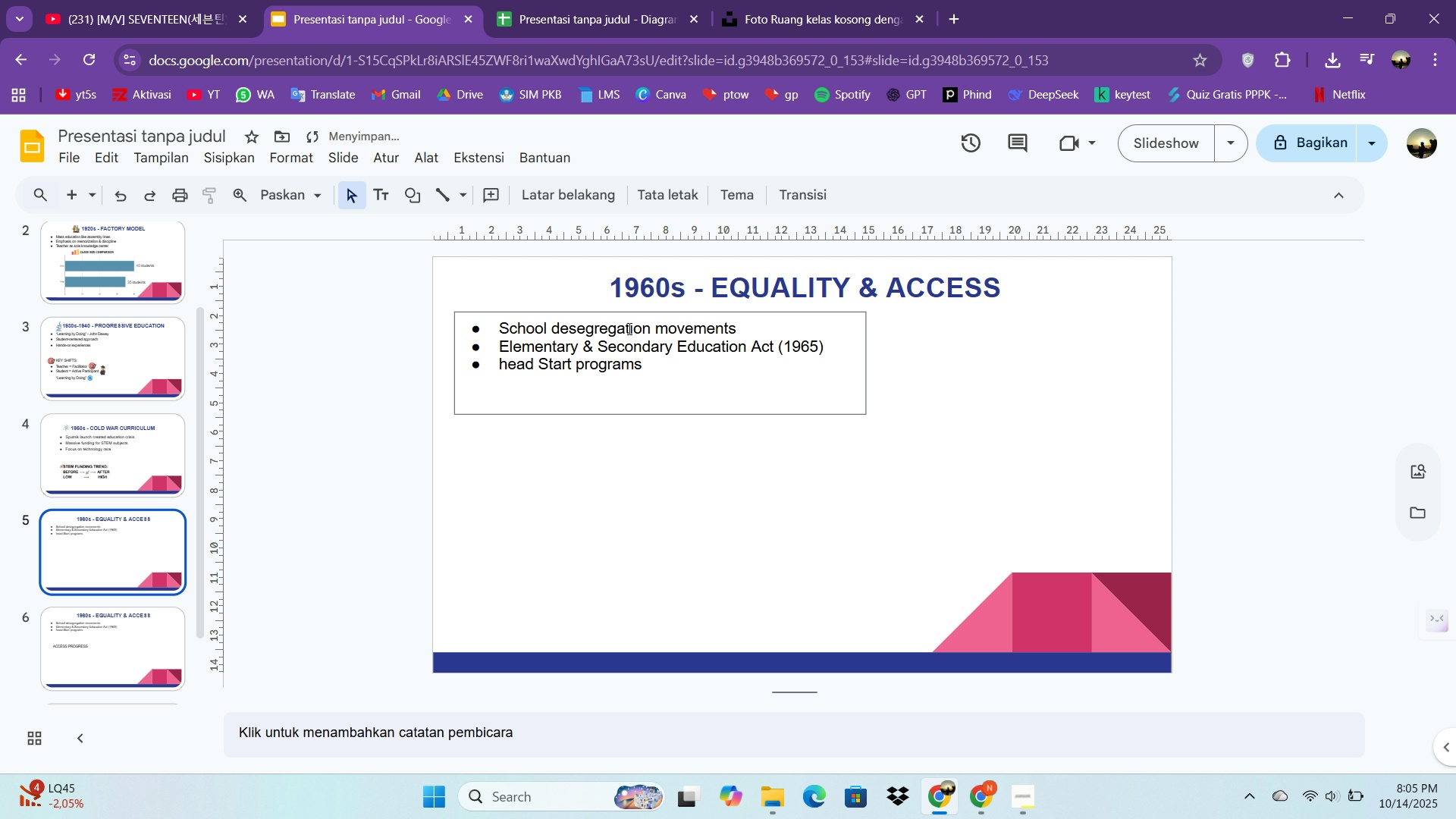 
left_click([627, 319])
 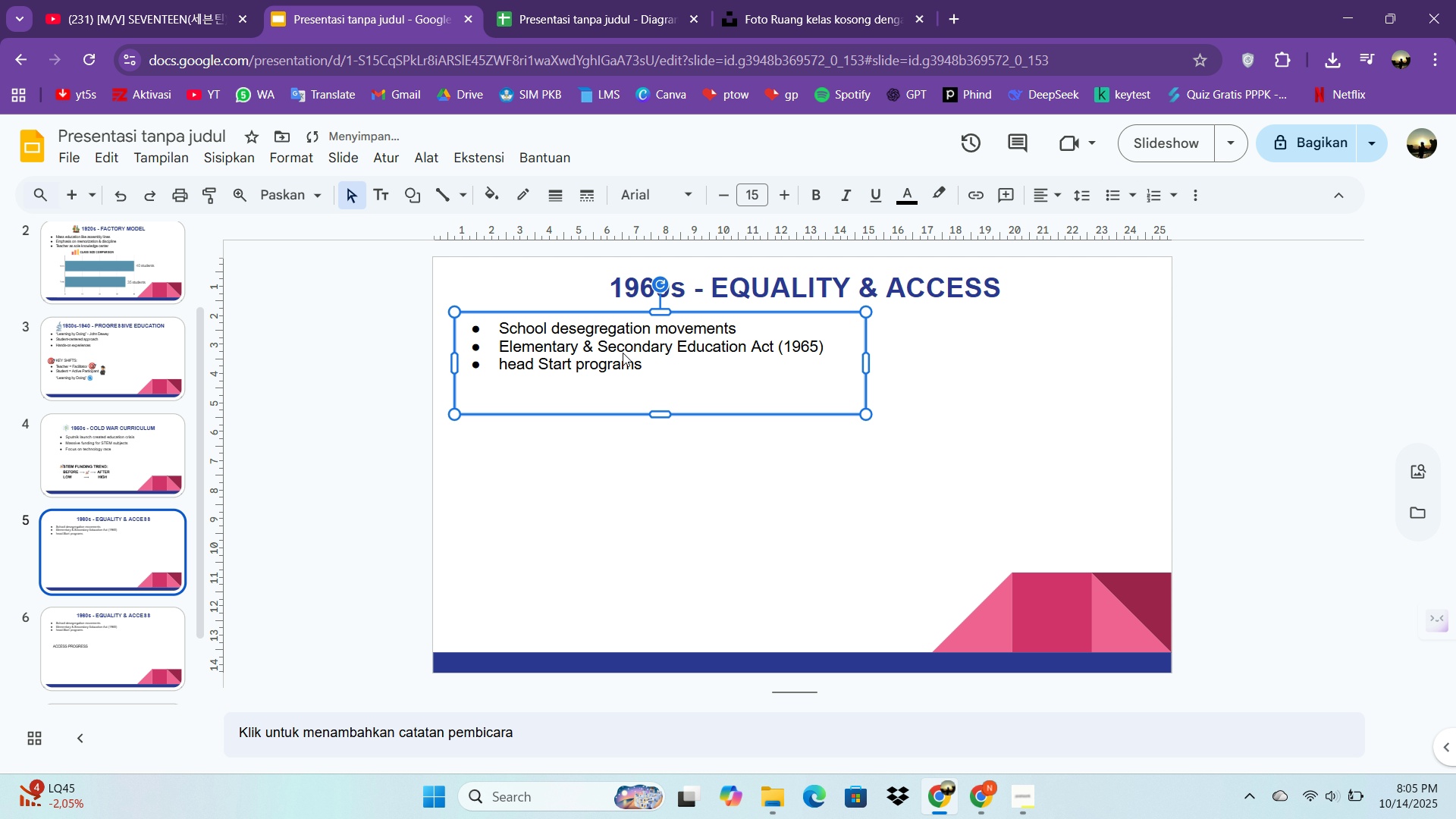 
left_click([626, 359])
 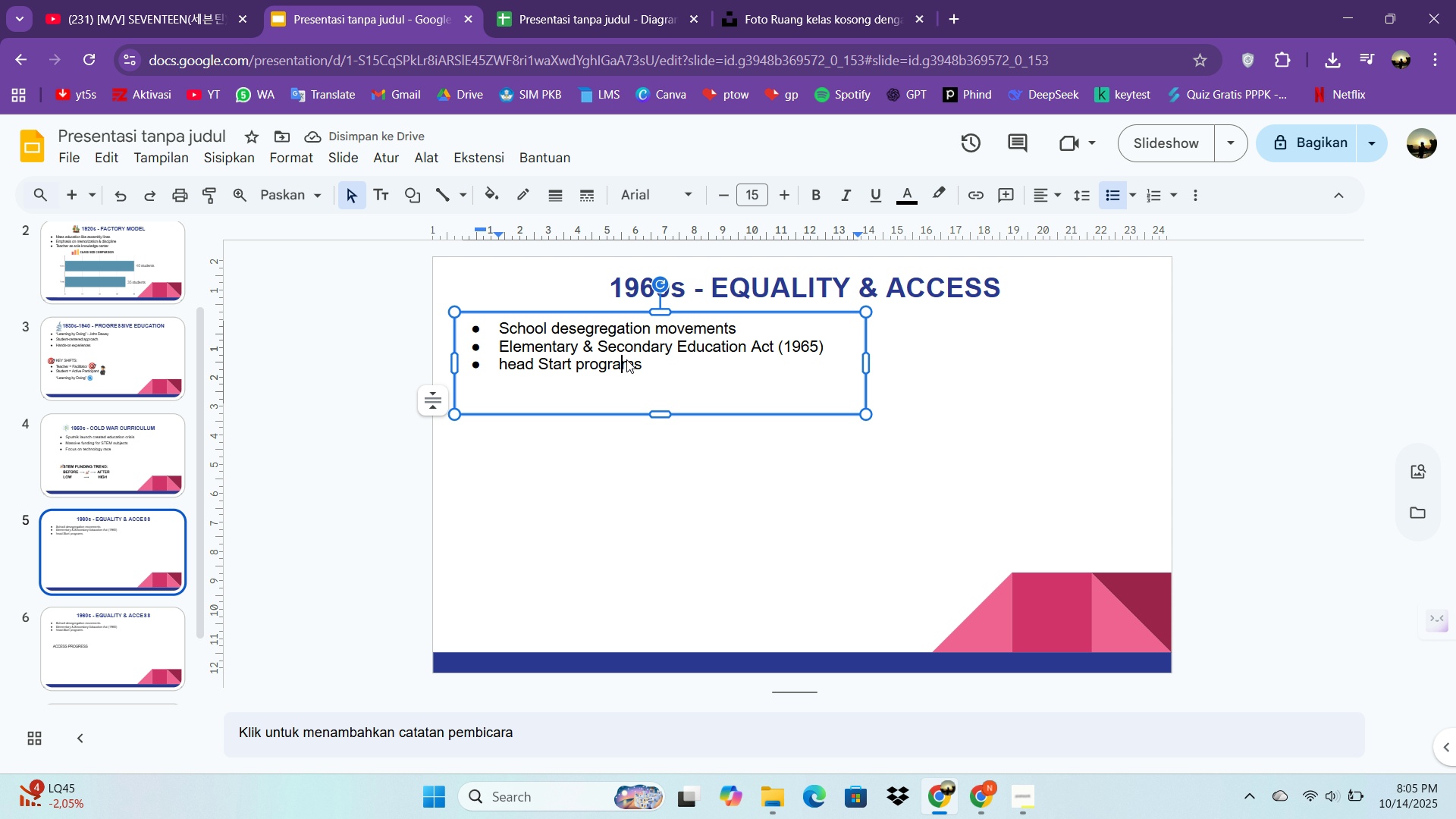 
key(Control+A)
 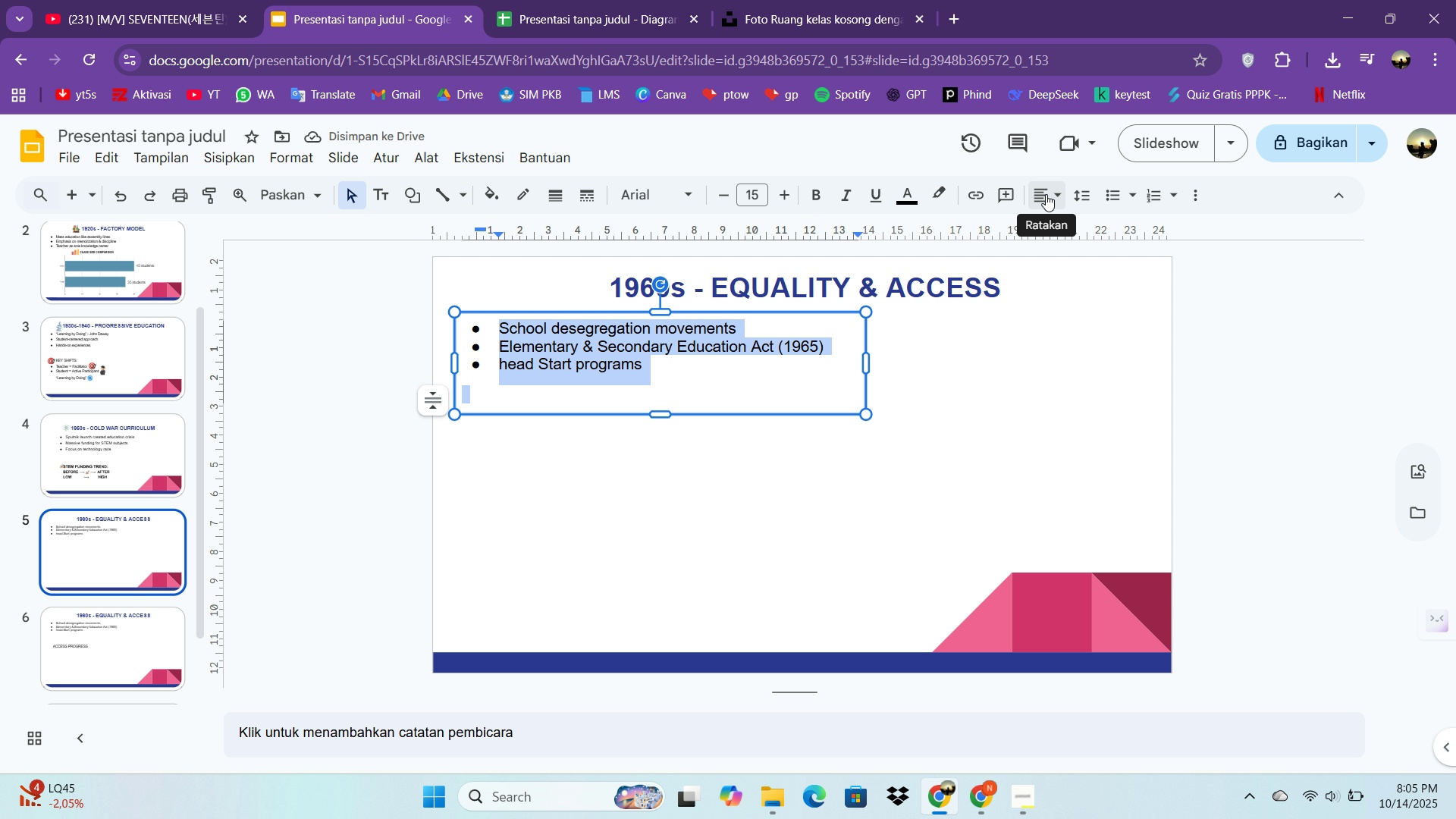 
left_click([1085, 192])
 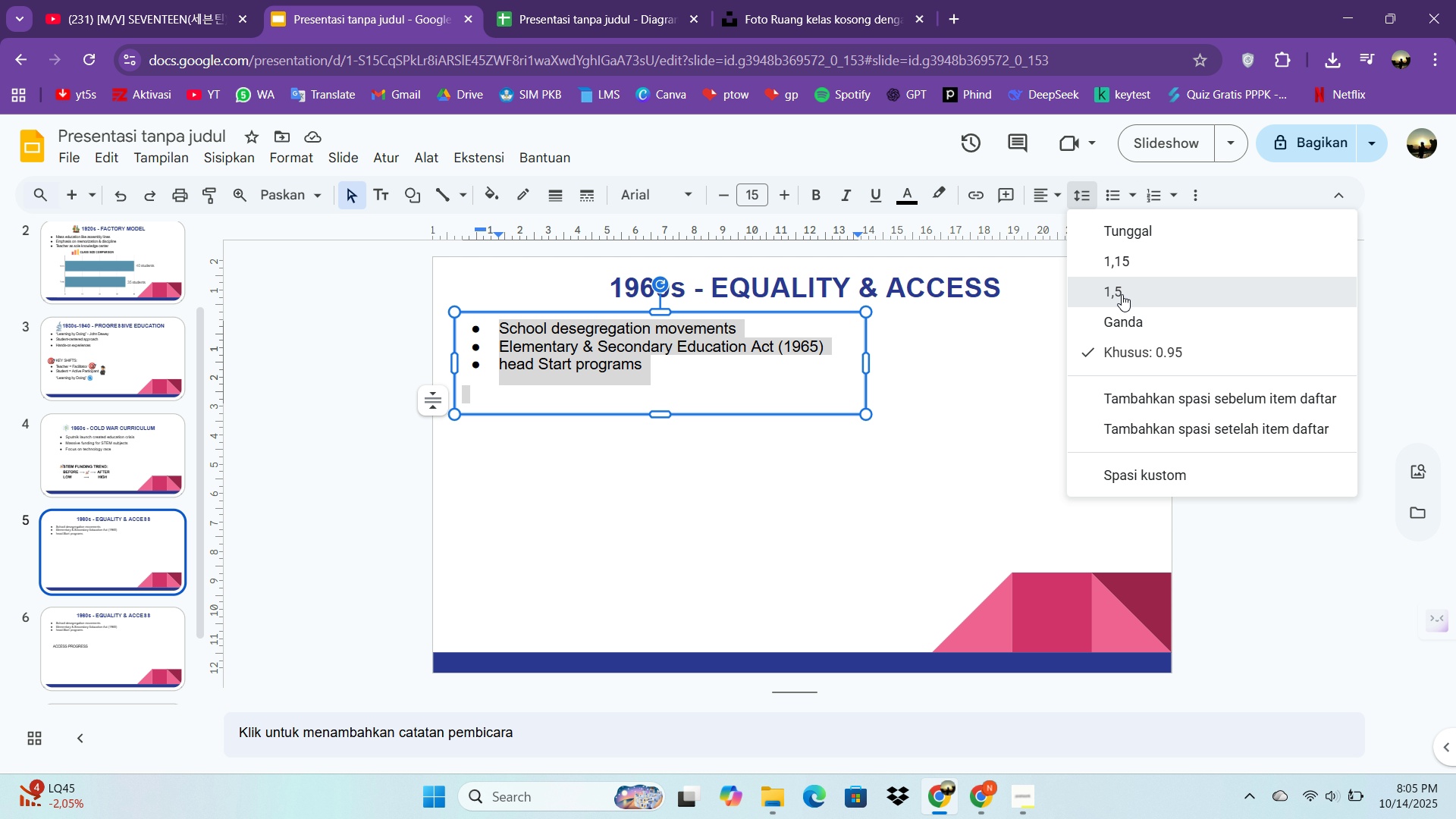 
left_click([1122, 294])
 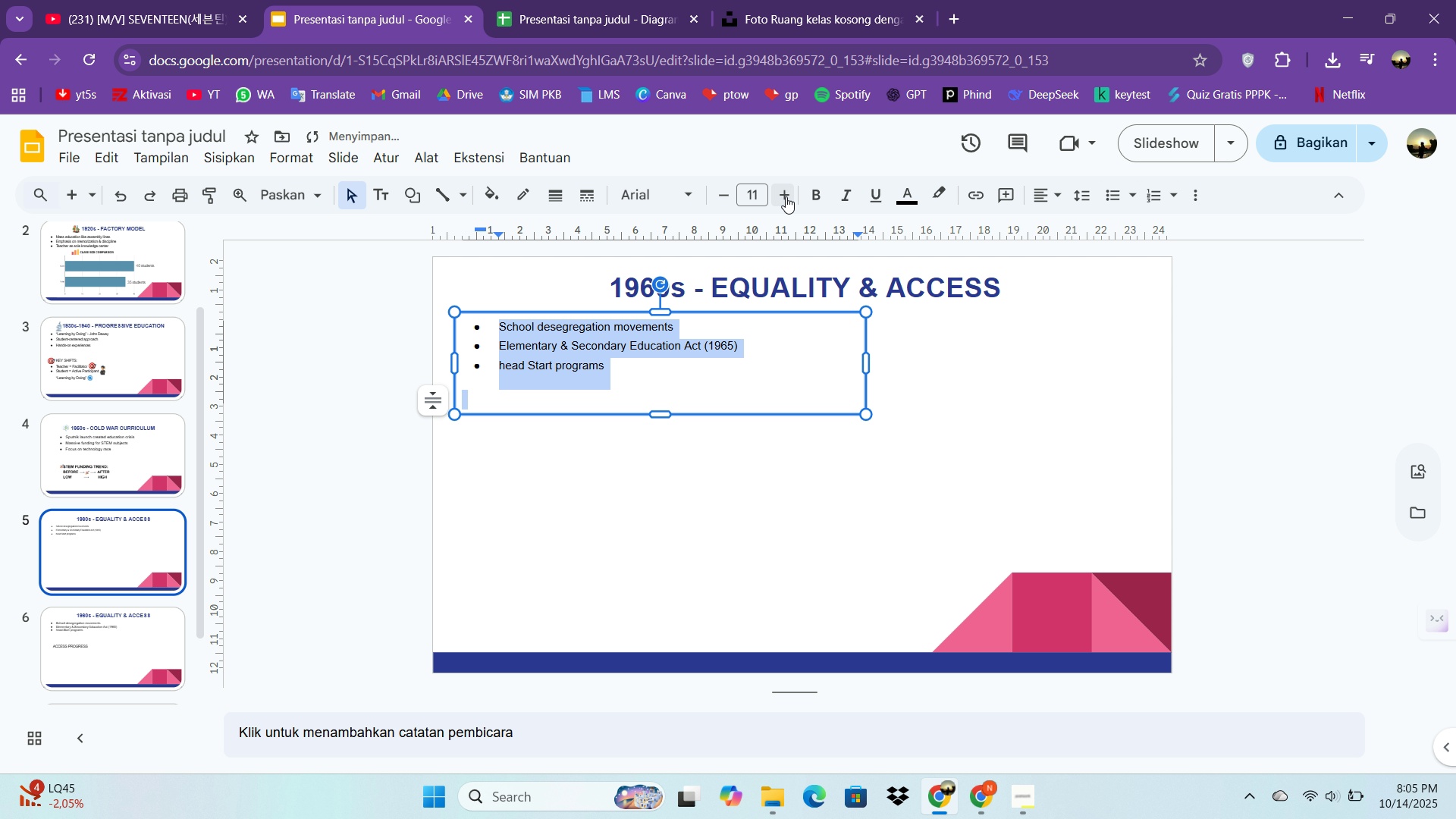 
double_click([786, 196])
 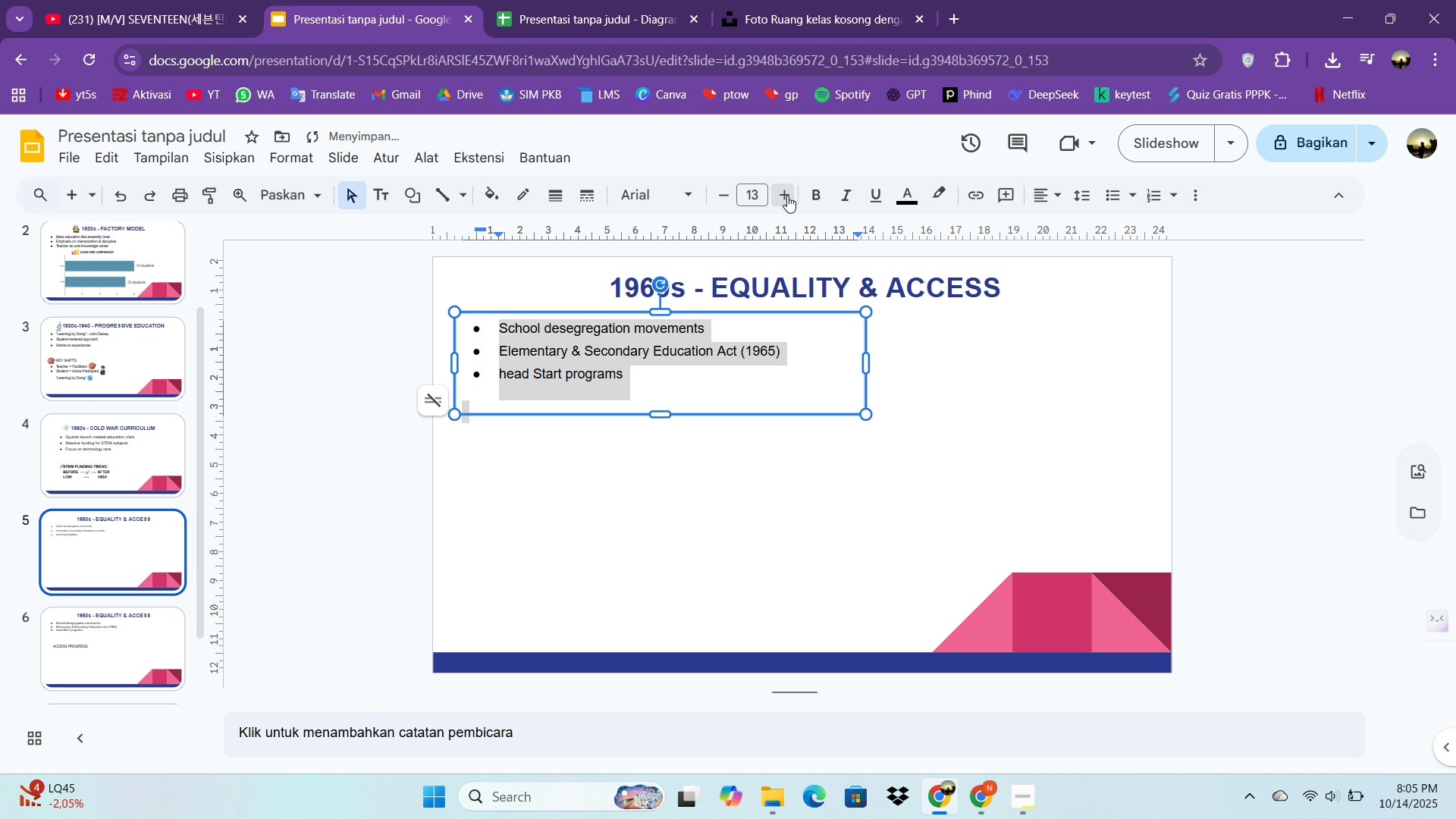 
triple_click([786, 196])
 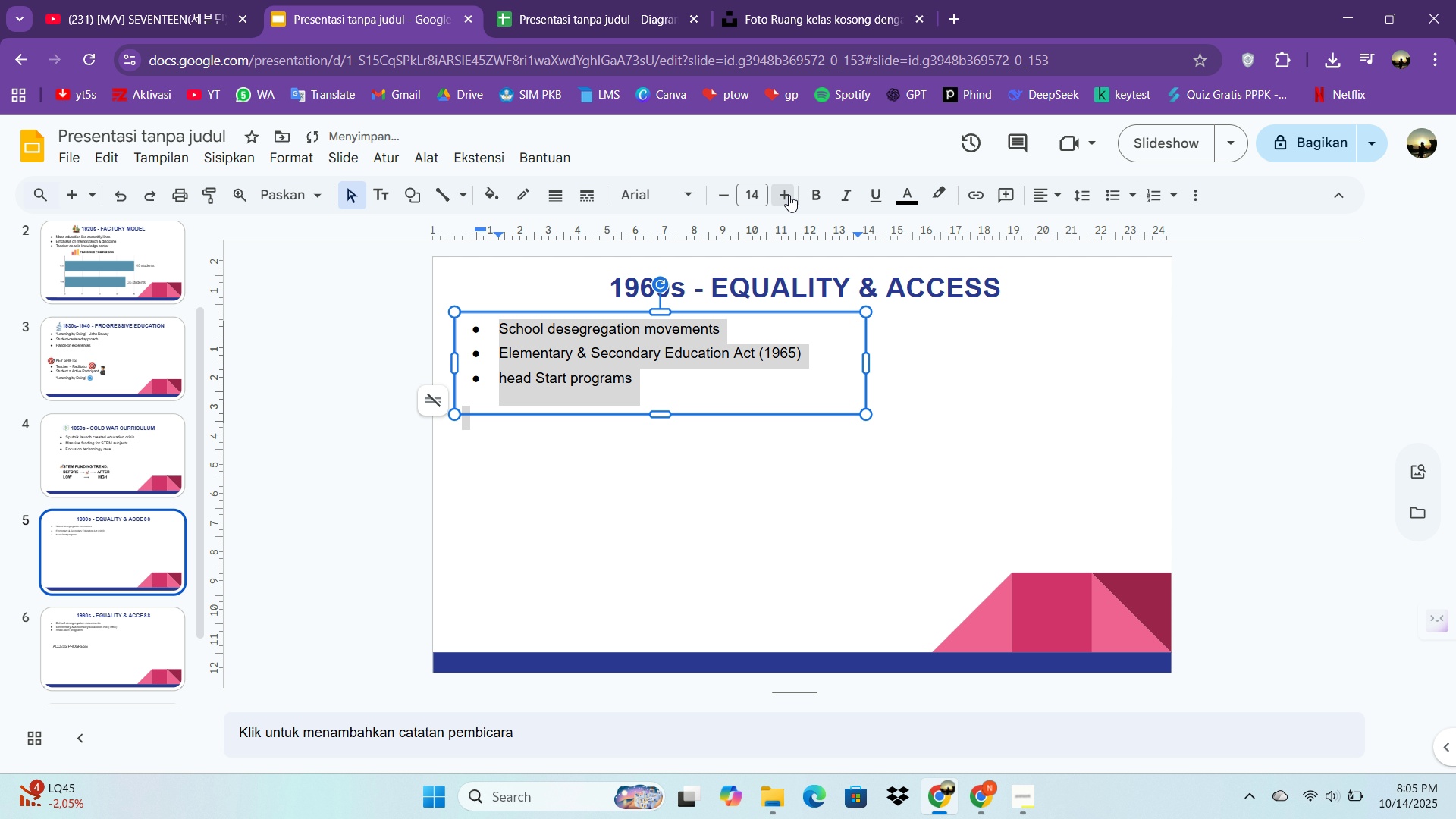 
triple_click([789, 195])
 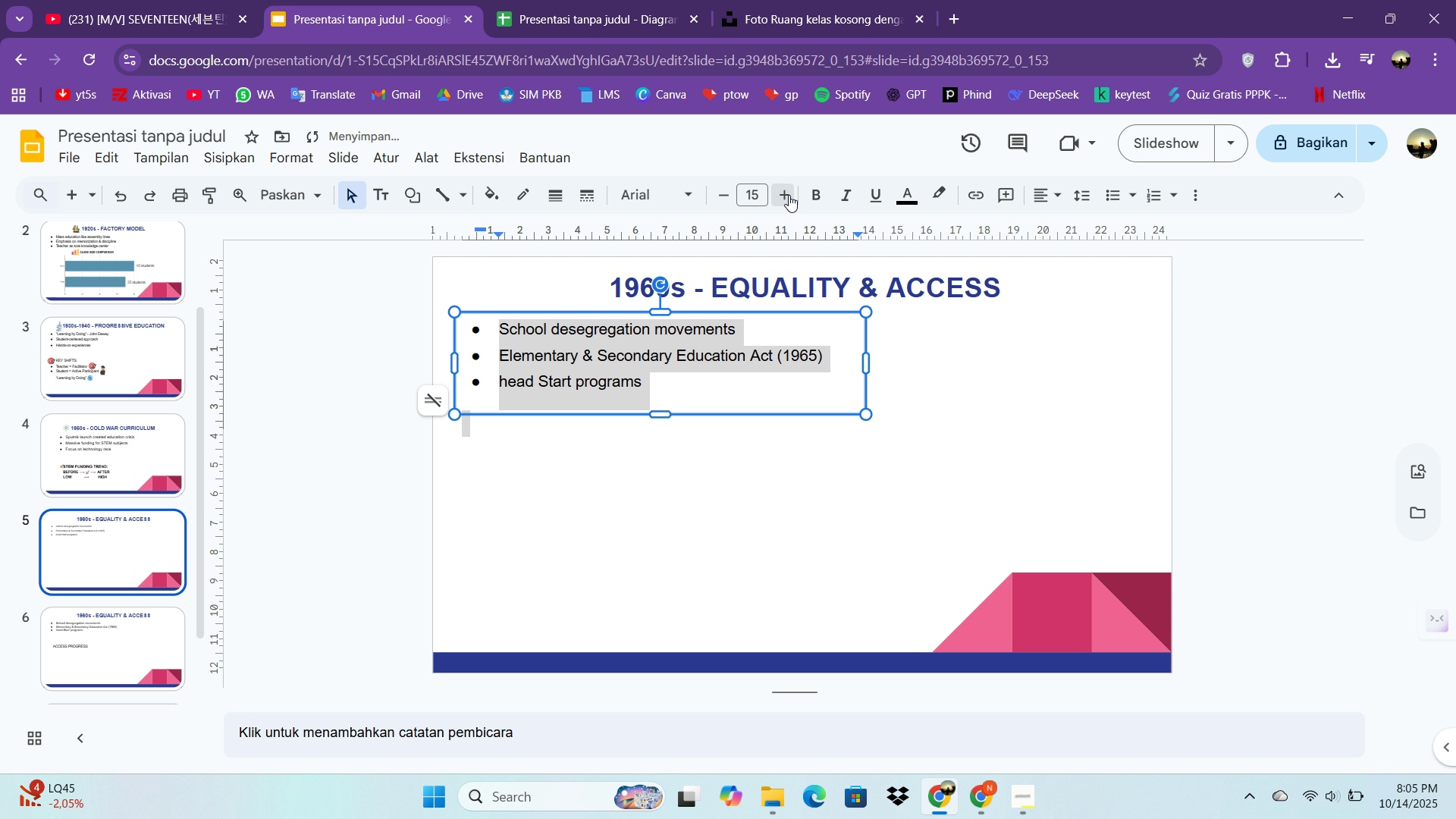 
triple_click([789, 195])
 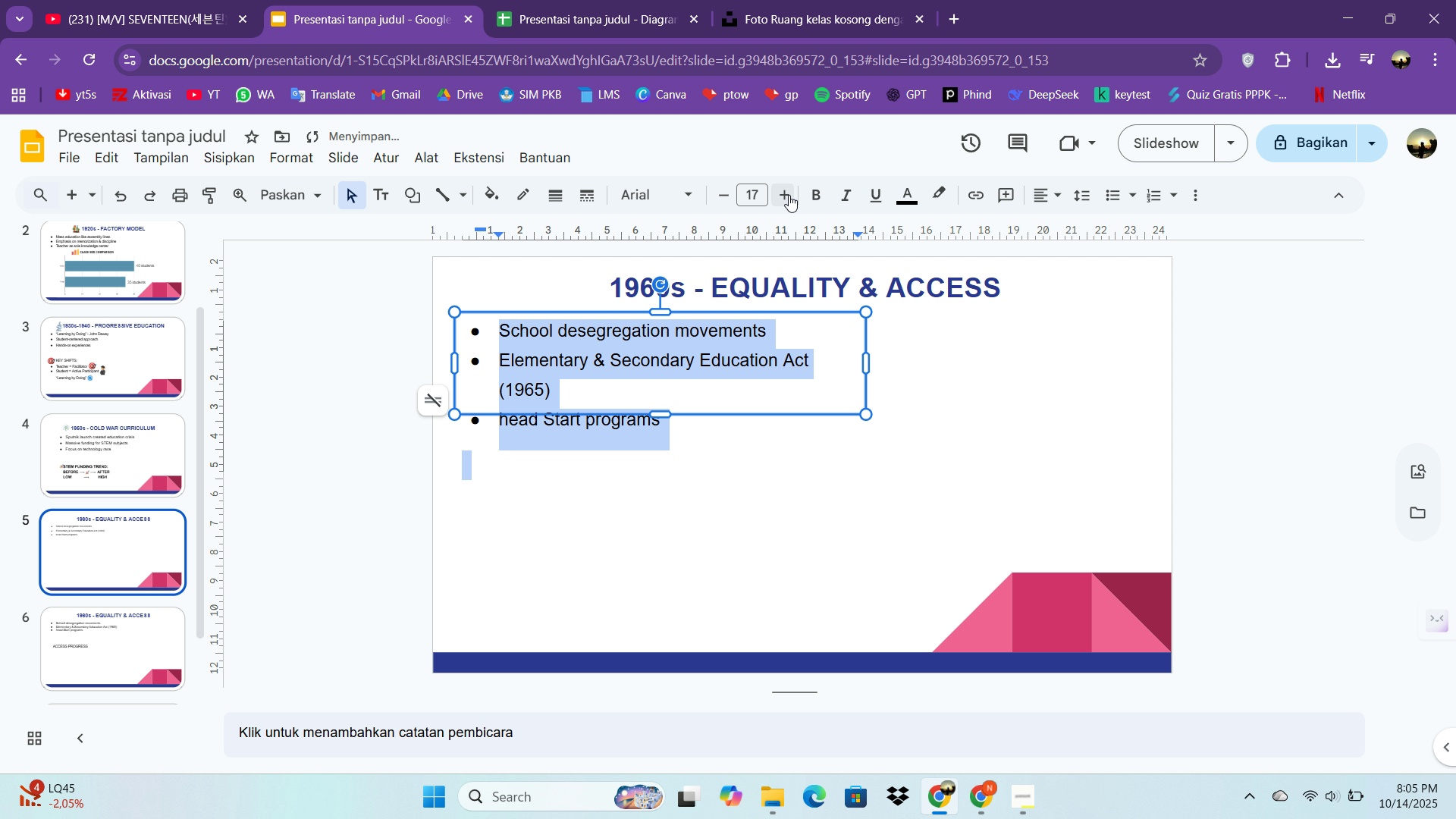 
triple_click([789, 195])
 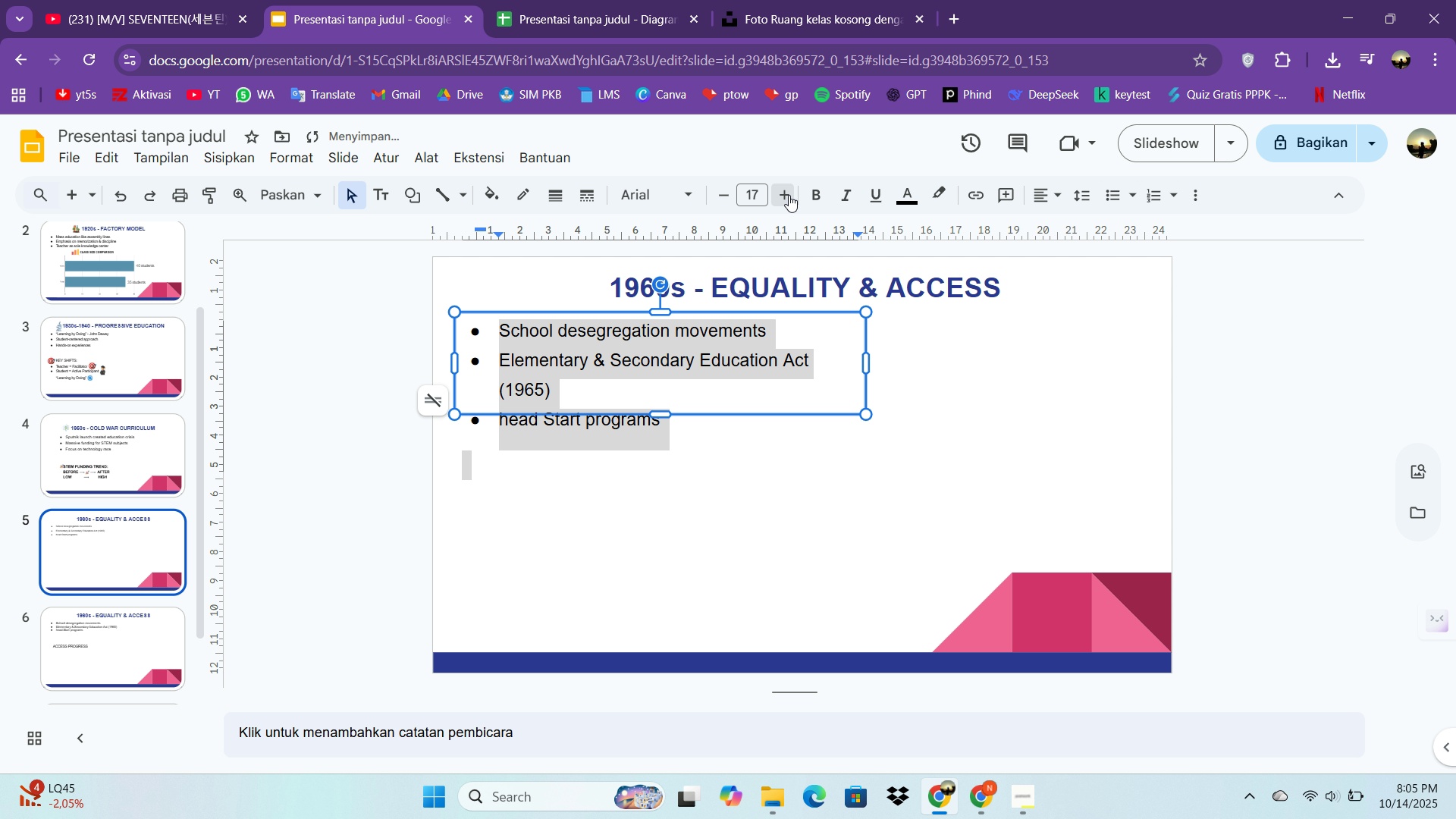 
triple_click([789, 195])
 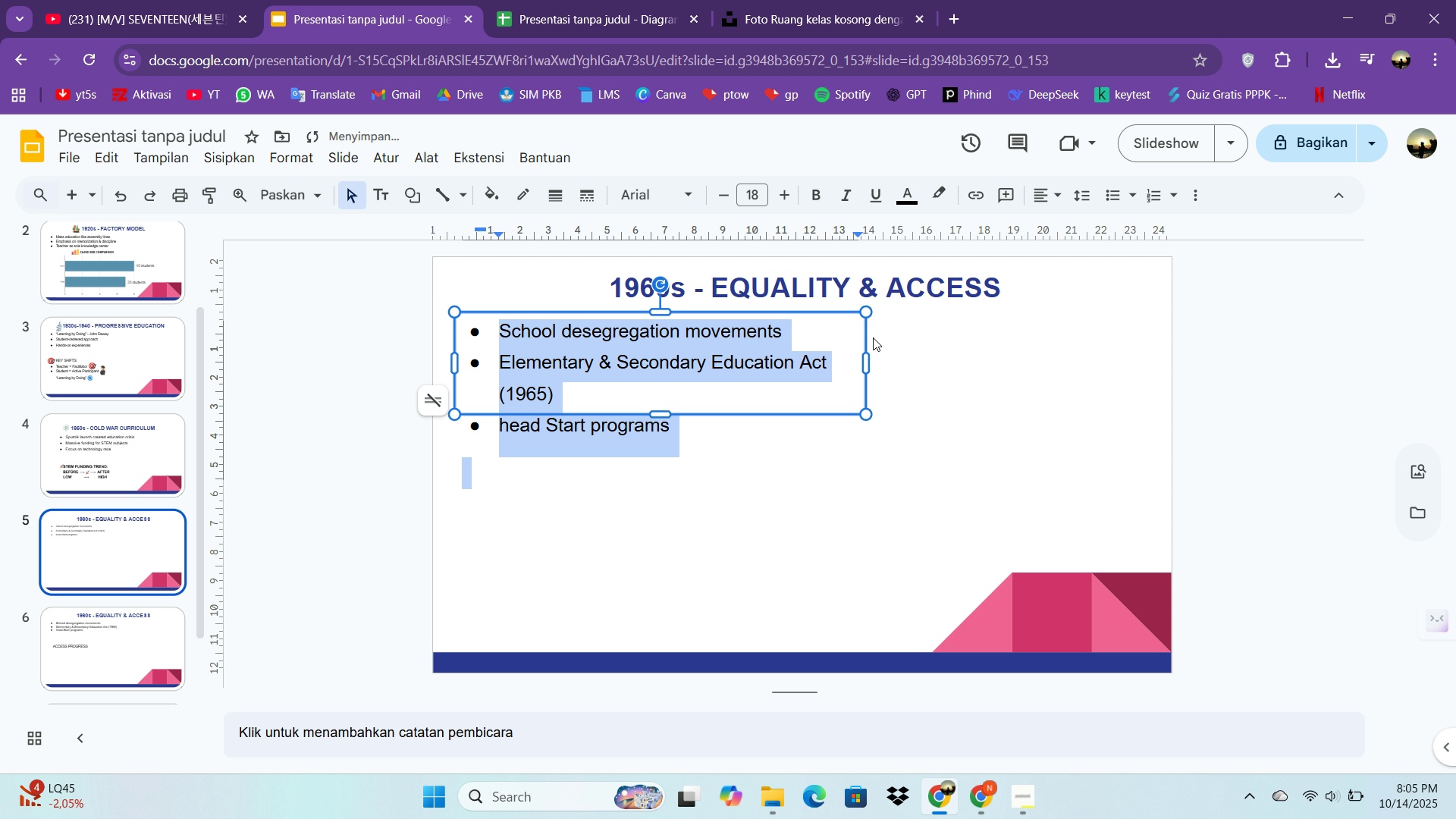 
left_click_drag(start_coordinate=[872, 358], to_coordinate=[970, 376])
 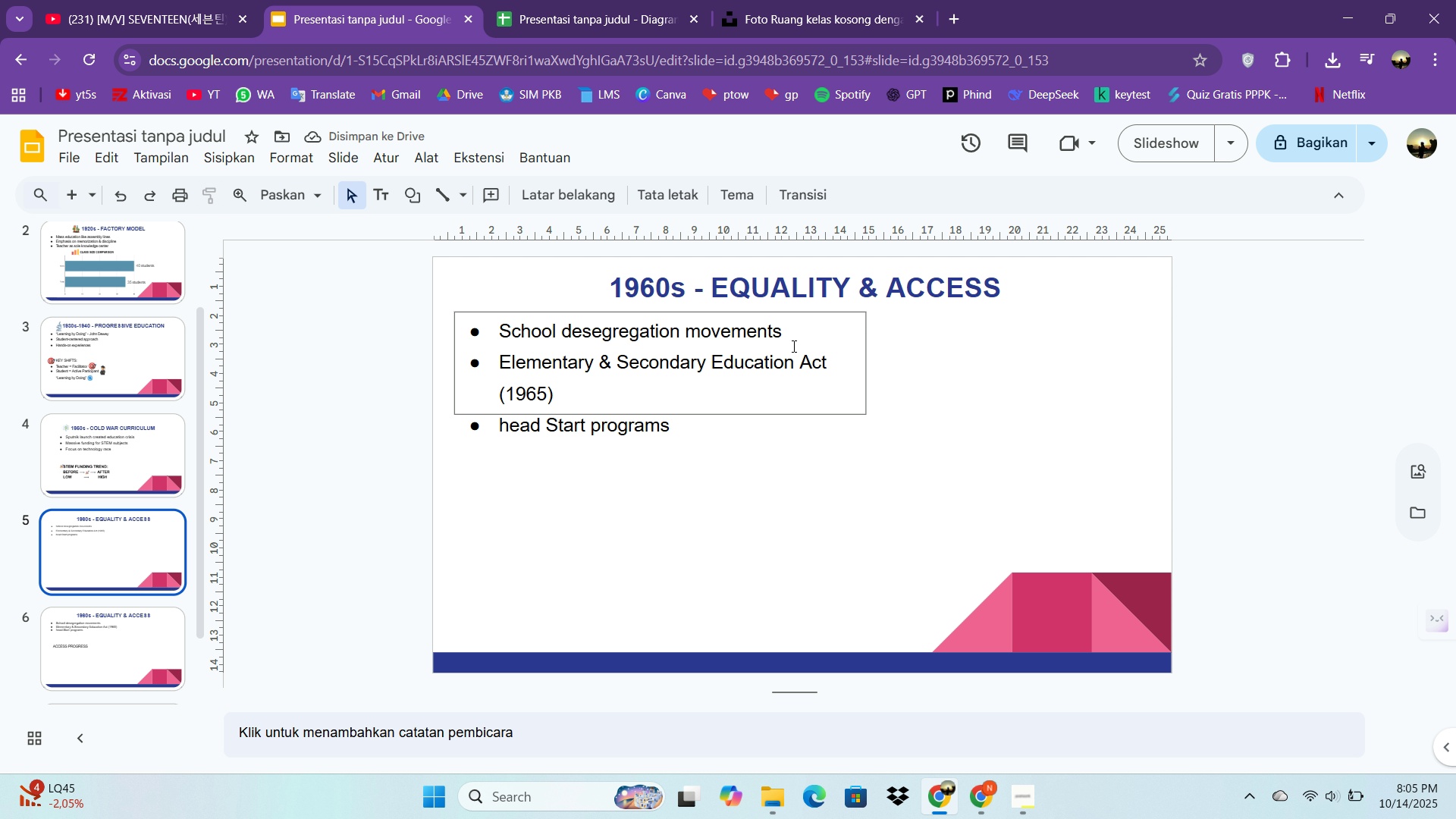 
left_click([792, 346])
 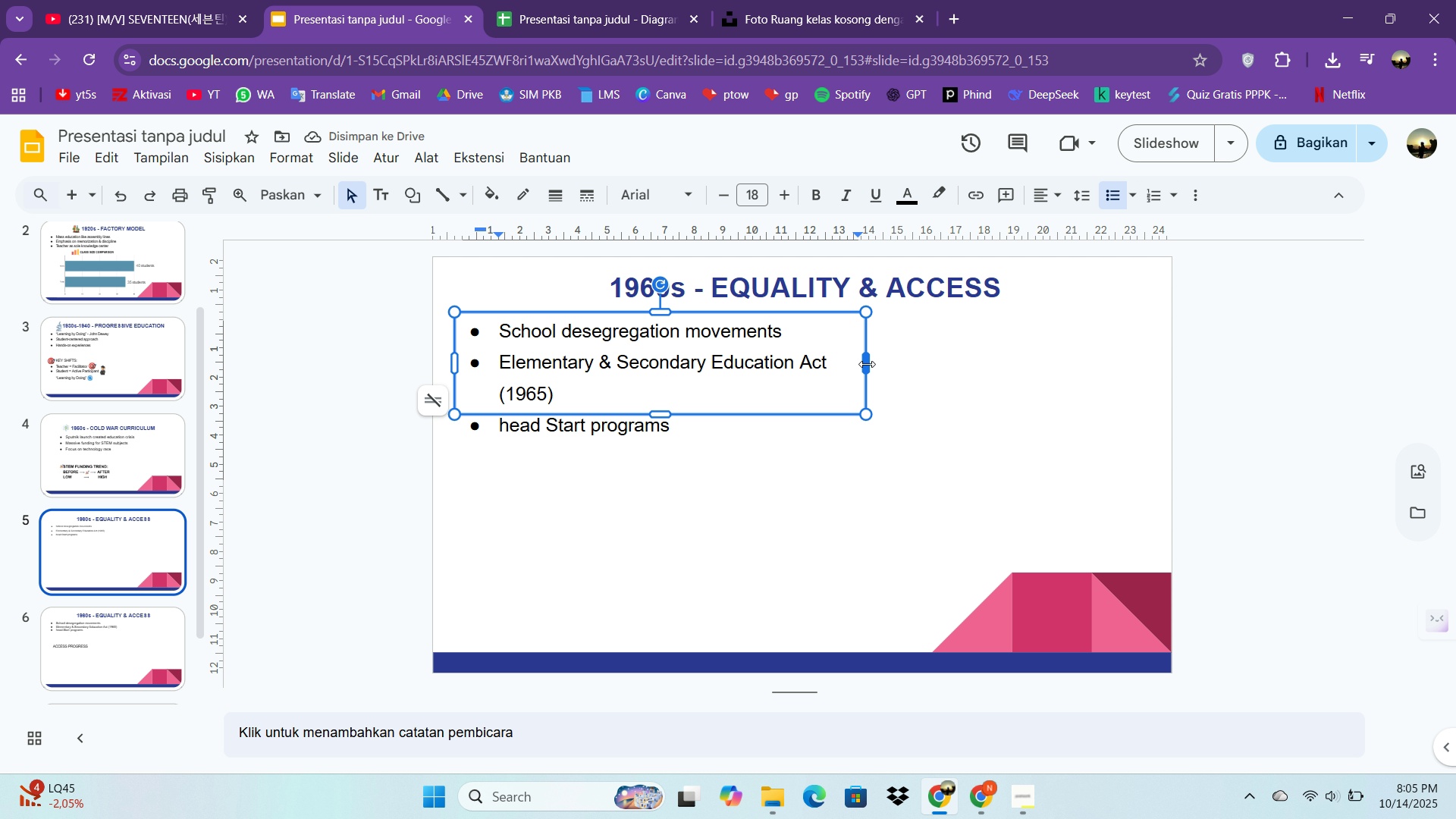 
left_click_drag(start_coordinate=[867, 364], to_coordinate=[915, 365])
 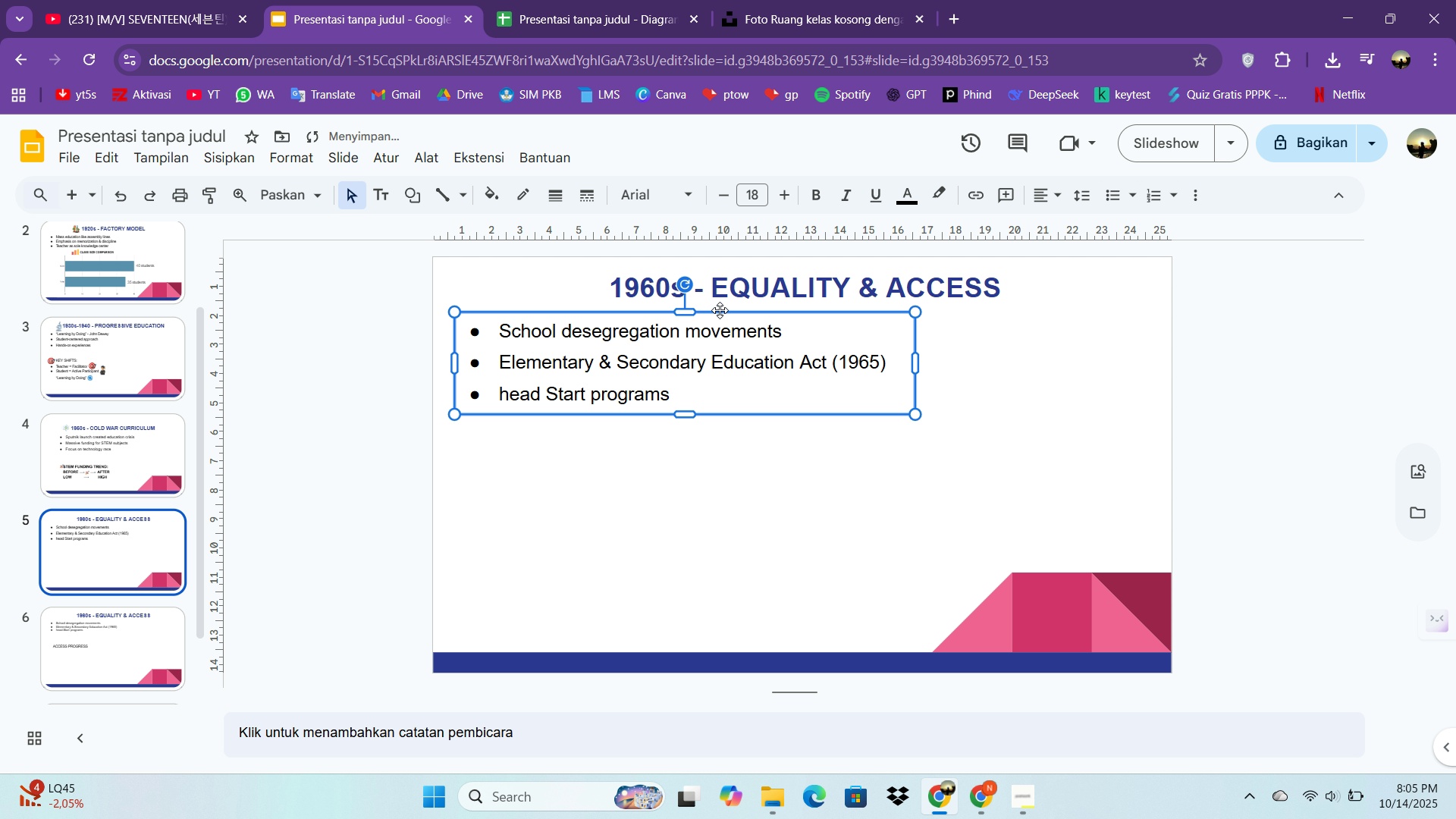 
left_click_drag(start_coordinate=[722, 310], to_coordinate=[727, 322])
 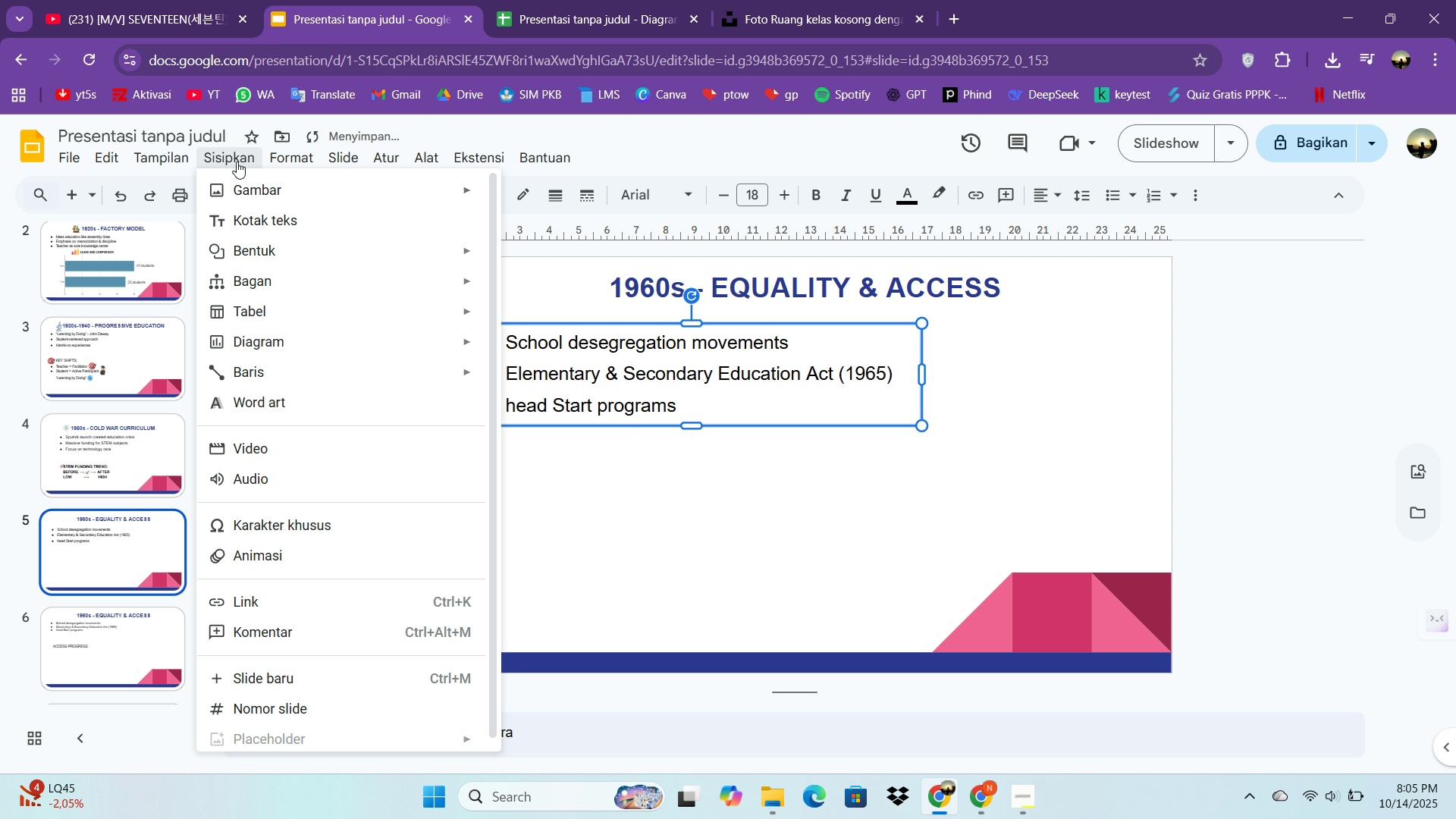 
double_click([268, 191])
 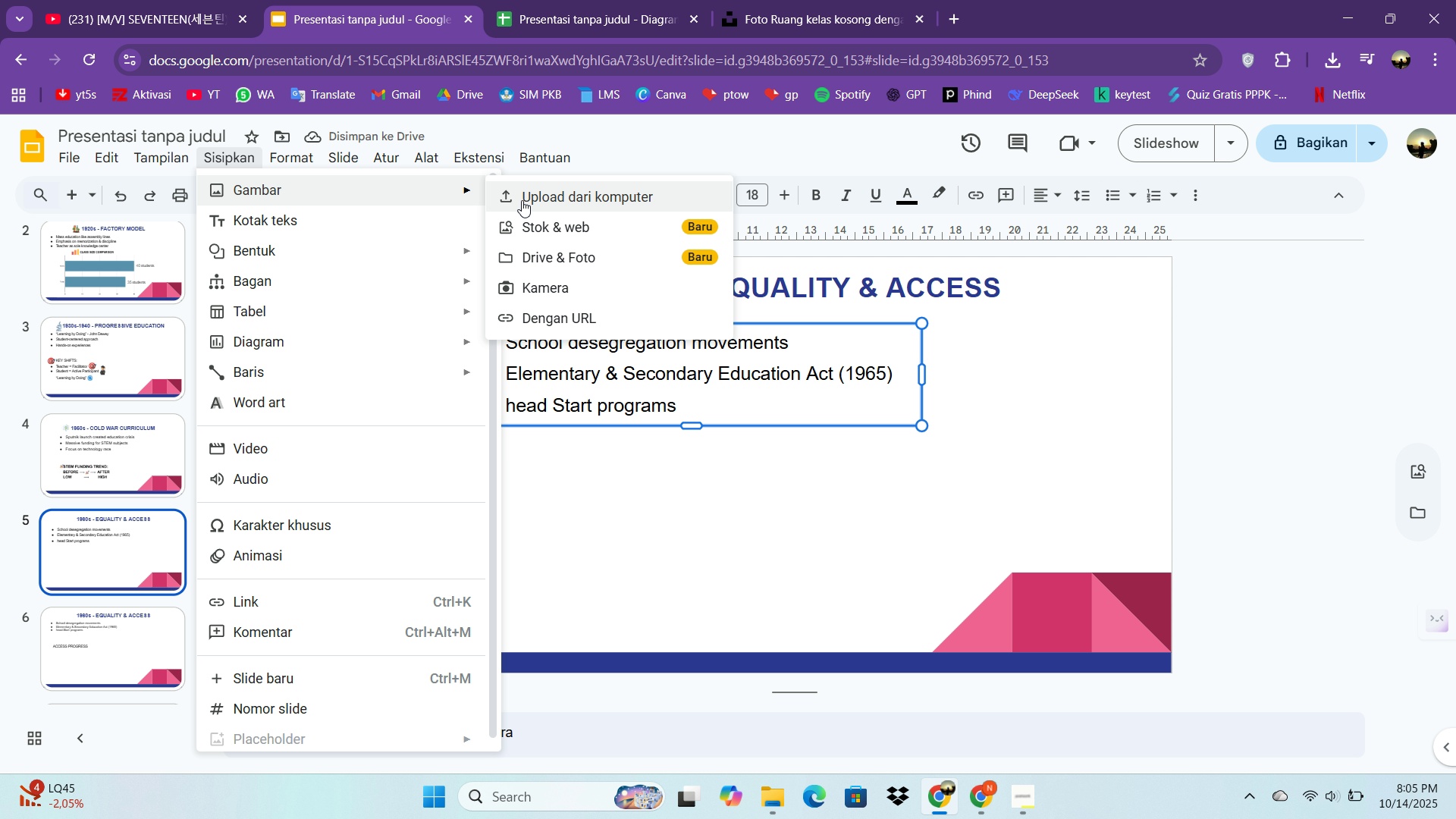 
left_click([522, 200])
 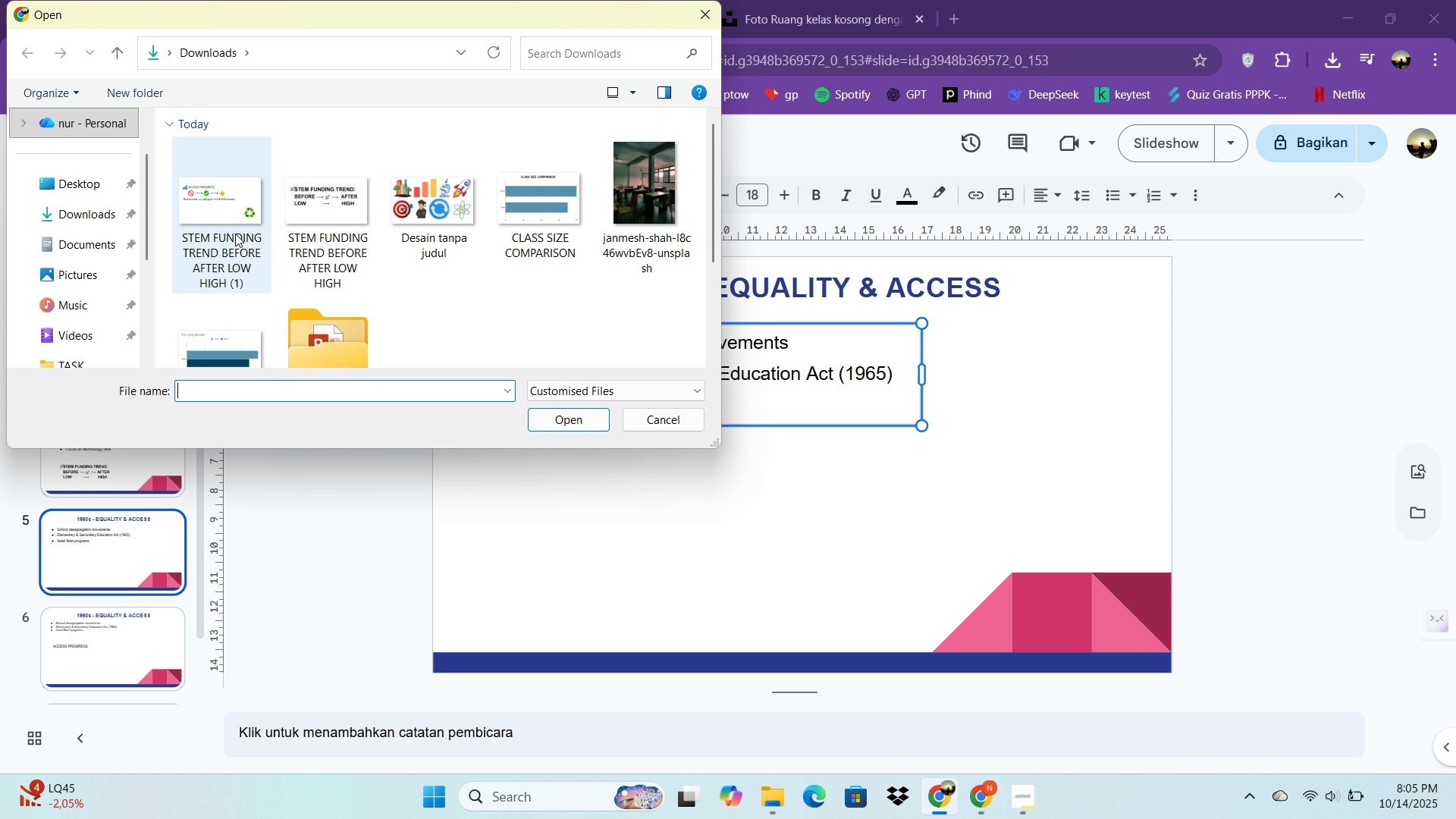 
left_click([221, 221])
 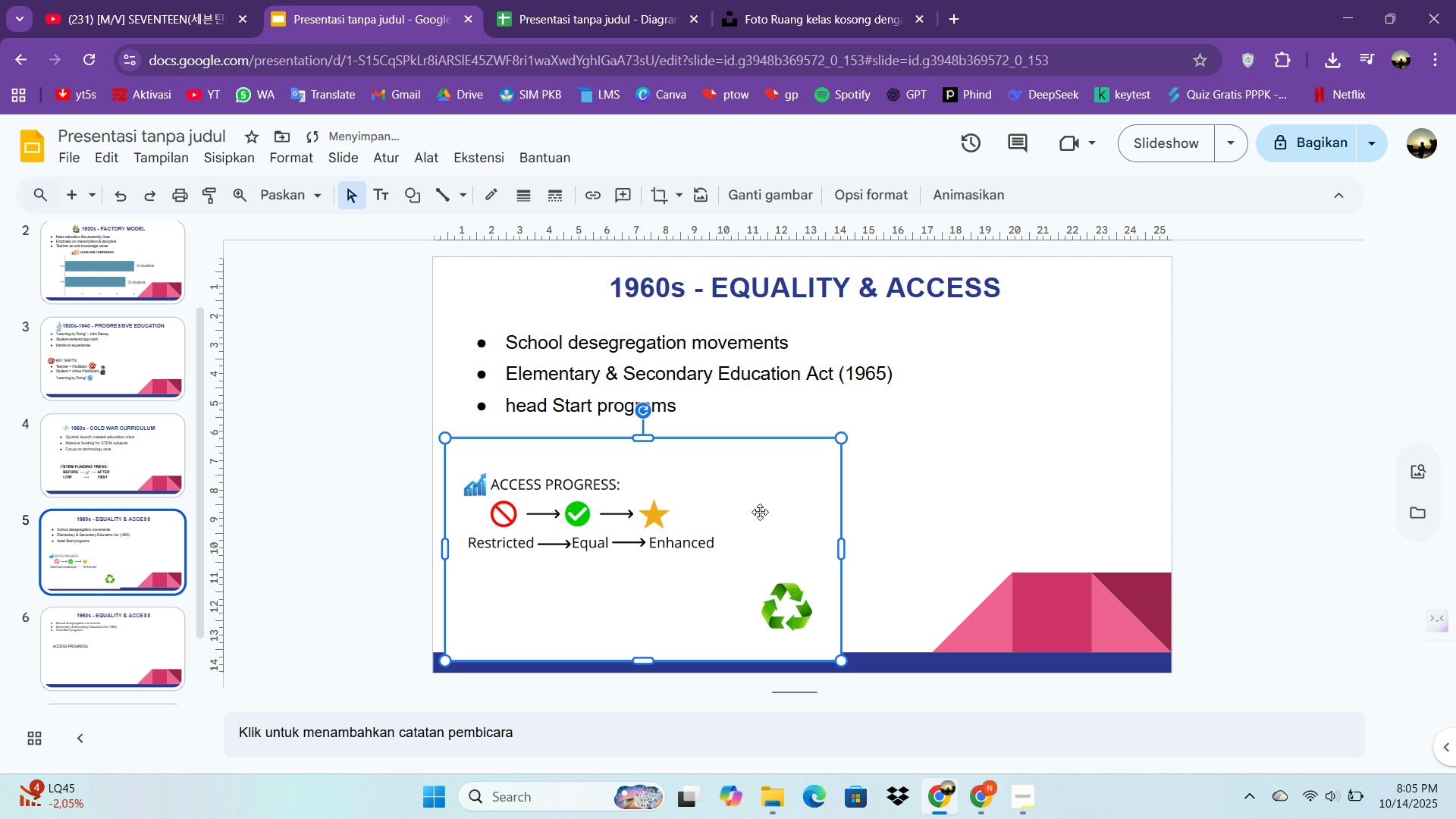 
key(Control+C)
 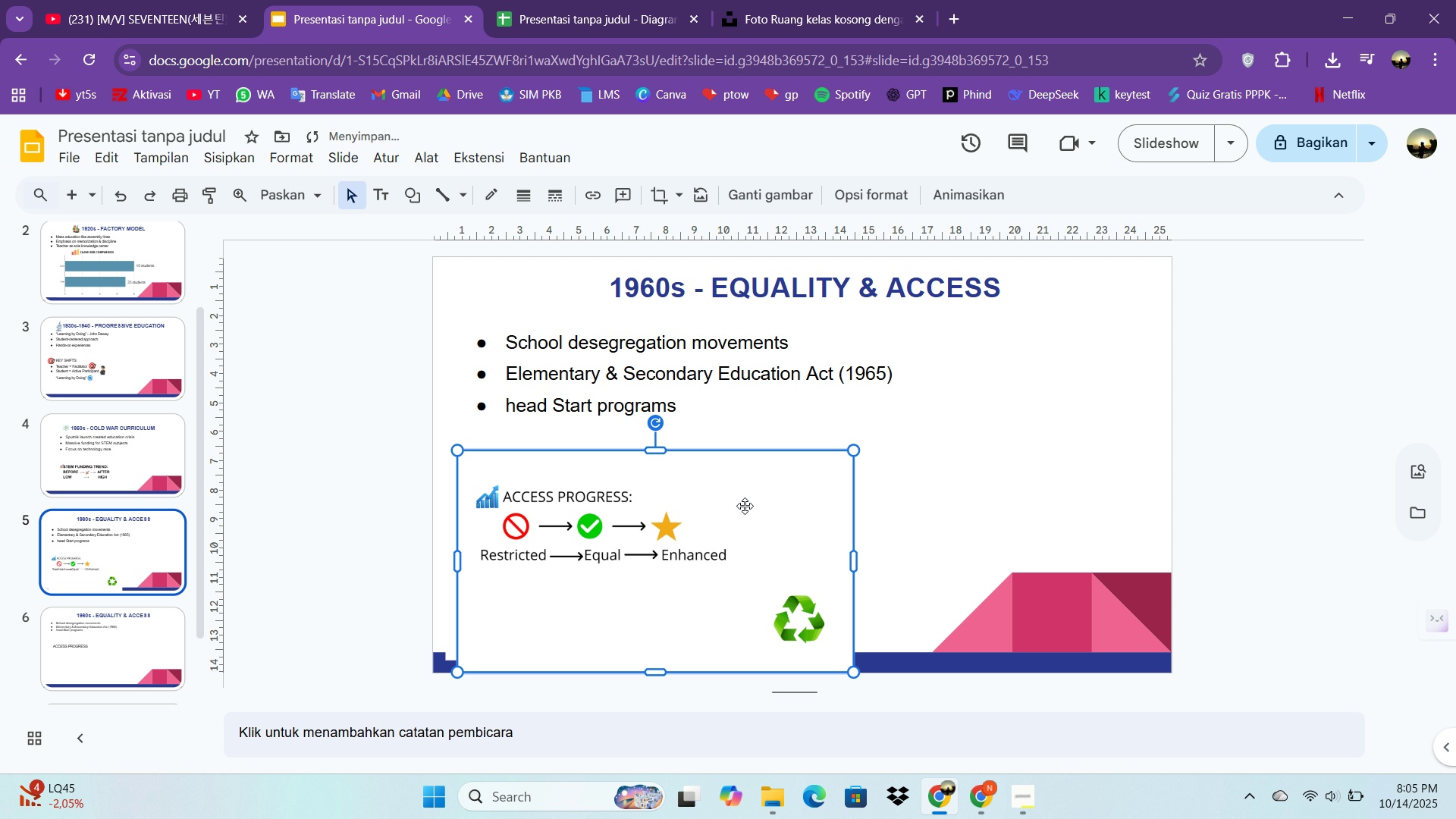 
key(Control+V)
 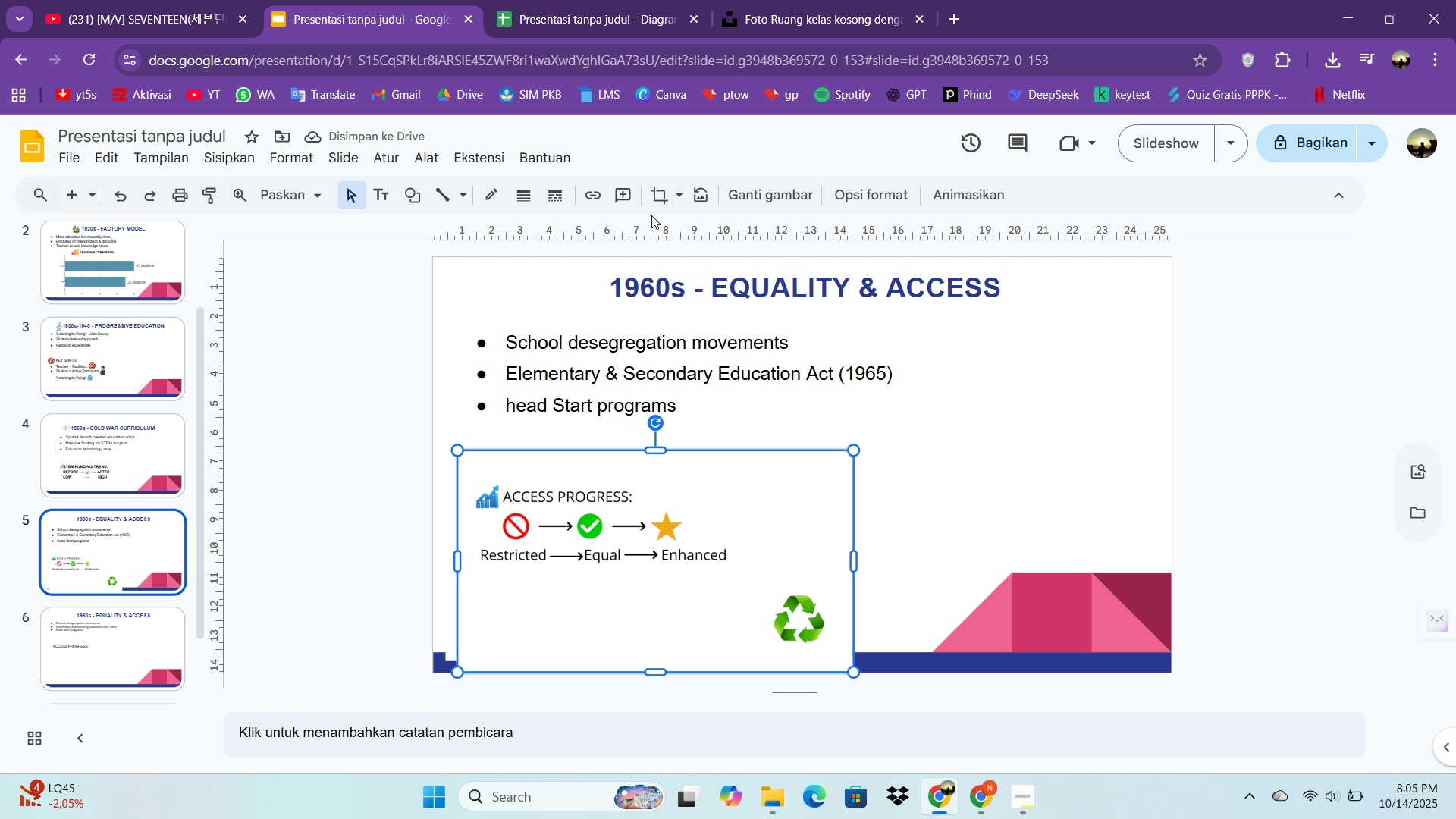 
left_click([653, 192])
 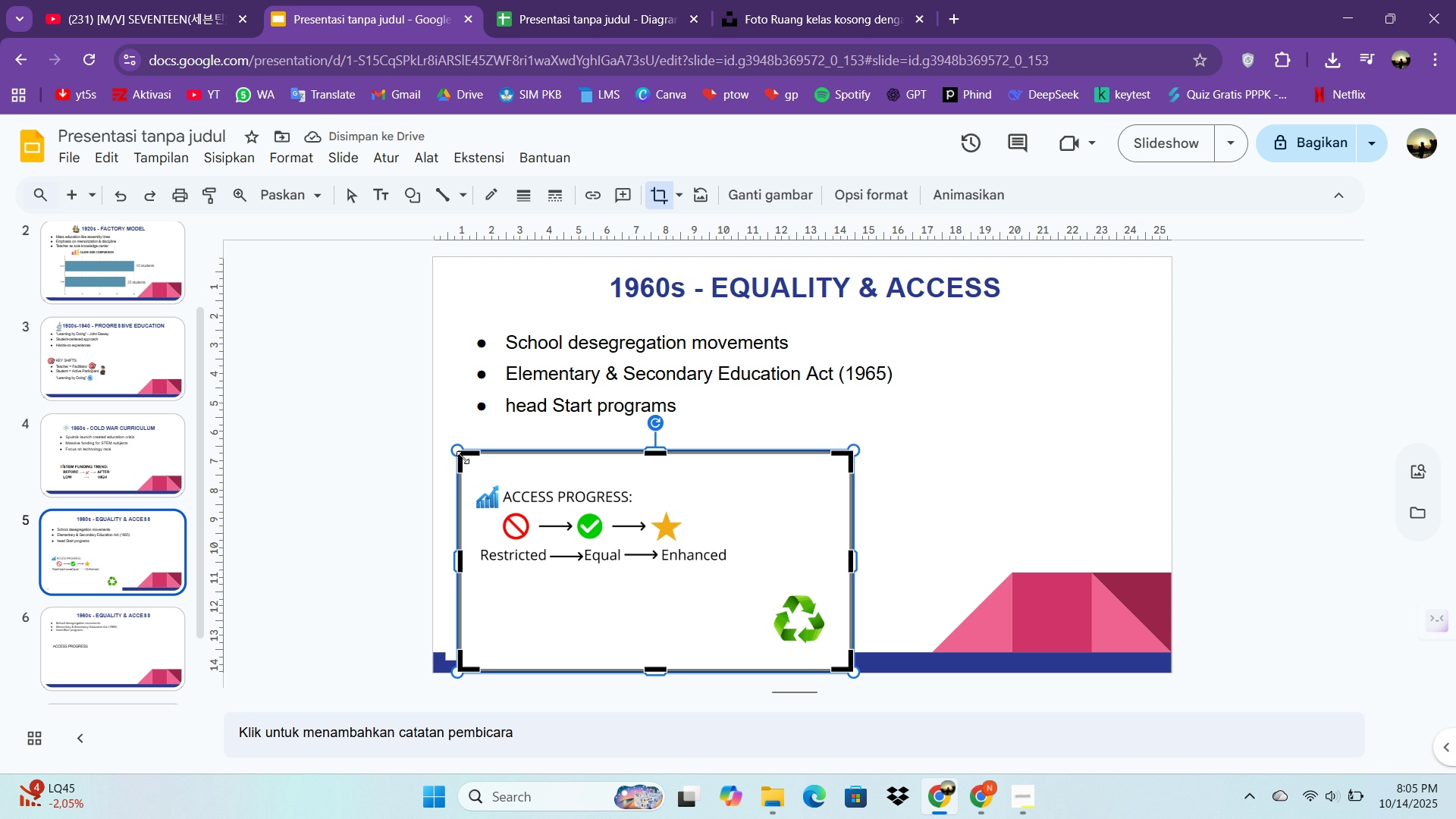 
left_click_drag(start_coordinate=[463, 457], to_coordinate=[761, 582])
 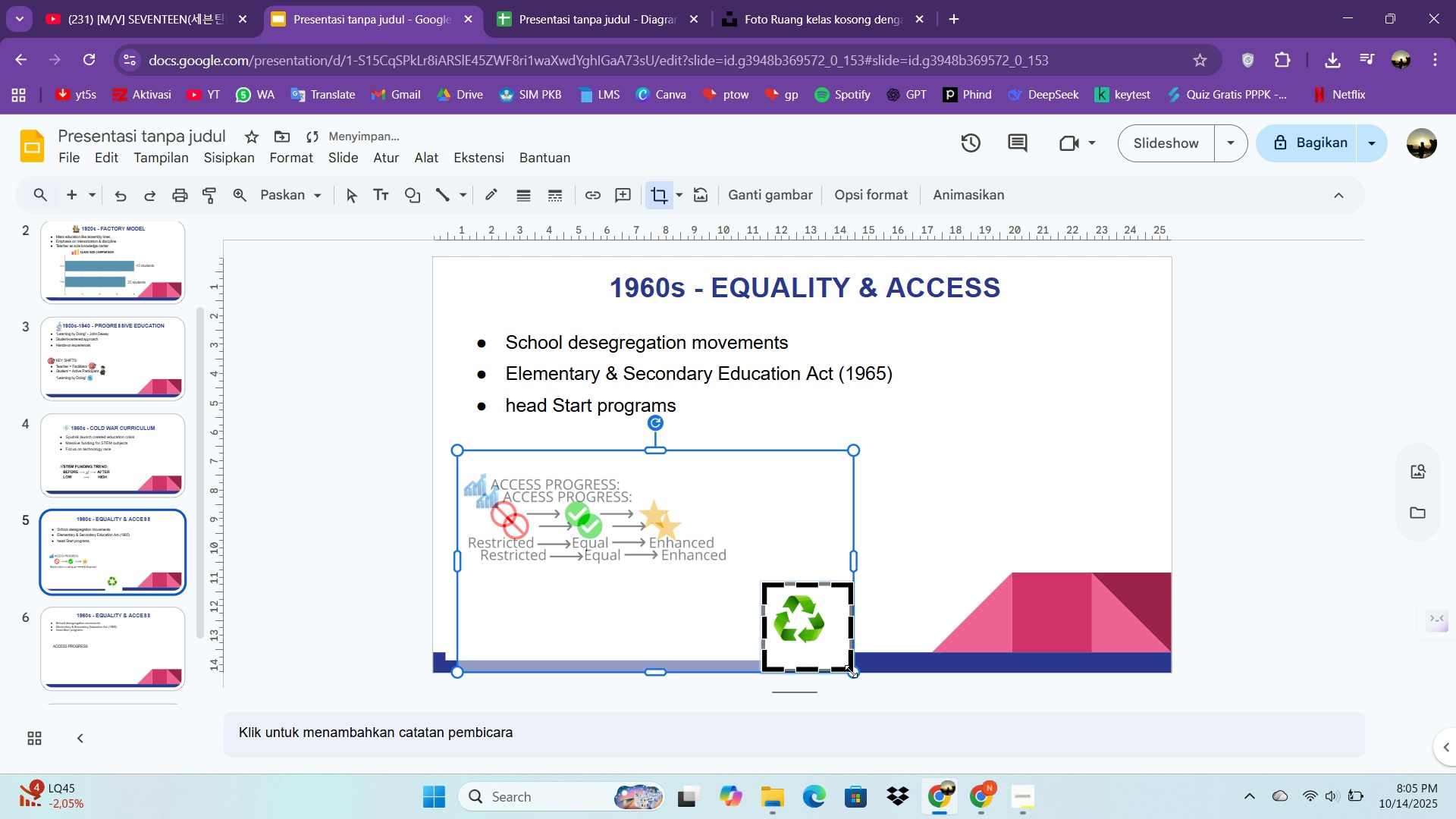 
left_click_drag(start_coordinate=[846, 668], to_coordinate=[828, 651])
 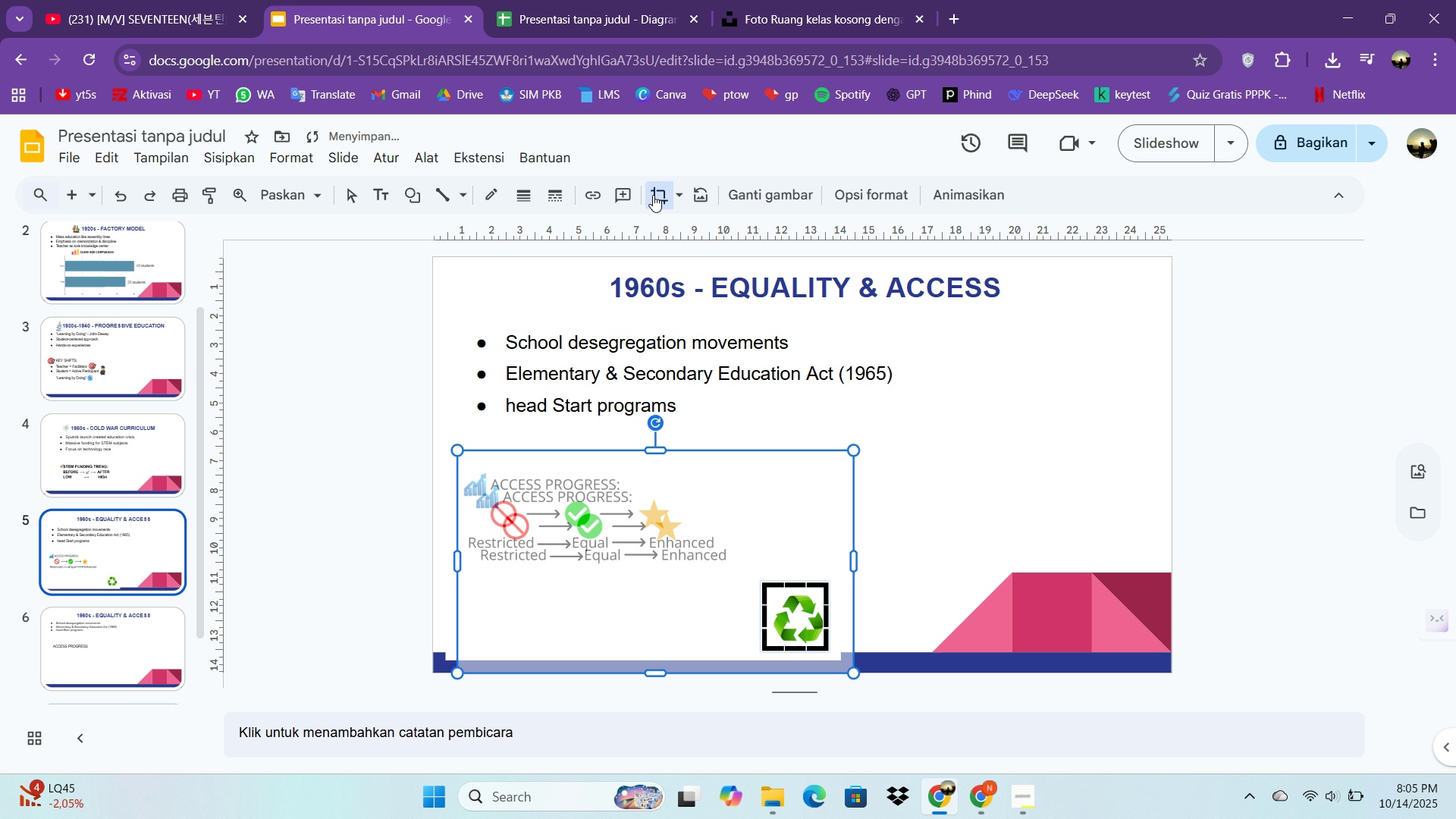 
left_click([657, 190])
 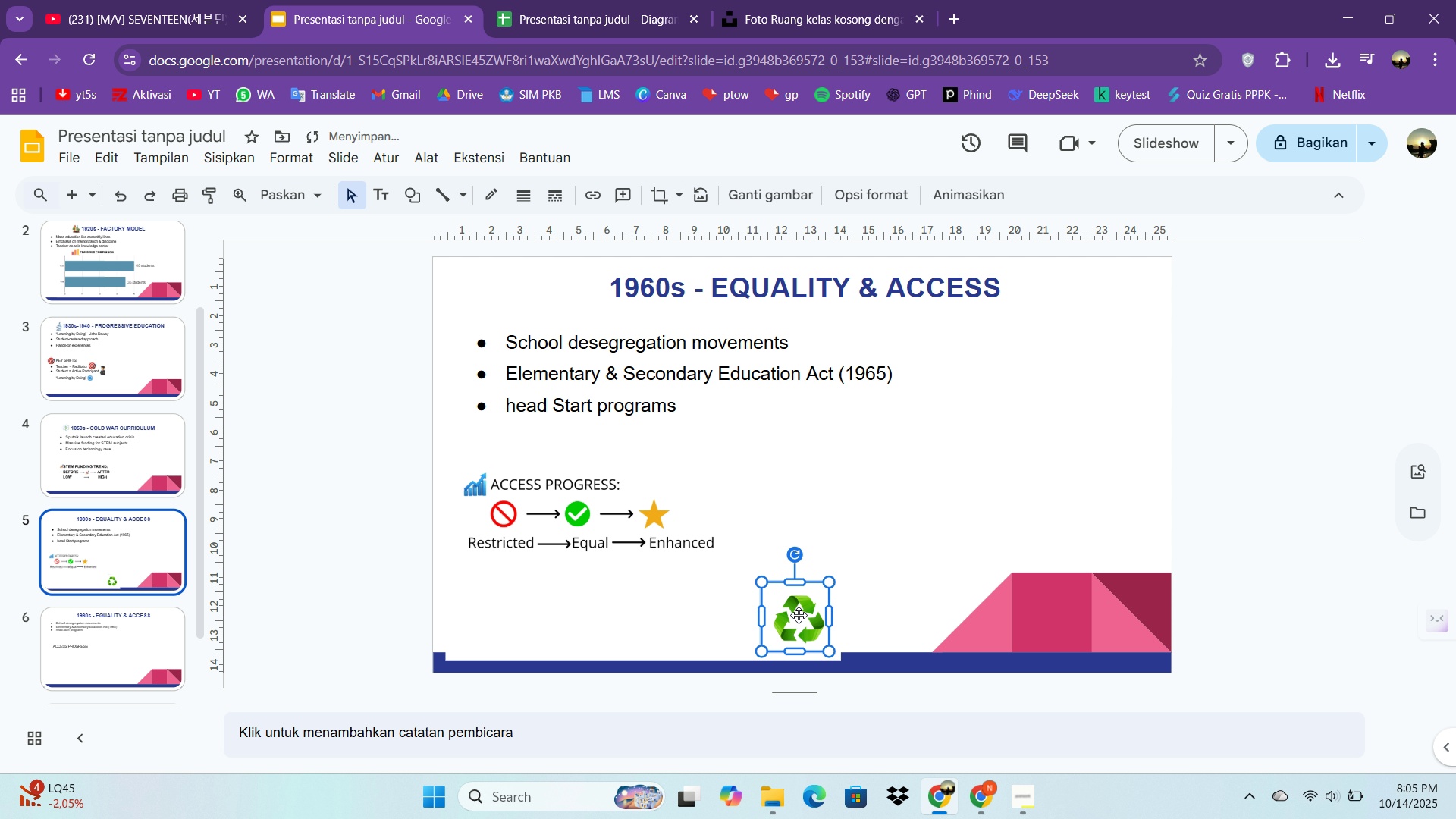 
left_click_drag(start_coordinate=[793, 618], to_coordinate=[568, 298])
 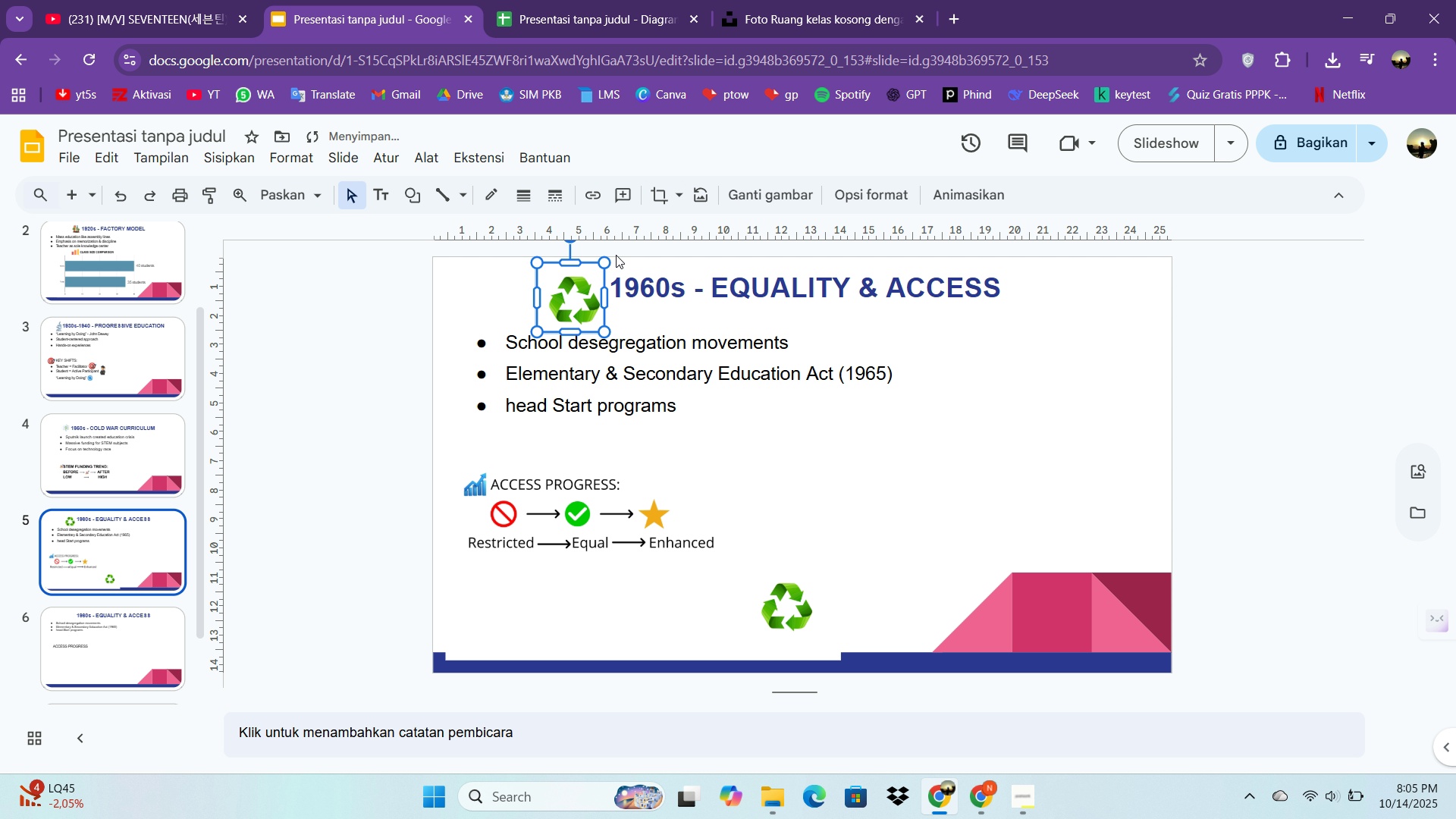 
left_click_drag(start_coordinate=[604, 260], to_coordinate=[591, 275])
 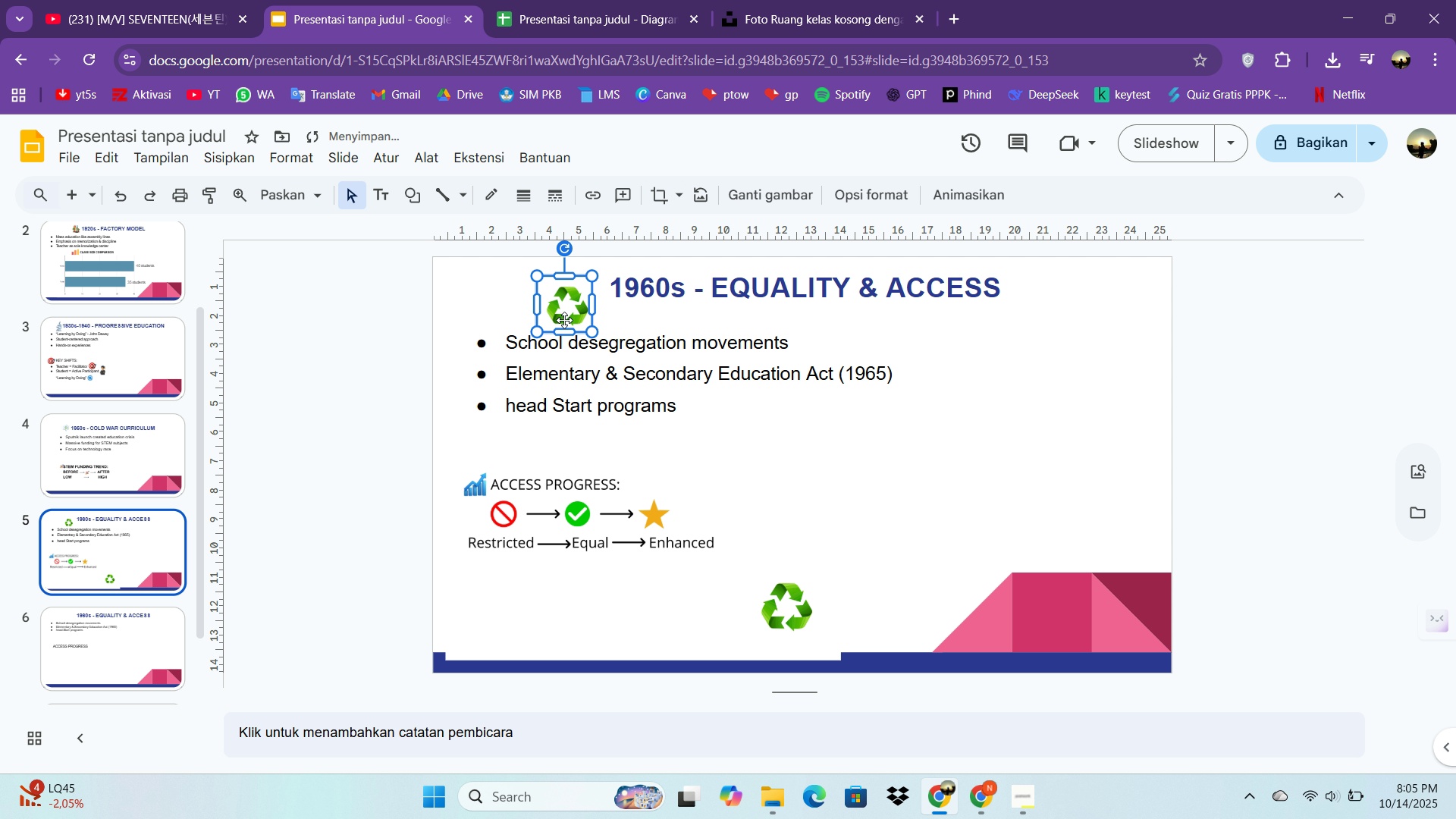 
left_click_drag(start_coordinate=[564, 318], to_coordinate=[580, 305])
 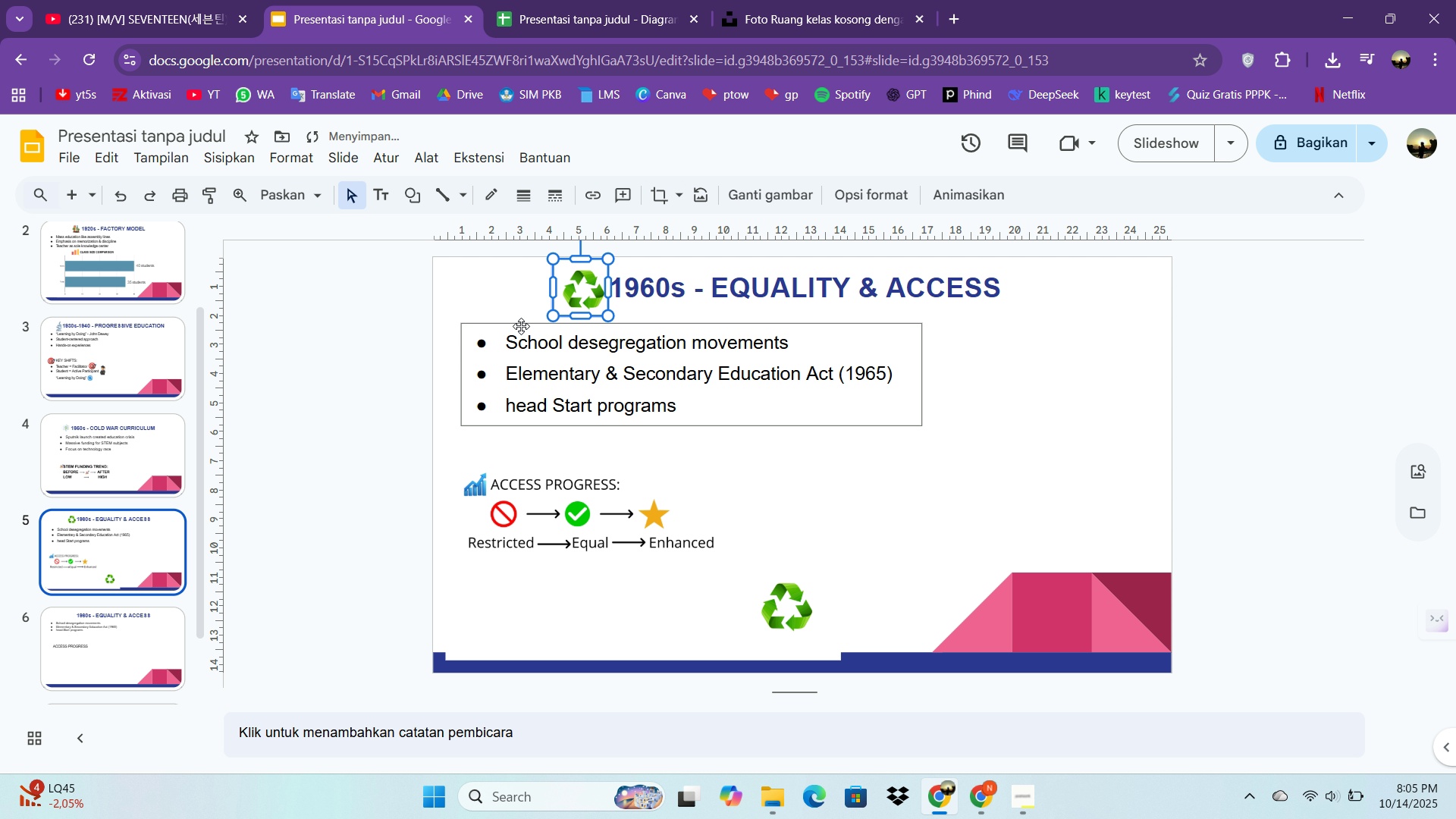 
left_click([494, 319])
 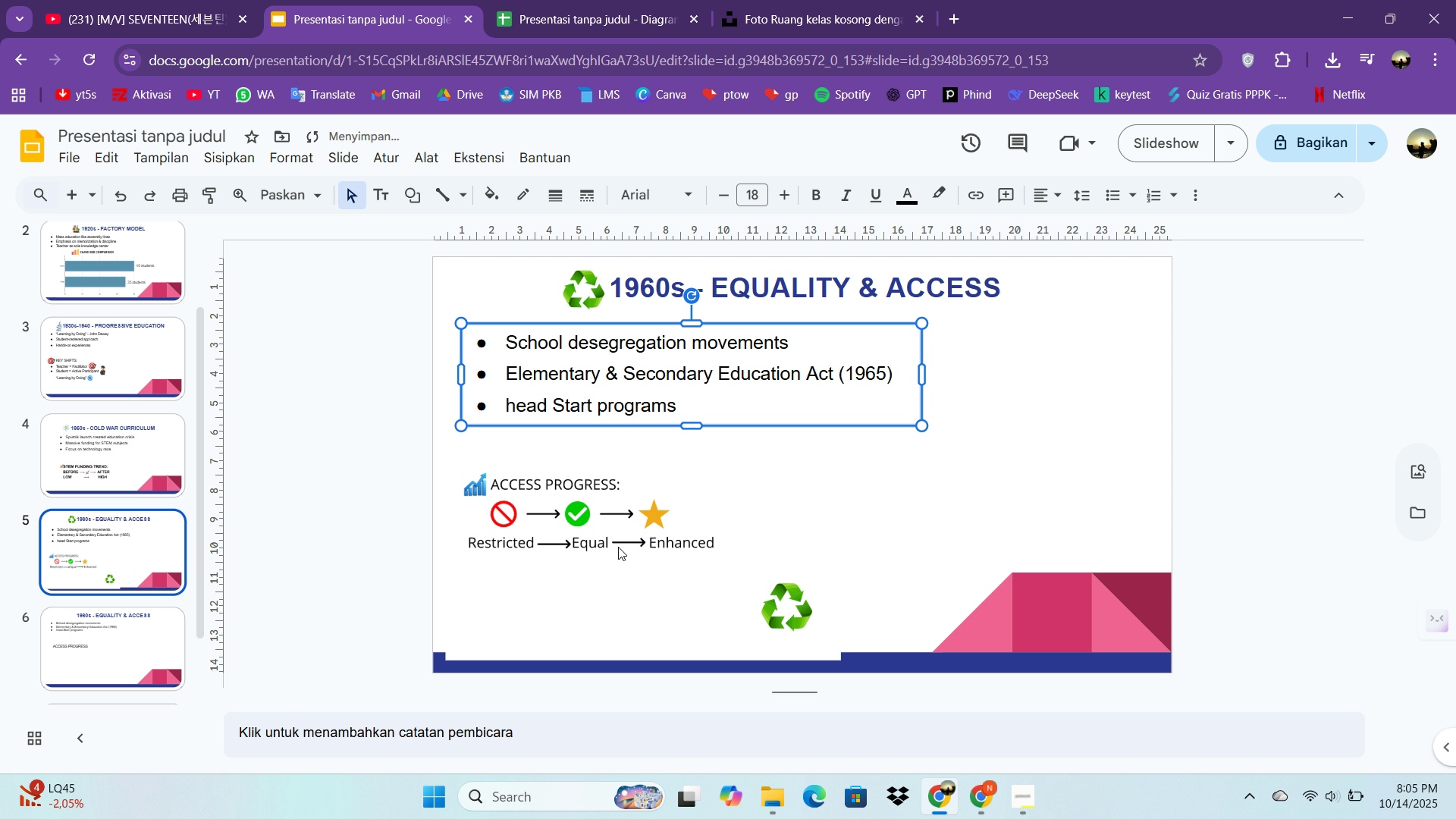 
left_click([618, 547])
 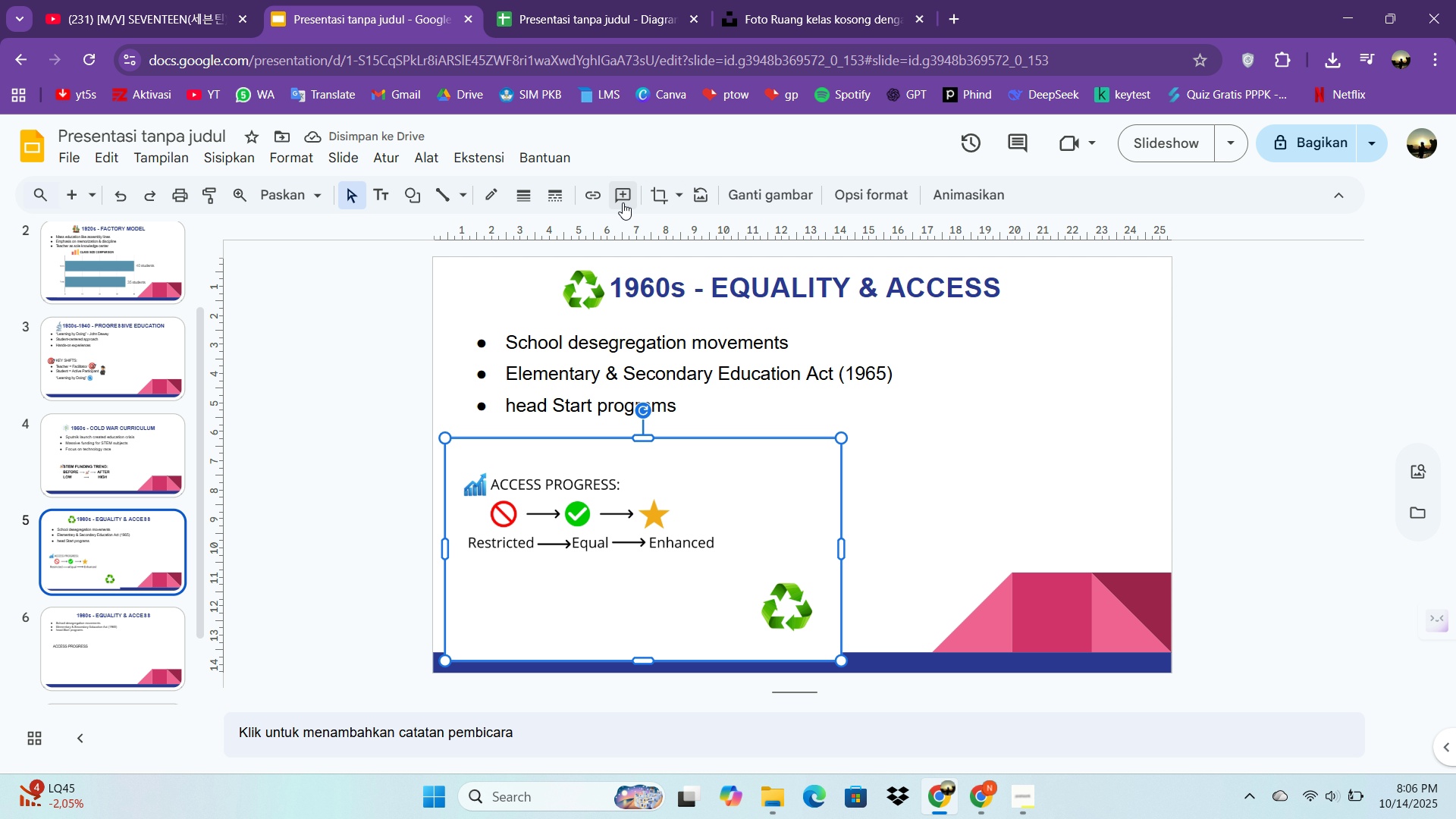 
left_click([651, 194])
 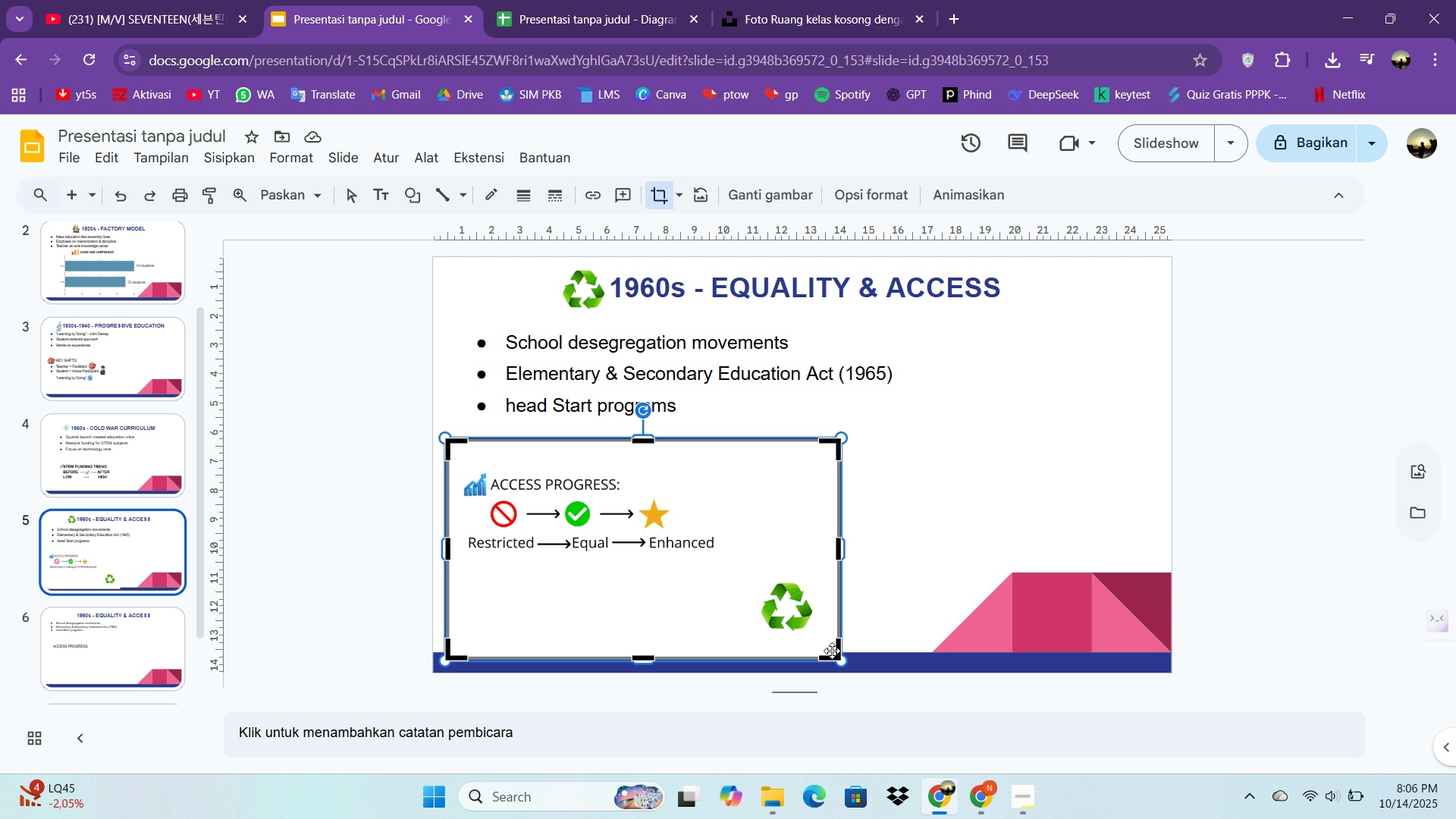 
left_click_drag(start_coordinate=[836, 655], to_coordinate=[731, 590])
 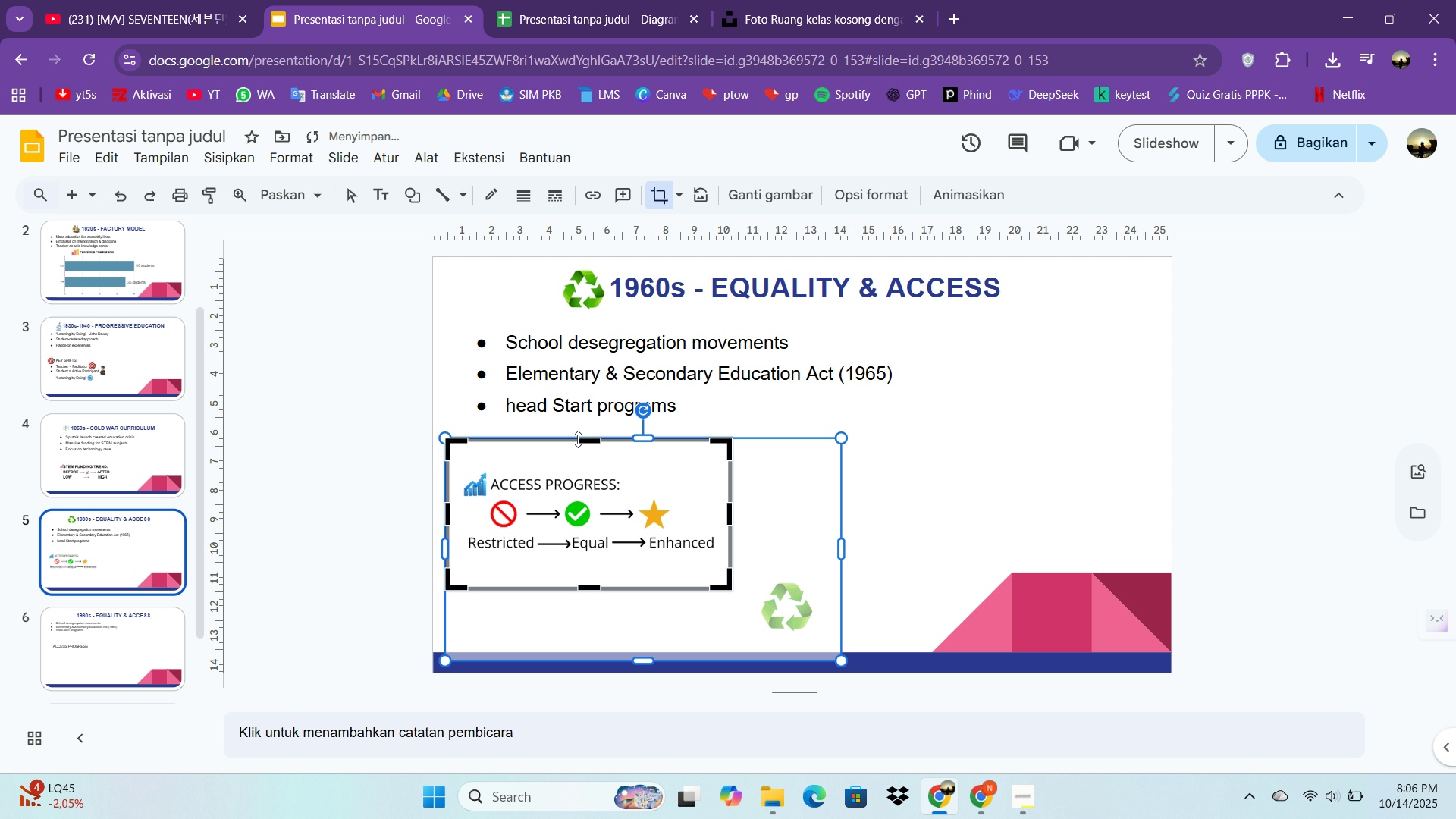 
left_click_drag(start_coordinate=[578, 439], to_coordinate=[582, 460])
 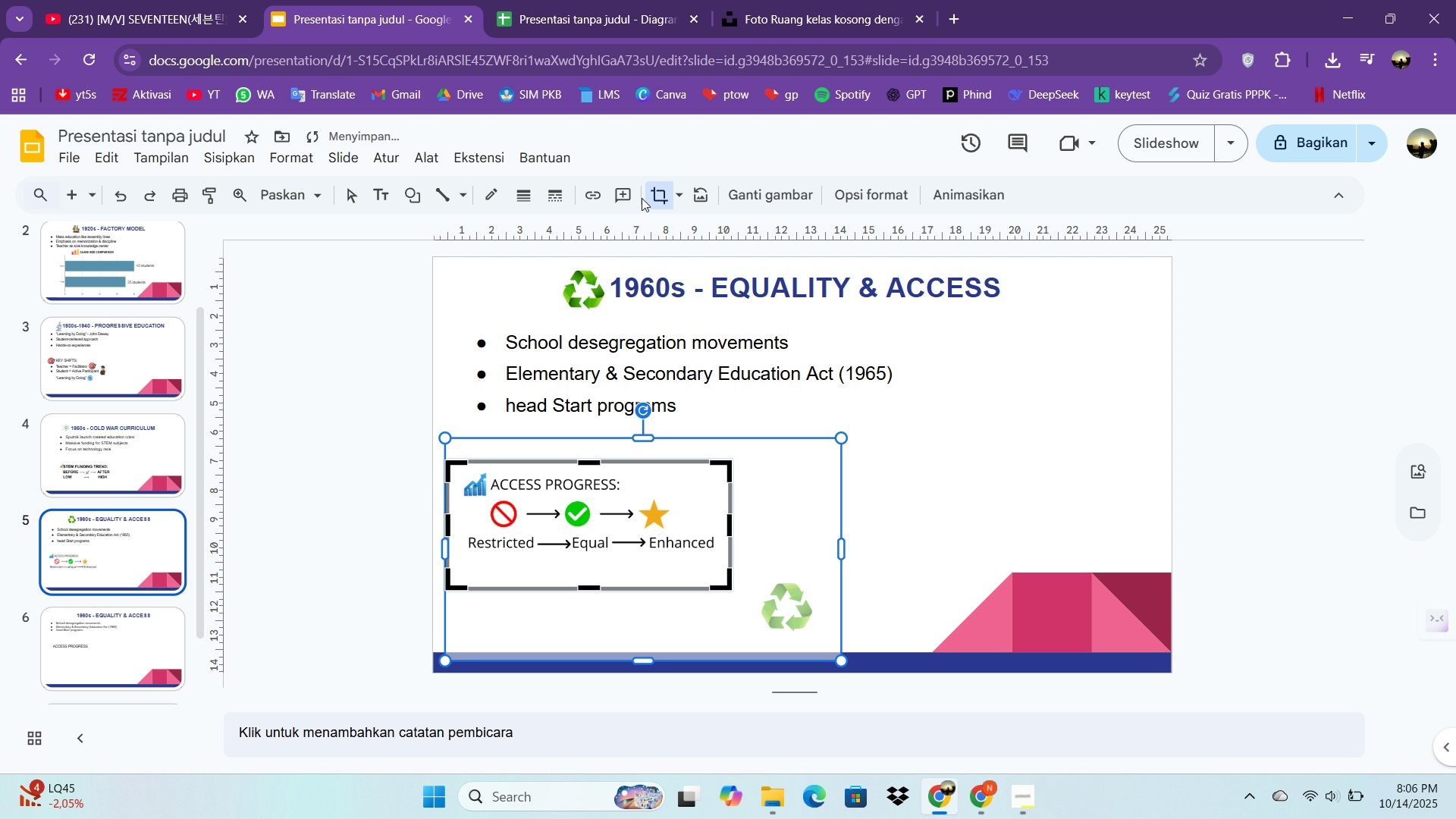 
left_click([649, 198])
 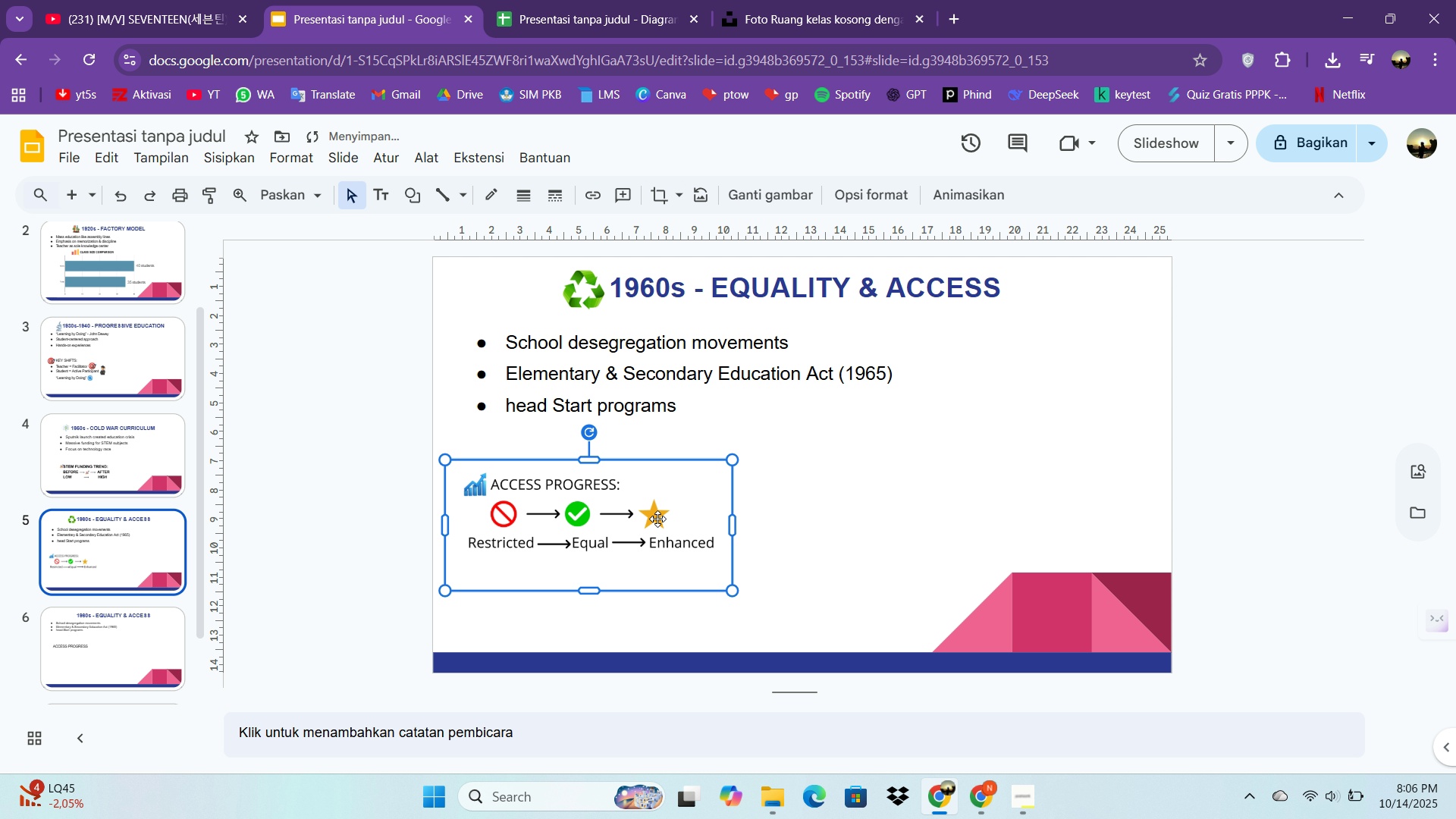 
left_click_drag(start_coordinate=[656, 528], to_coordinate=[693, 510])
 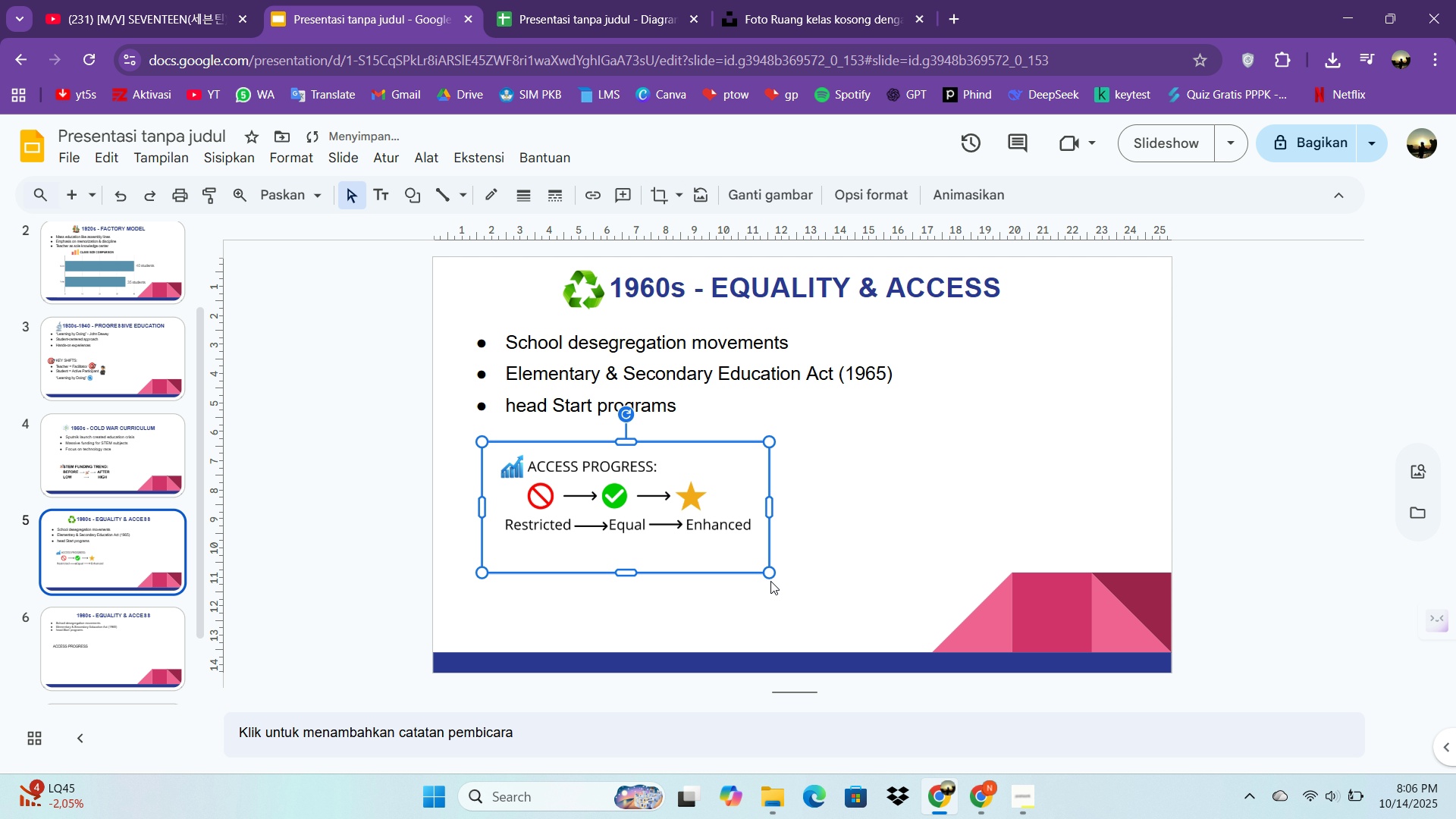 
left_click_drag(start_coordinate=[765, 574], to_coordinate=[800, 592])
 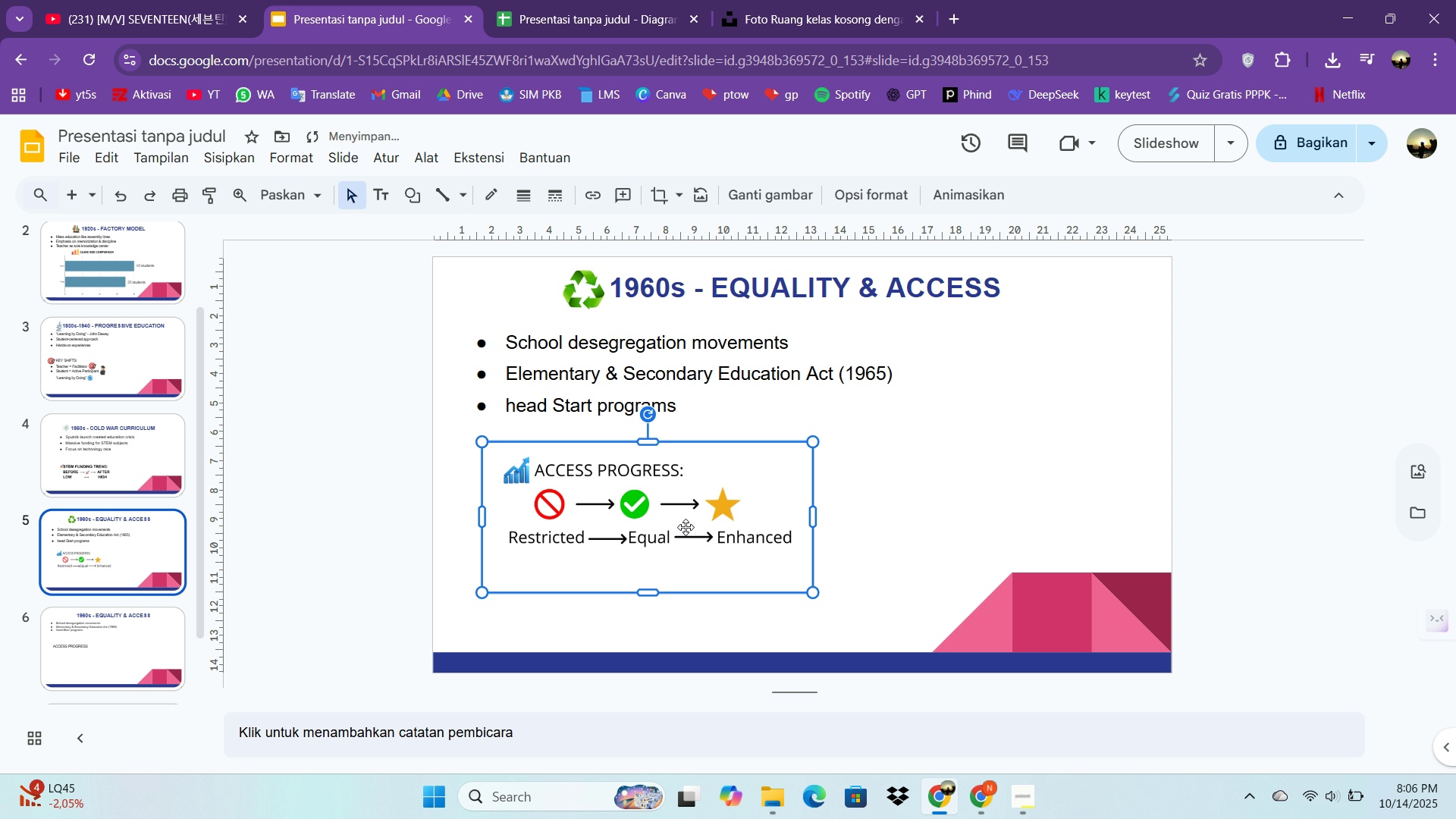 
left_click_drag(start_coordinate=[686, 527], to_coordinate=[686, 531])
 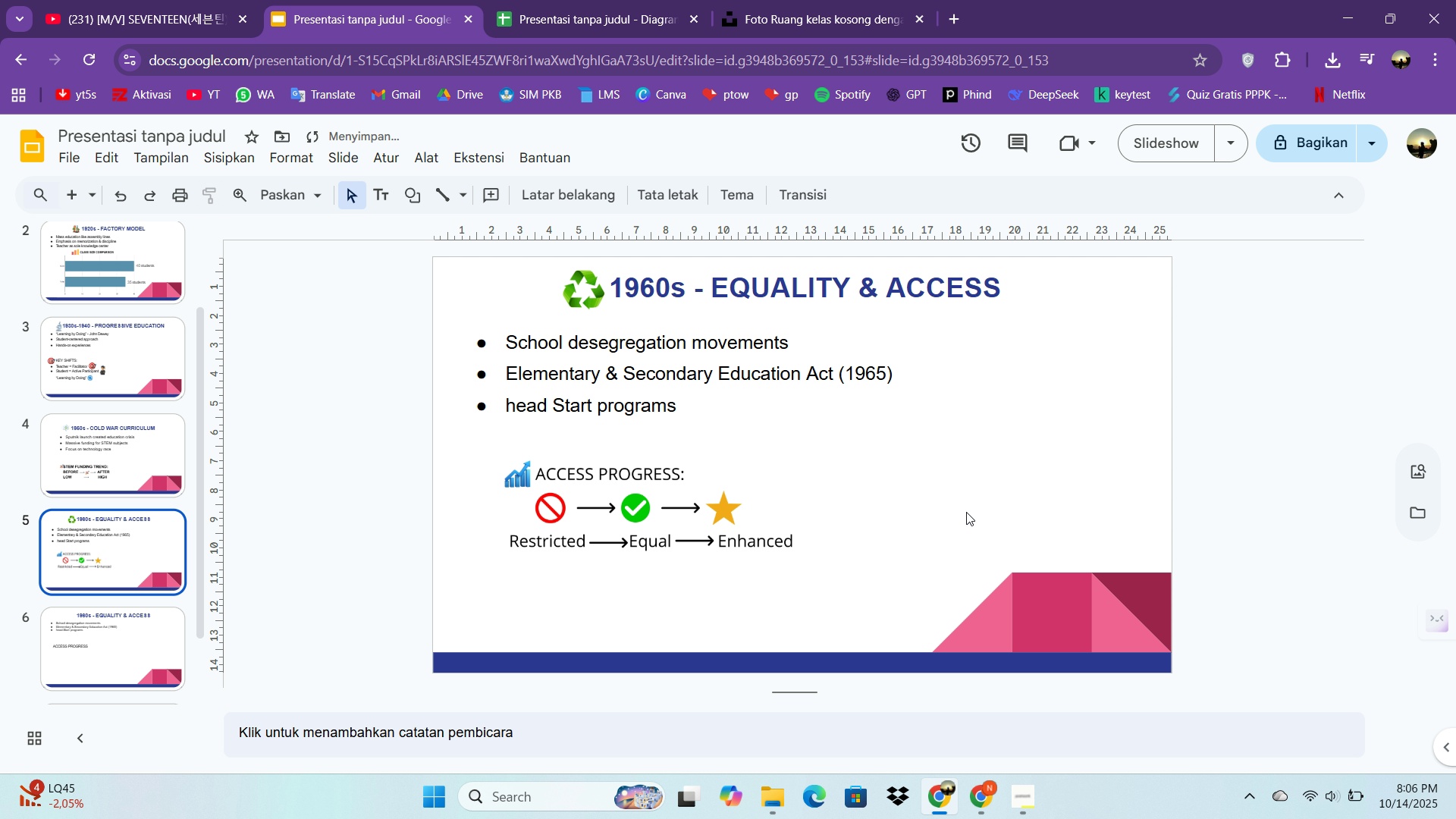 
left_click([966, 512])
 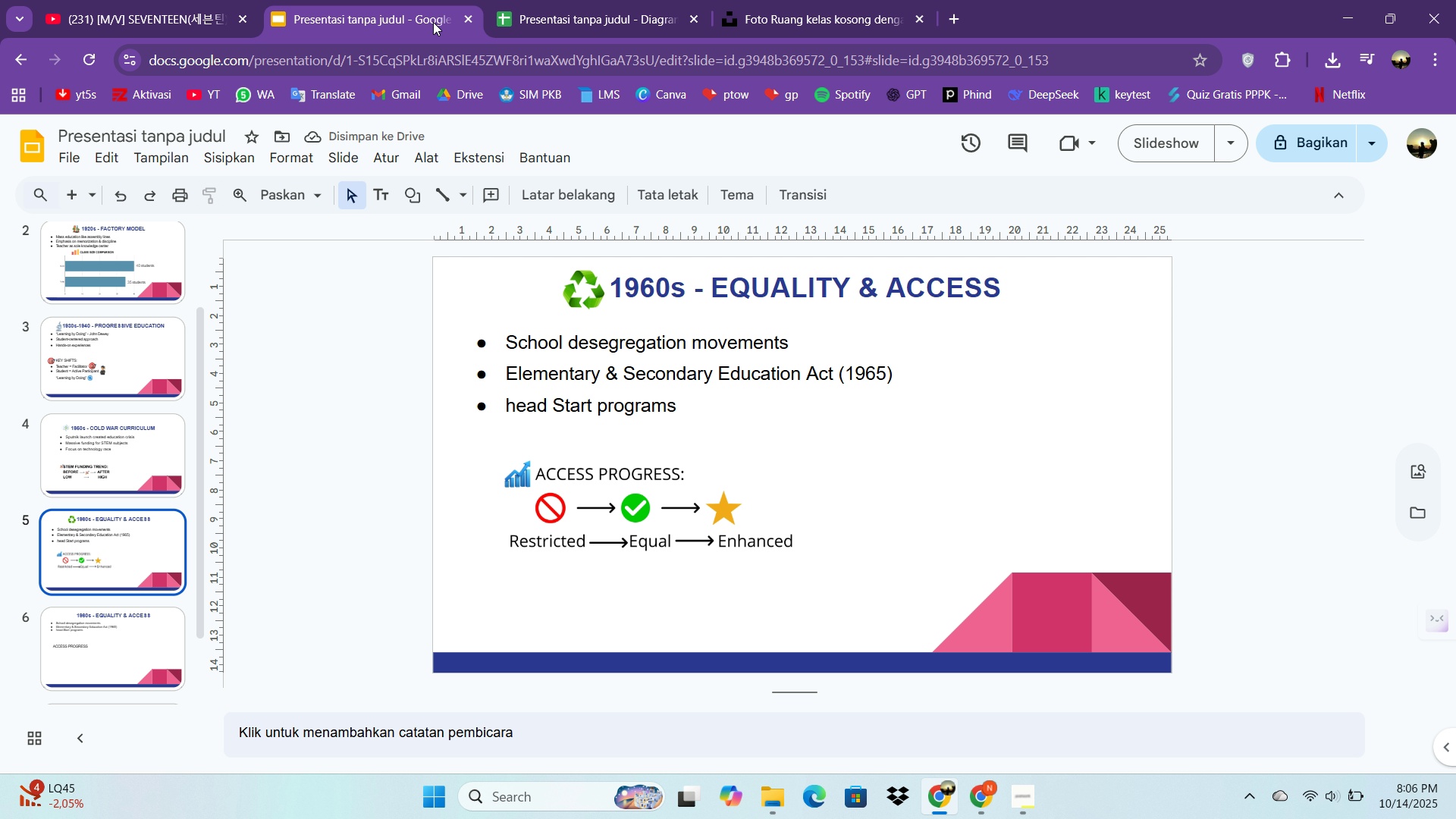 
left_click([198, 27])
 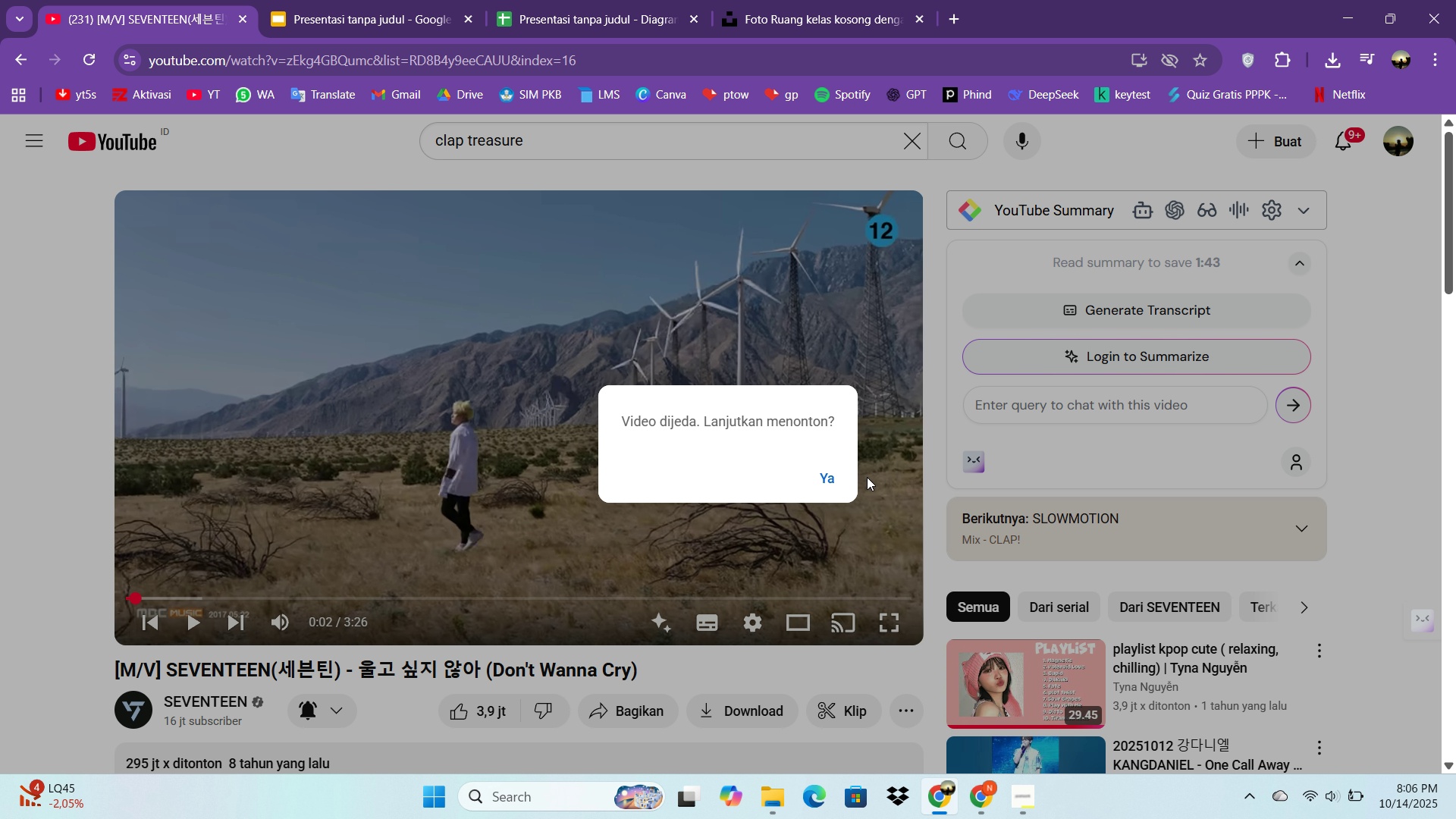 
left_click([831, 477])
 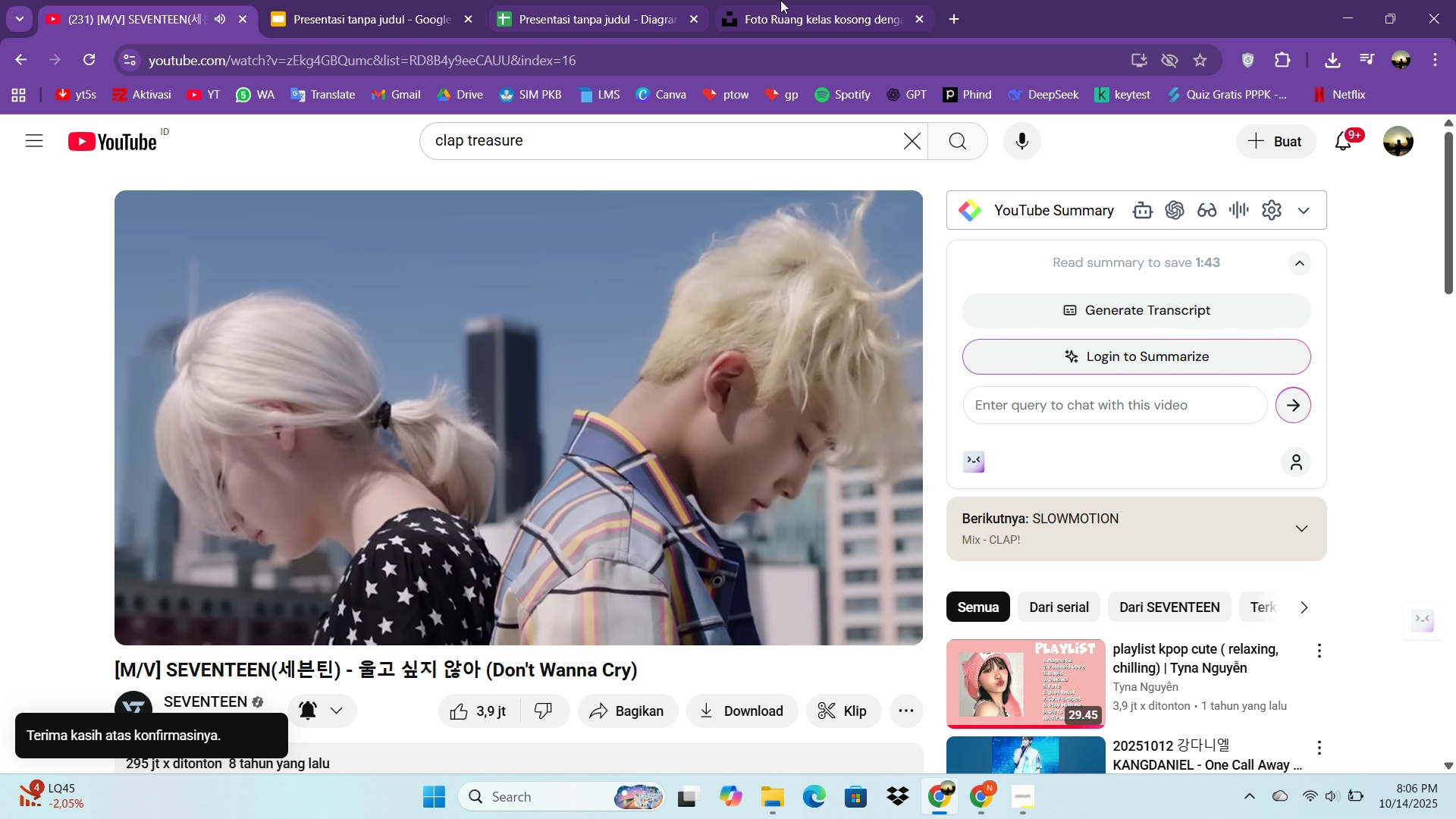 
left_click([796, 0])
 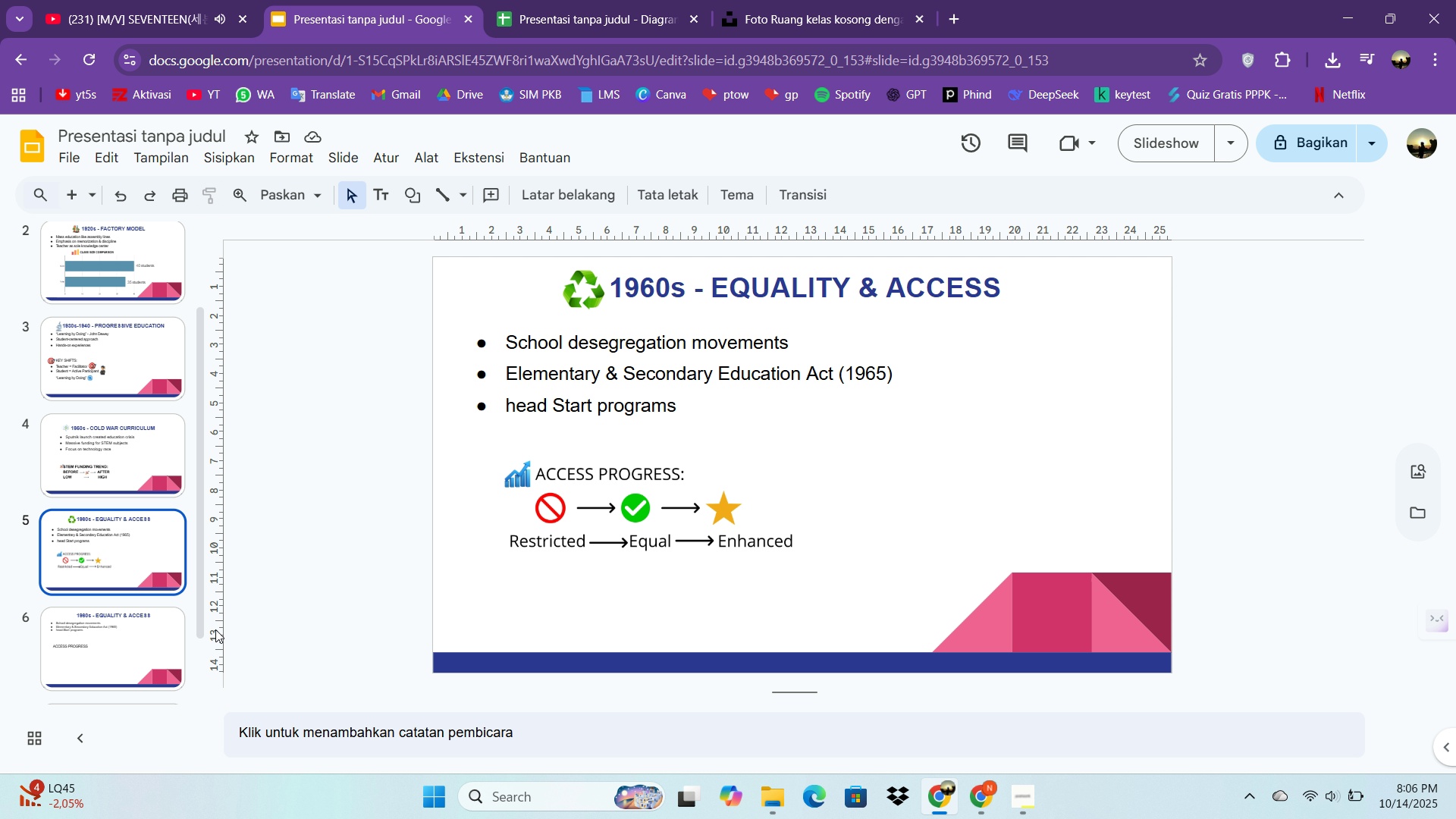 
left_click([134, 618])
 